 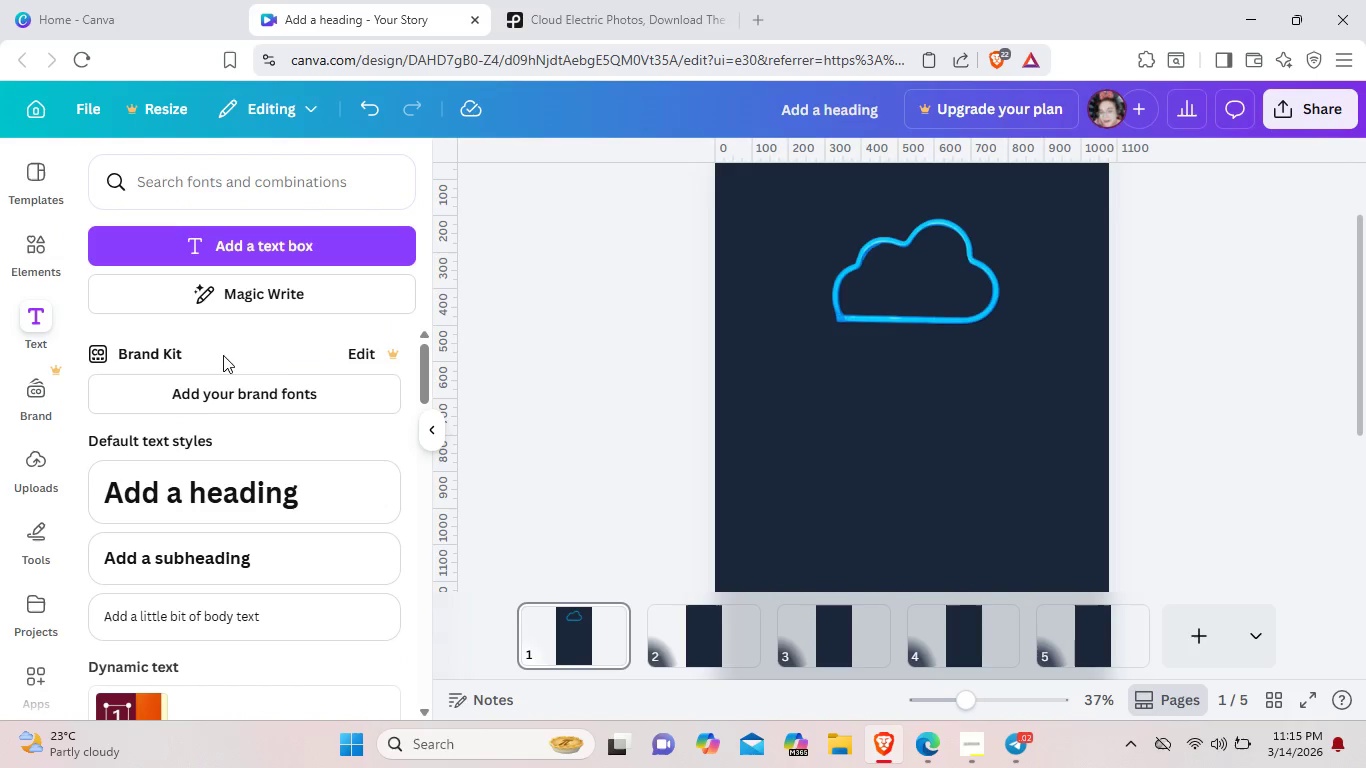 
left_click([283, 484])
 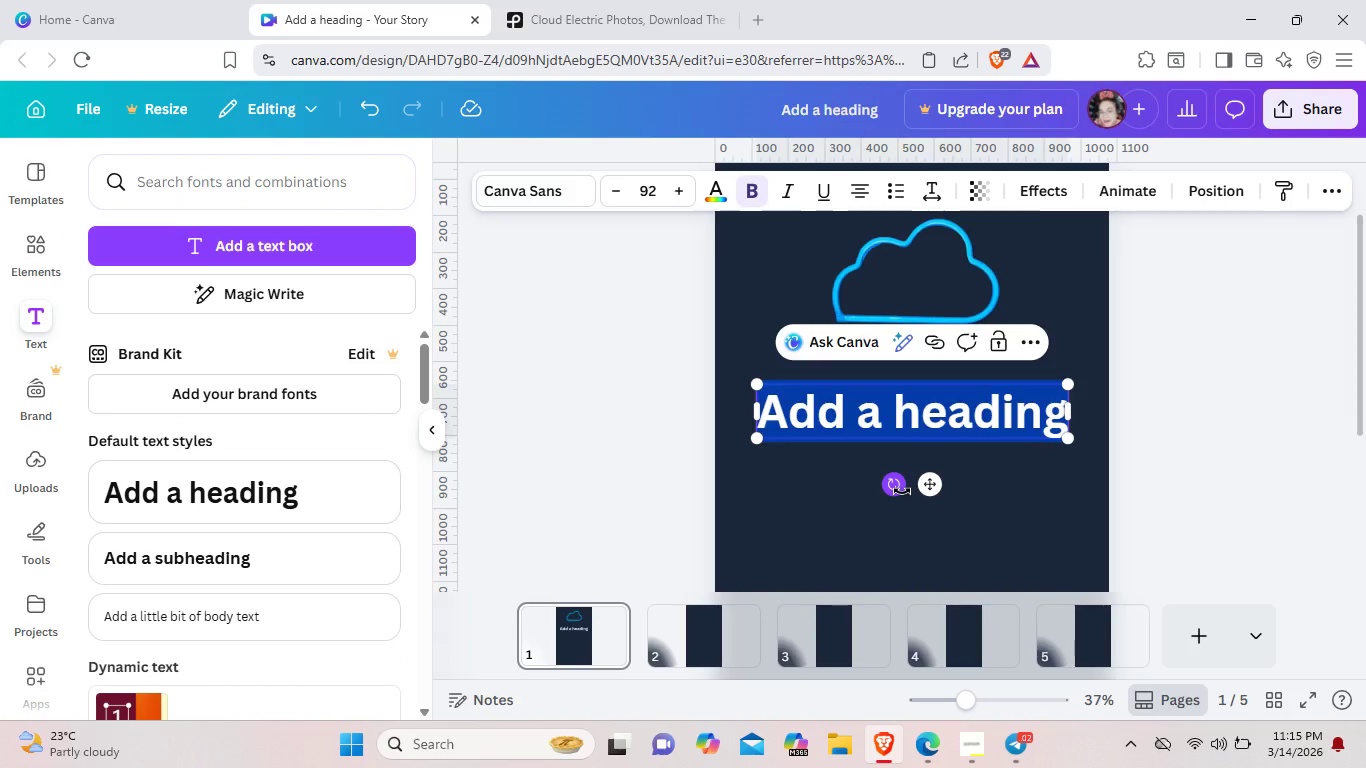 
key(Backspace)
type(will your digital emo)
key(Backspace)
key(Backspace)
key(Backspace)
type(memories disappear with you)
 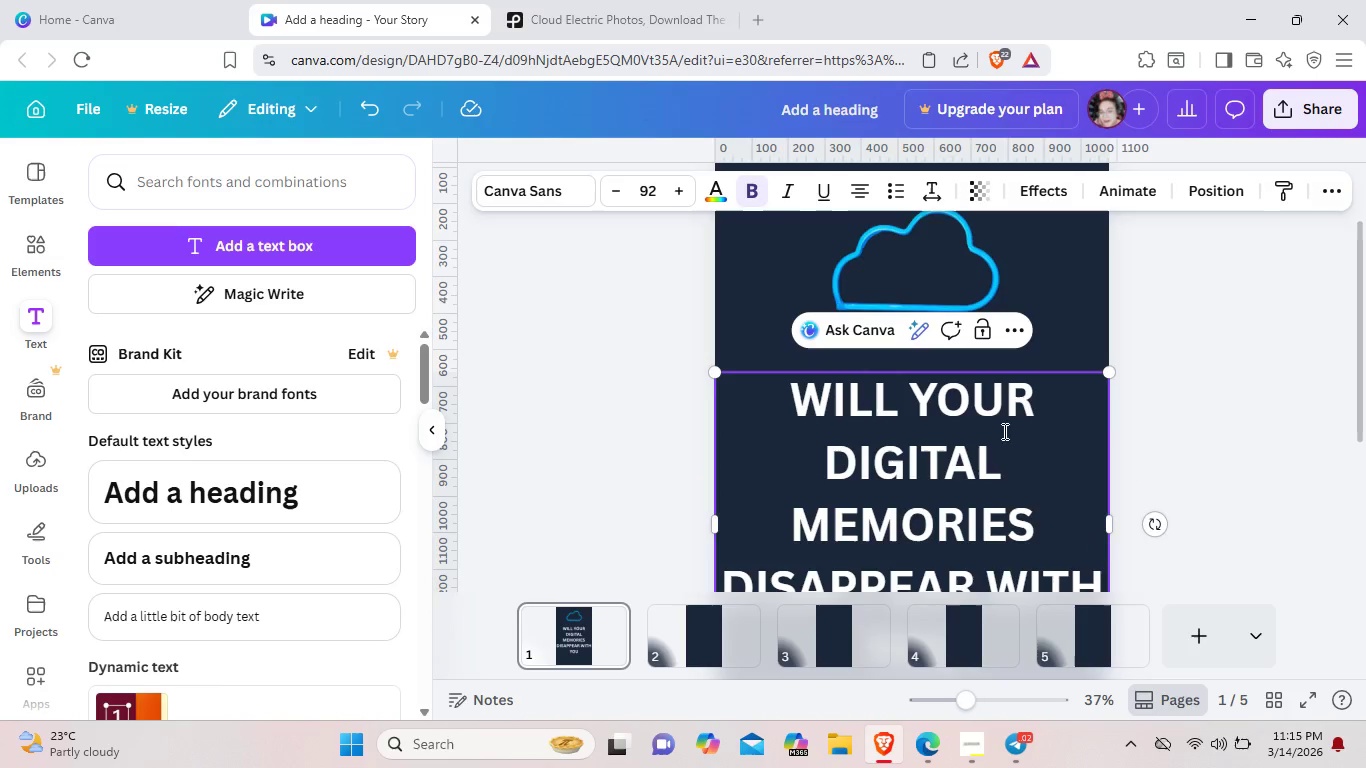 
hold_key(key=CapsLock, duration=0.61)
 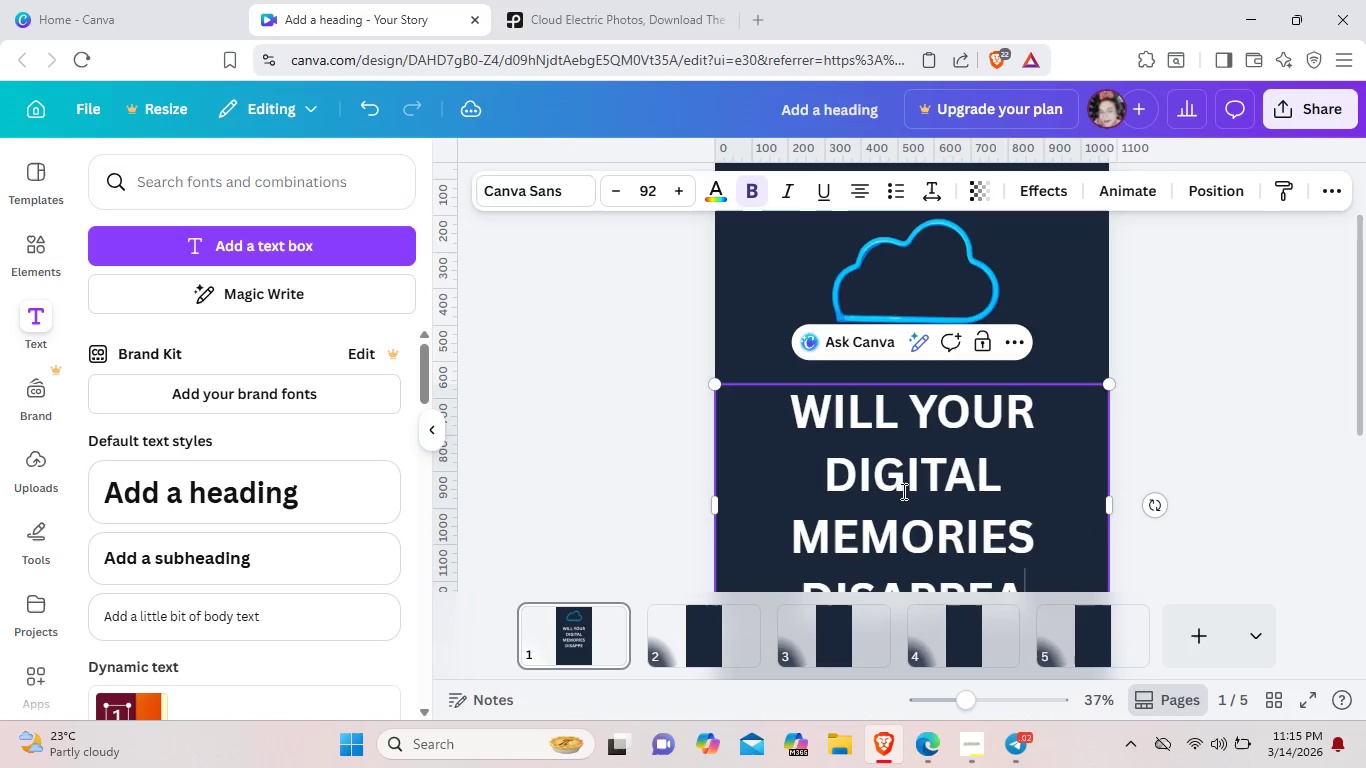 
left_click([1132, 400])
 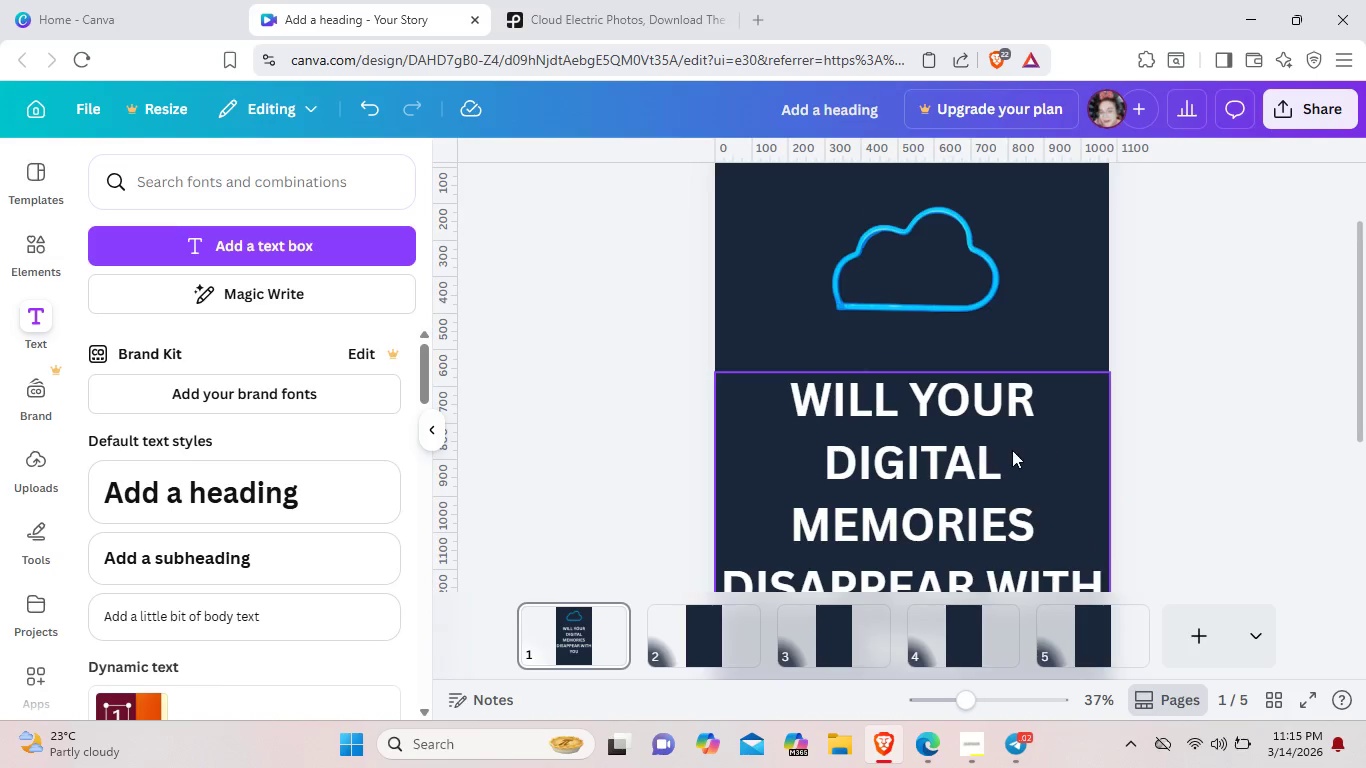 
left_click_drag(start_coordinate=[1012, 450], to_coordinate=[1008, 408])
 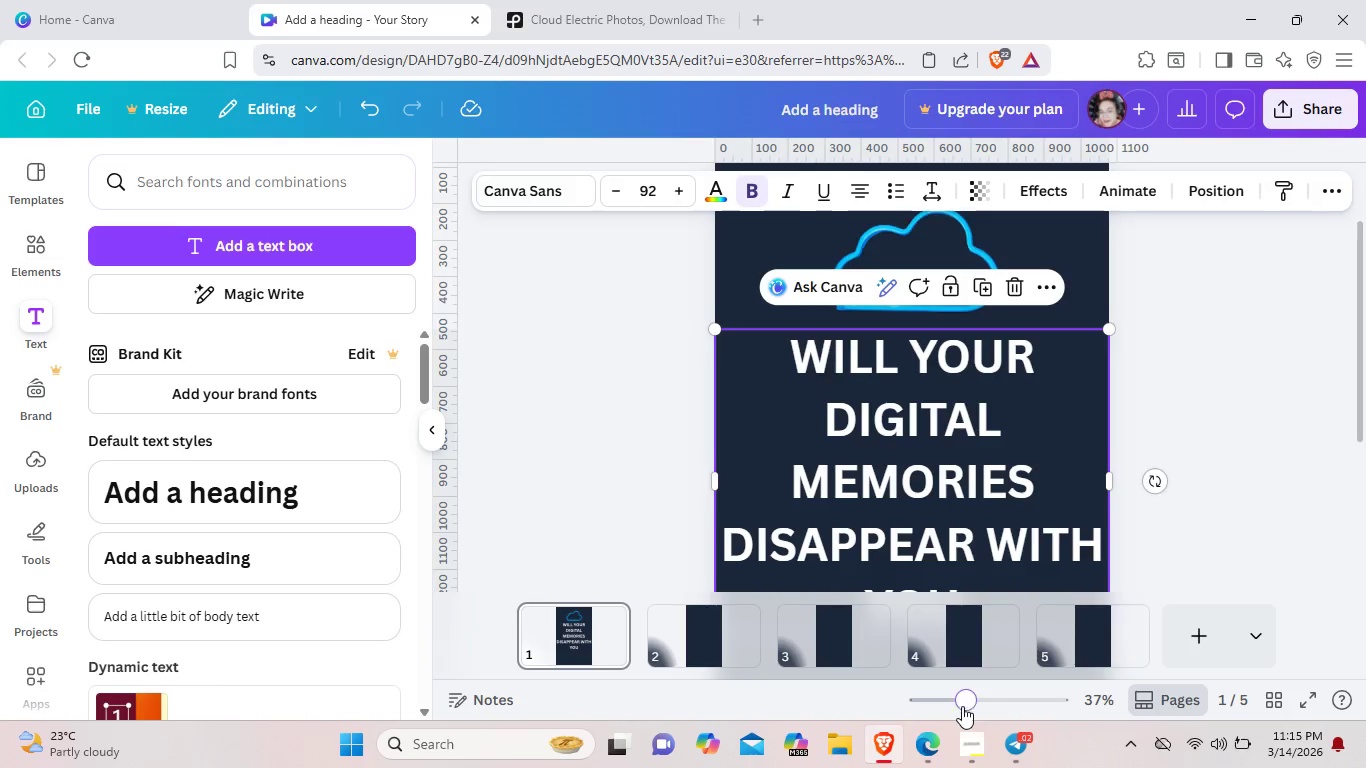 
left_click_drag(start_coordinate=[968, 706], to_coordinate=[942, 703])
 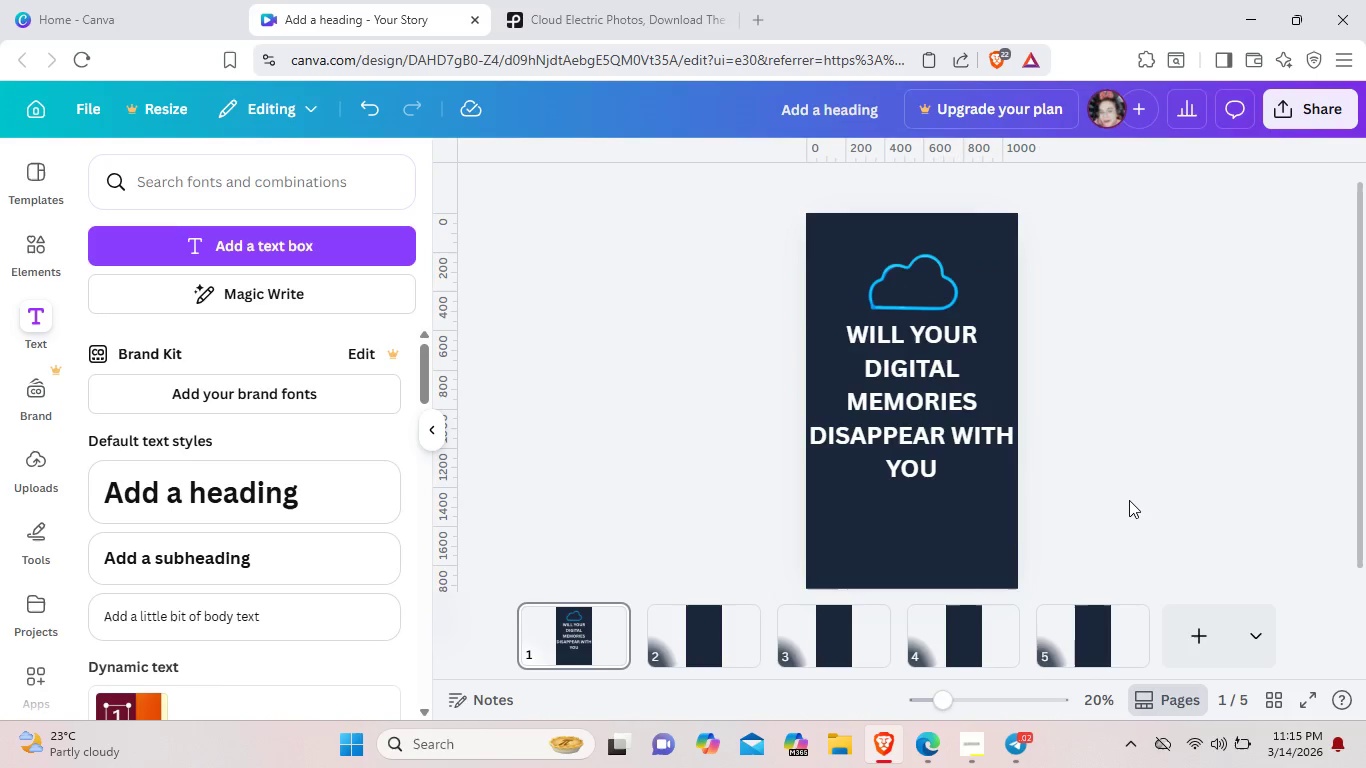 
left_click([1129, 500])
 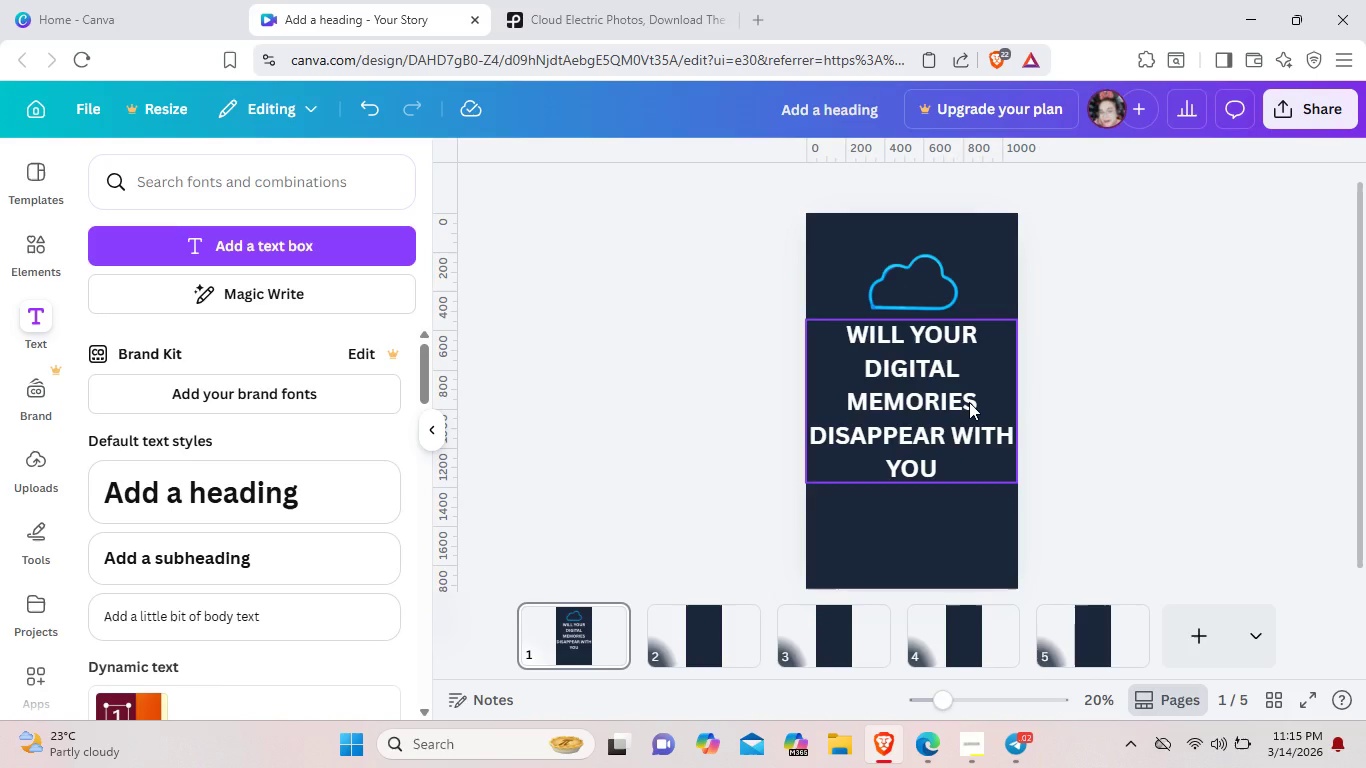 
left_click([969, 402])
 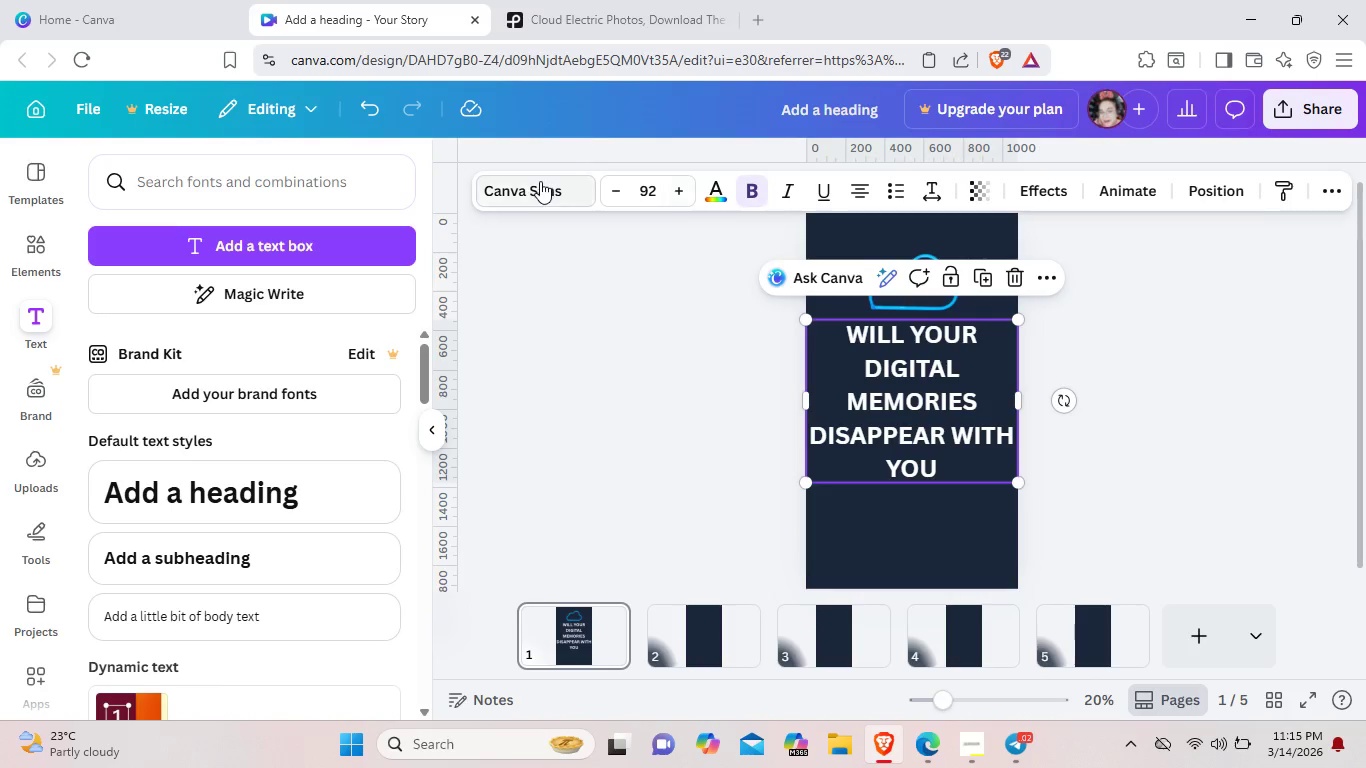 
left_click([540, 181])
 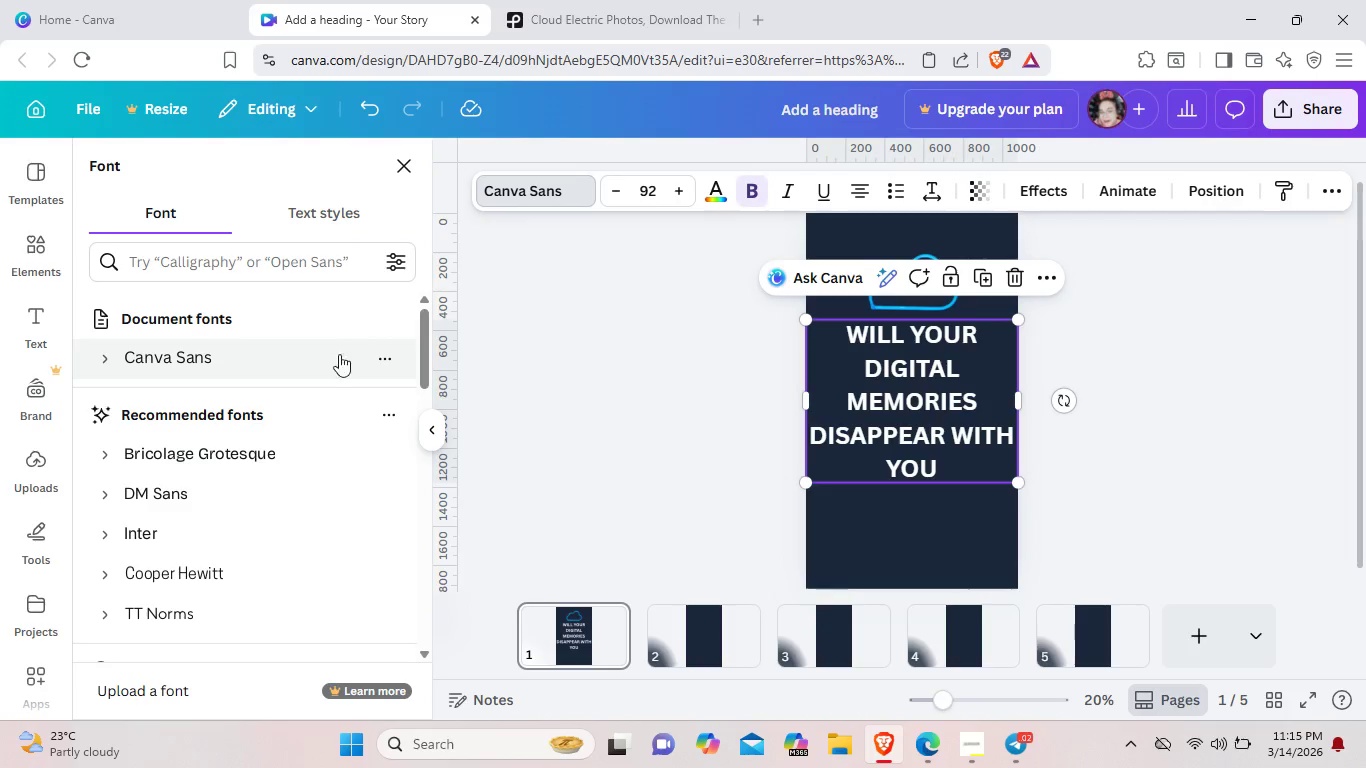 
scroll: coordinate [294, 463], scroll_direction: down, amount: 1.0
 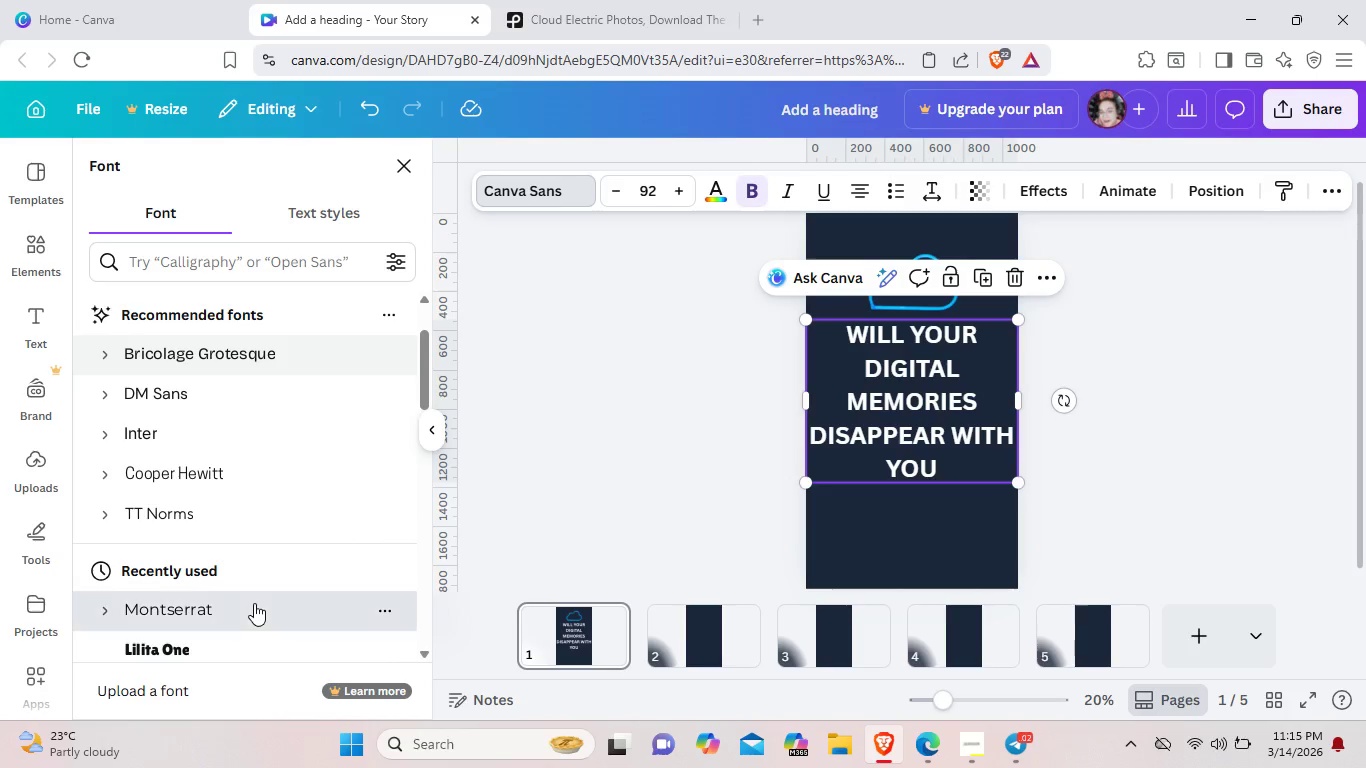 
left_click([254, 603])
 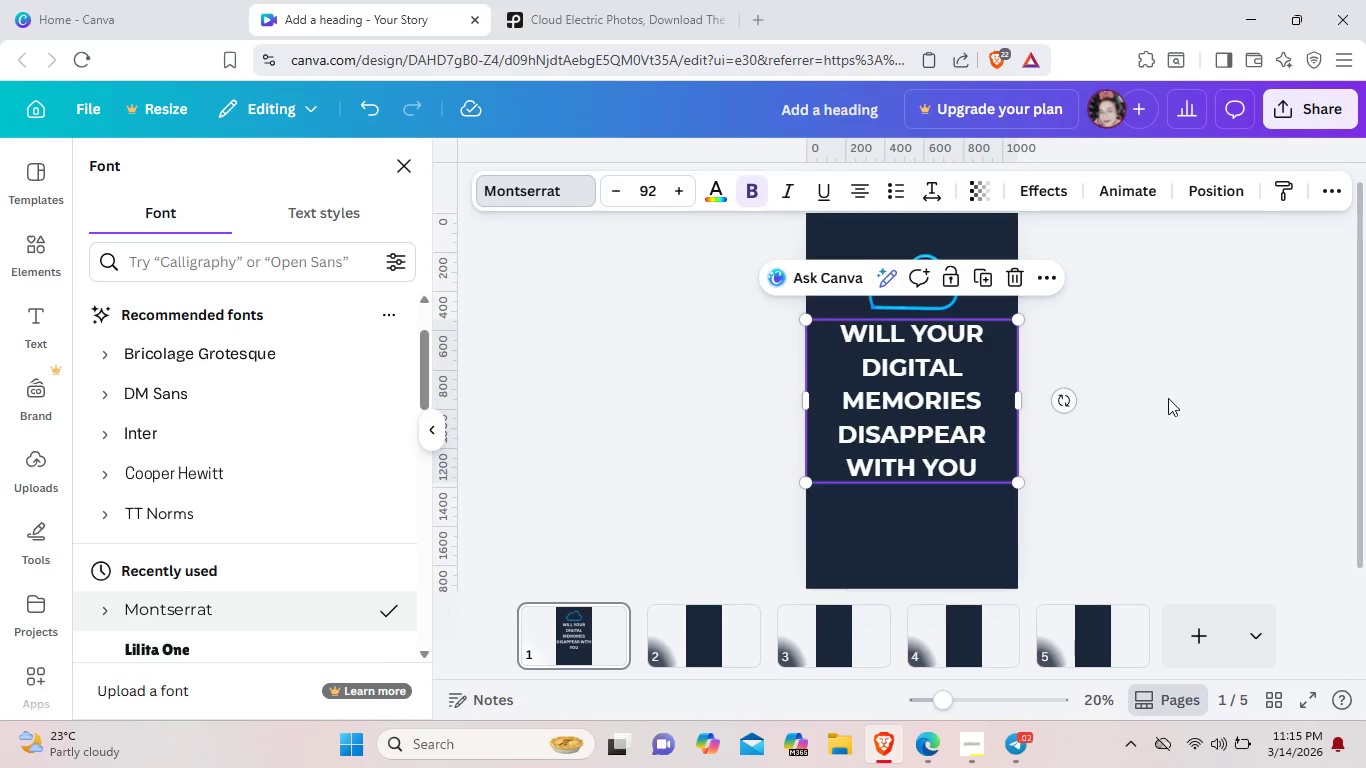 
left_click([1184, 438])
 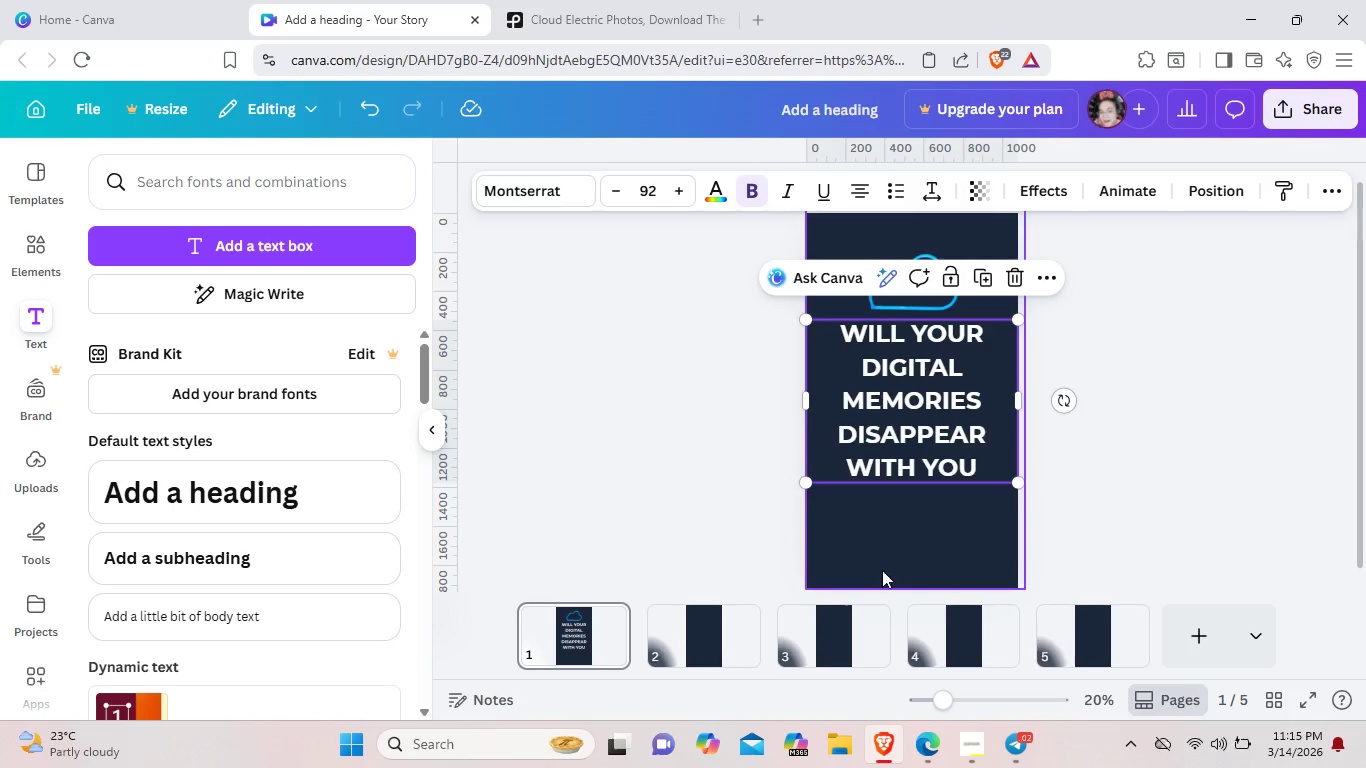 
left_click([887, 560])
 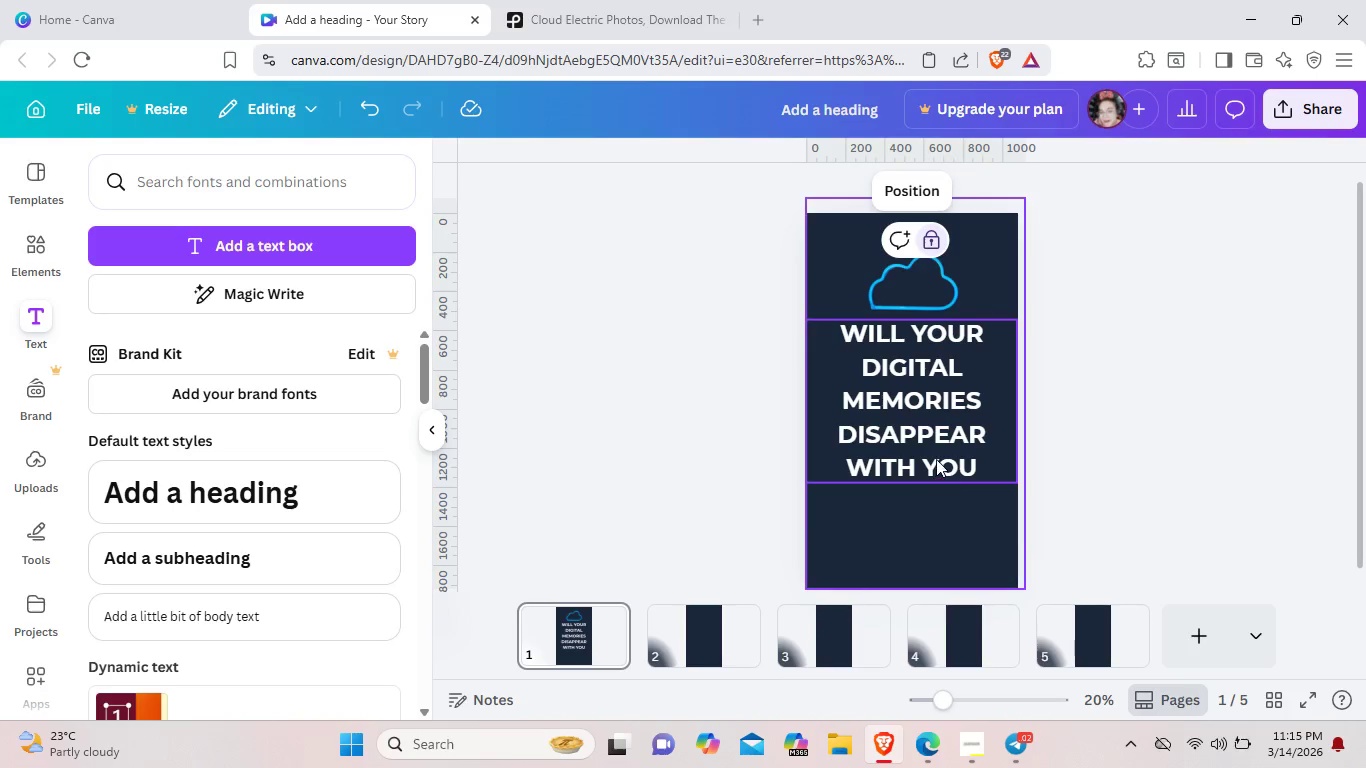 
left_click_drag(start_coordinate=[936, 459], to_coordinate=[936, 469])
 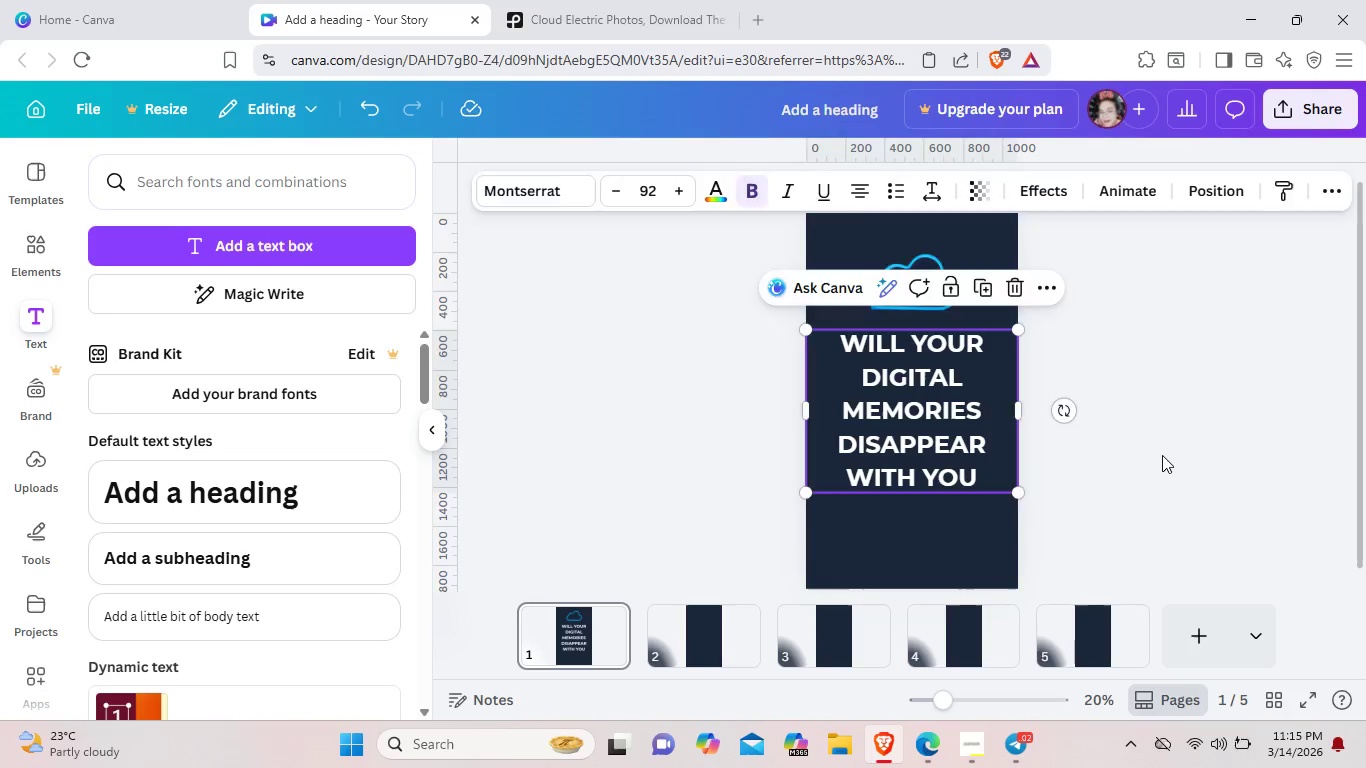 
left_click([1162, 455])
 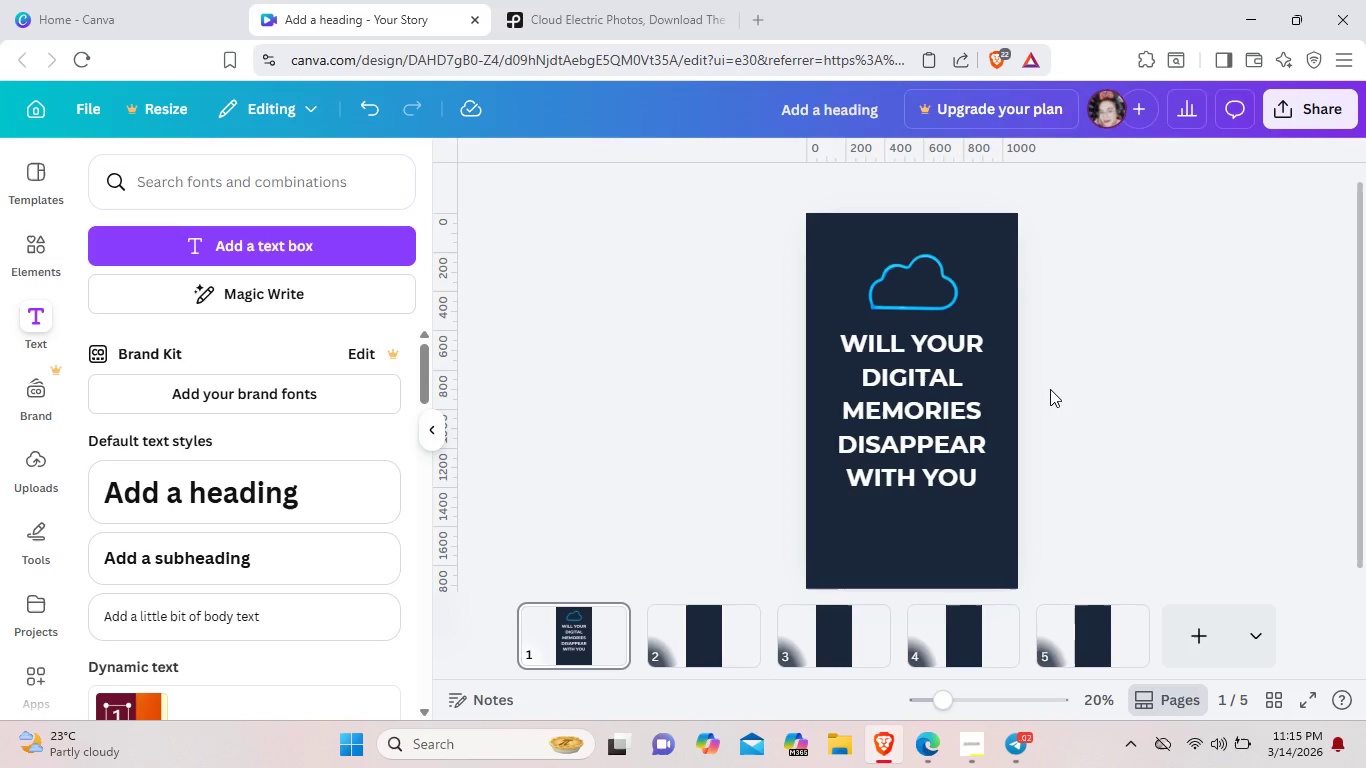 
wait(5.17)
 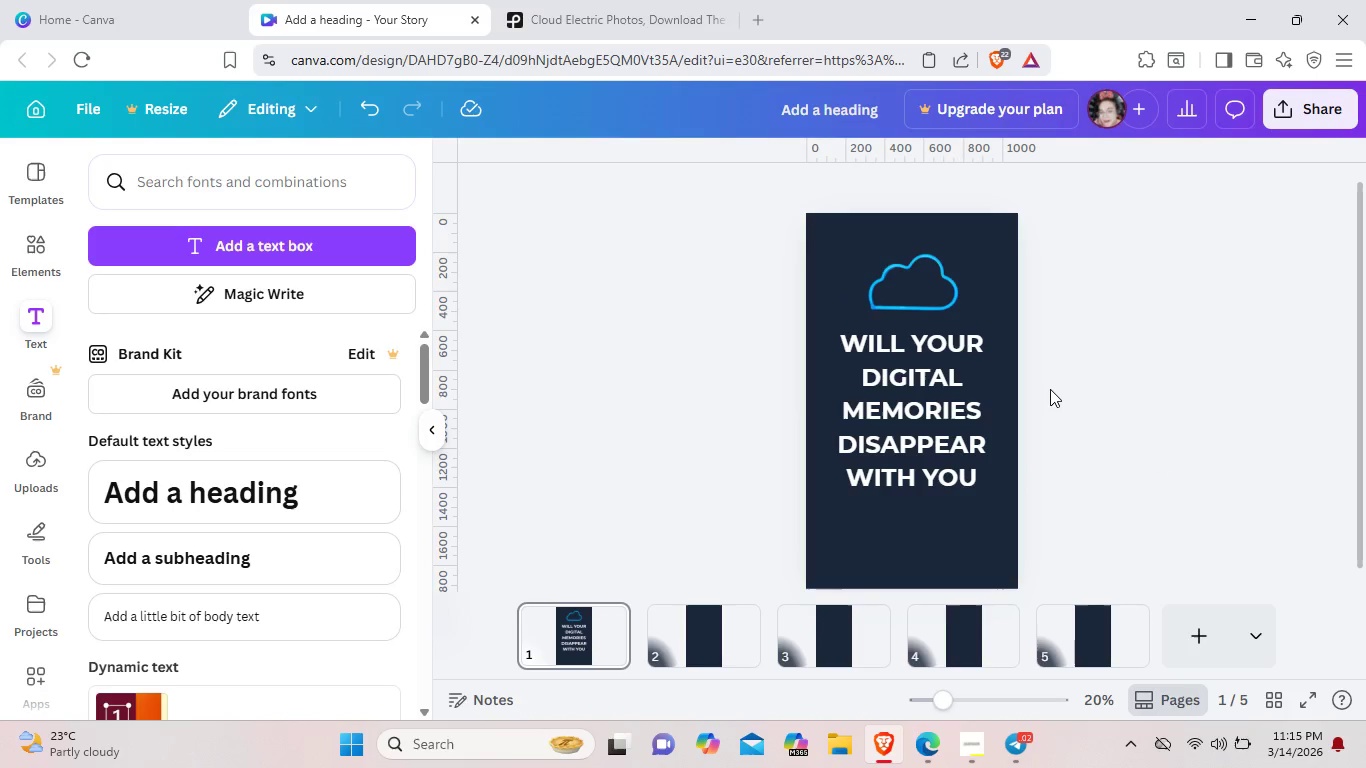 
double_click([964, 476])
 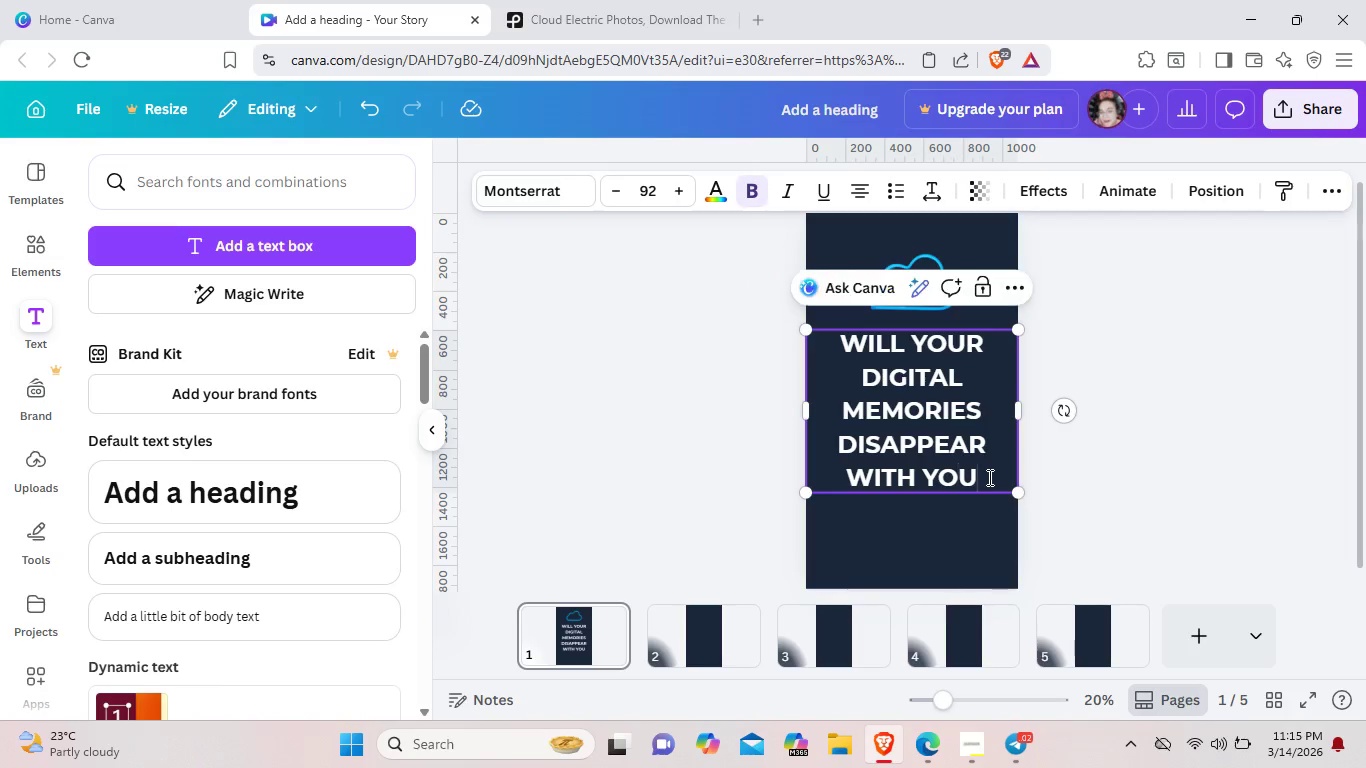 
left_click([988, 477])
 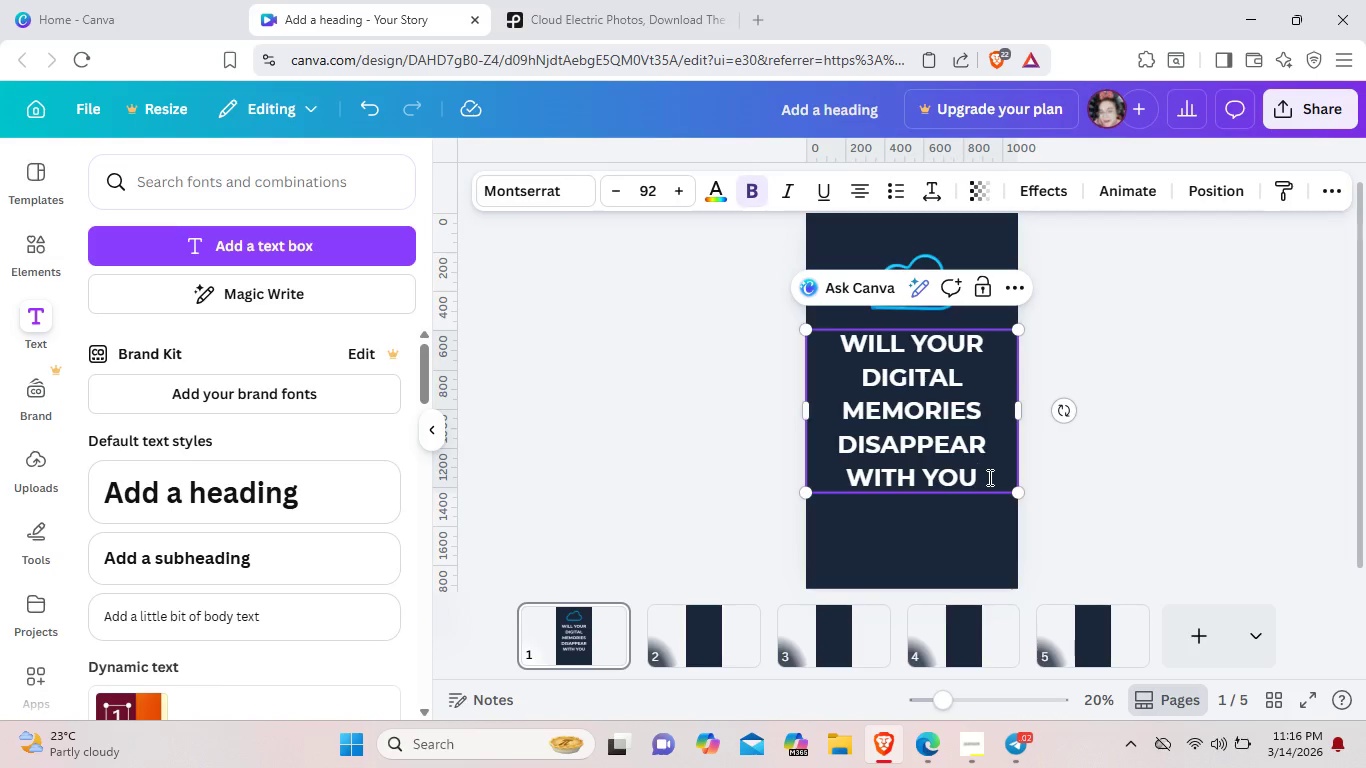 
key(Shift+Slash)
 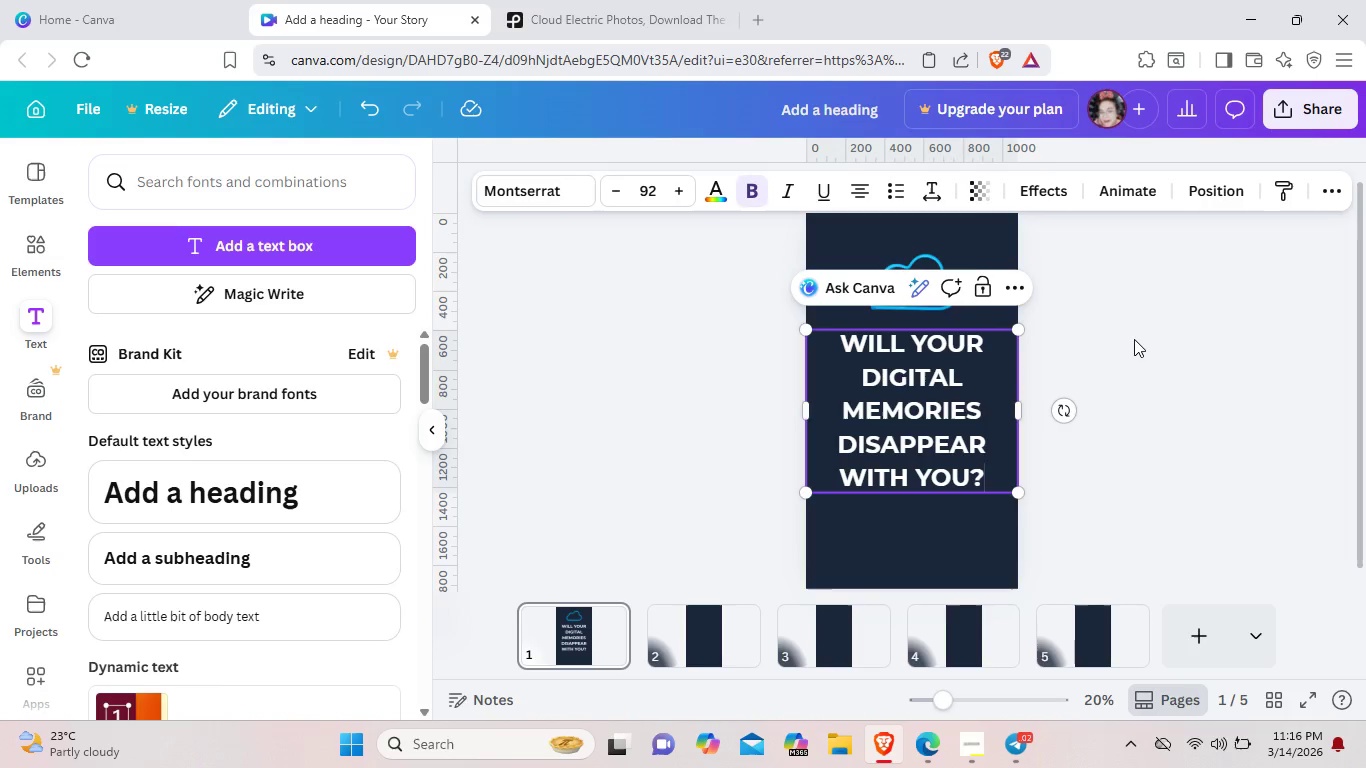 
left_click([585, 0])
 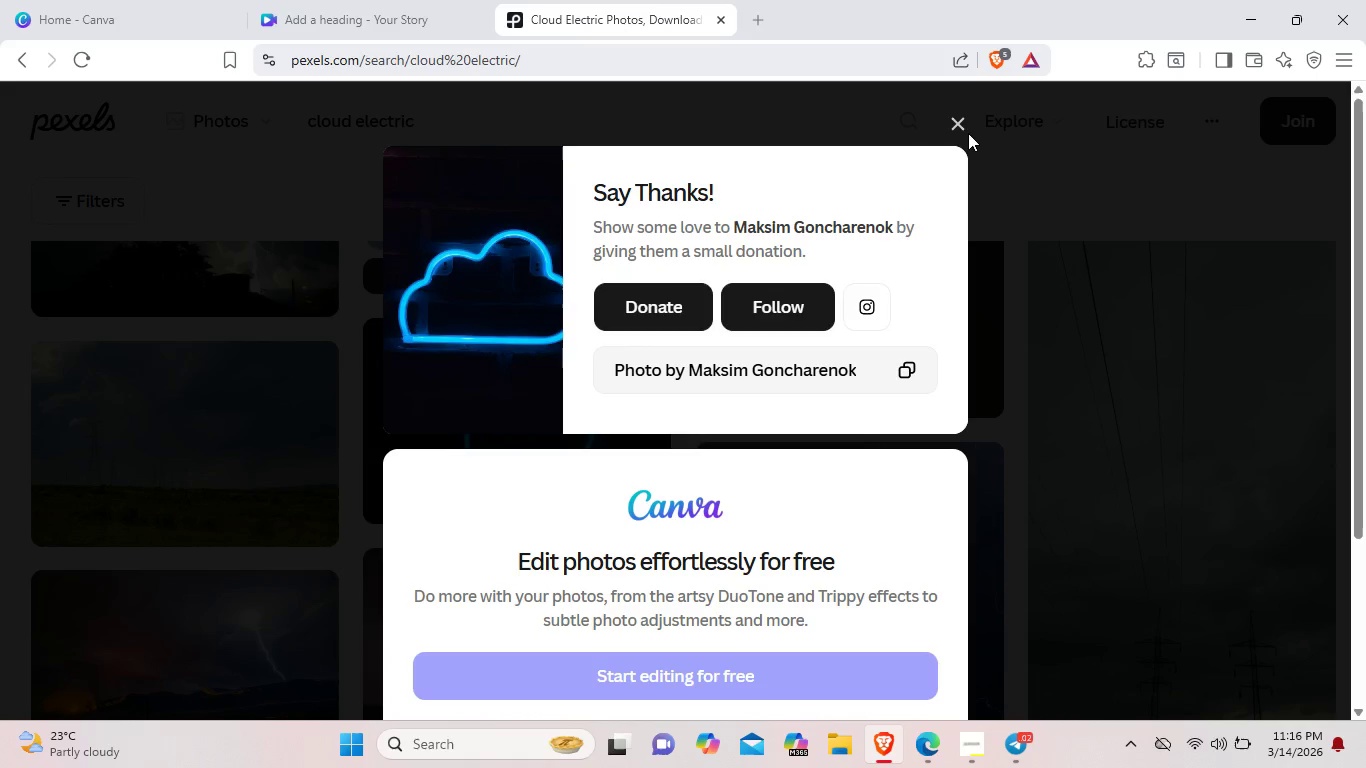 
left_click([968, 125])
 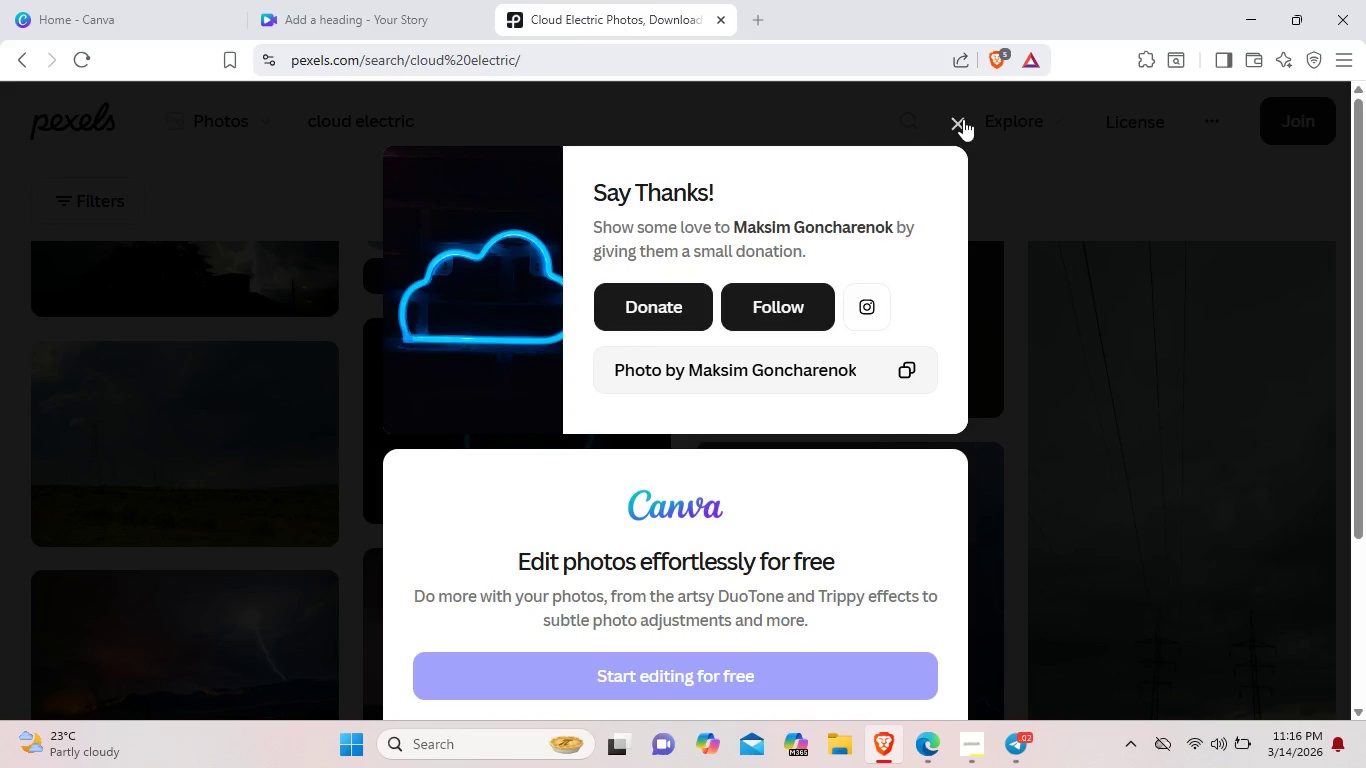 
left_click([963, 119])
 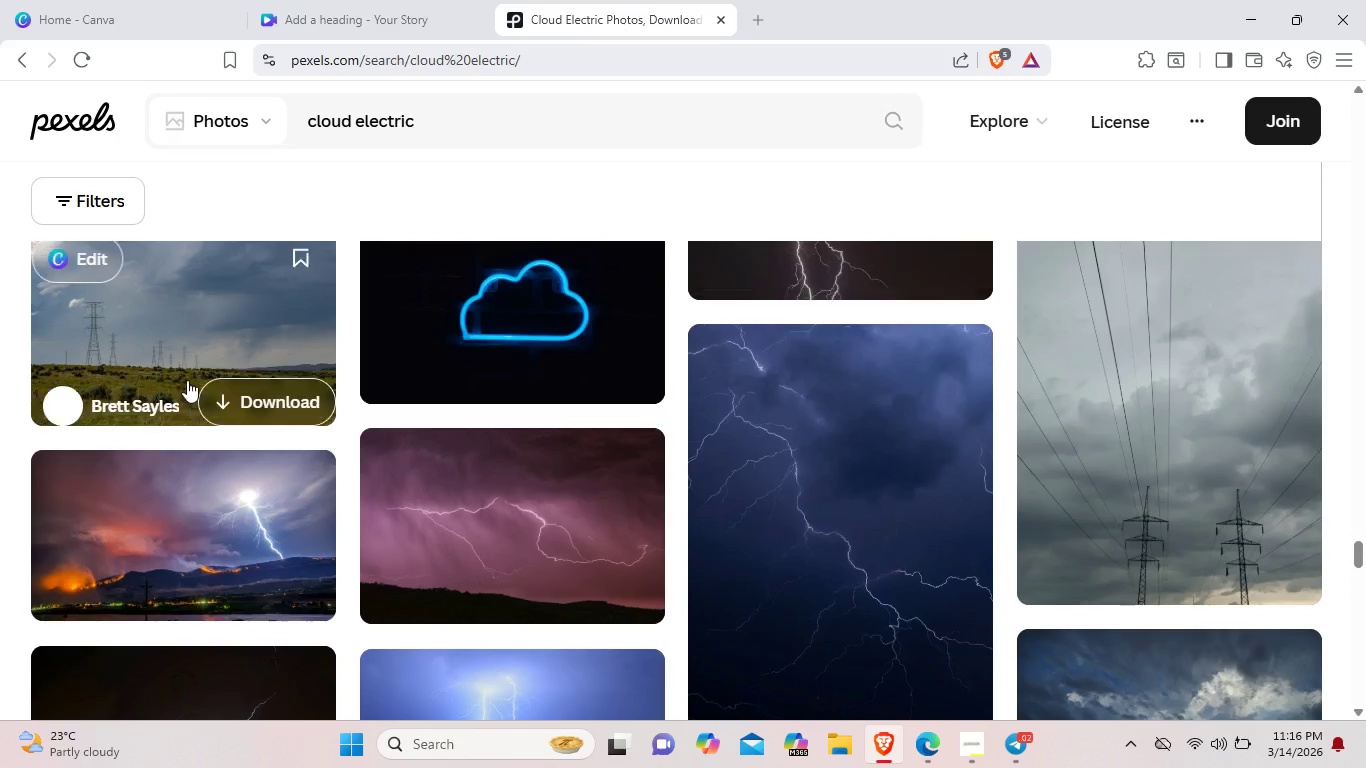 
scroll: coordinate [306, 273], scroll_direction: up, amount: 2.0
 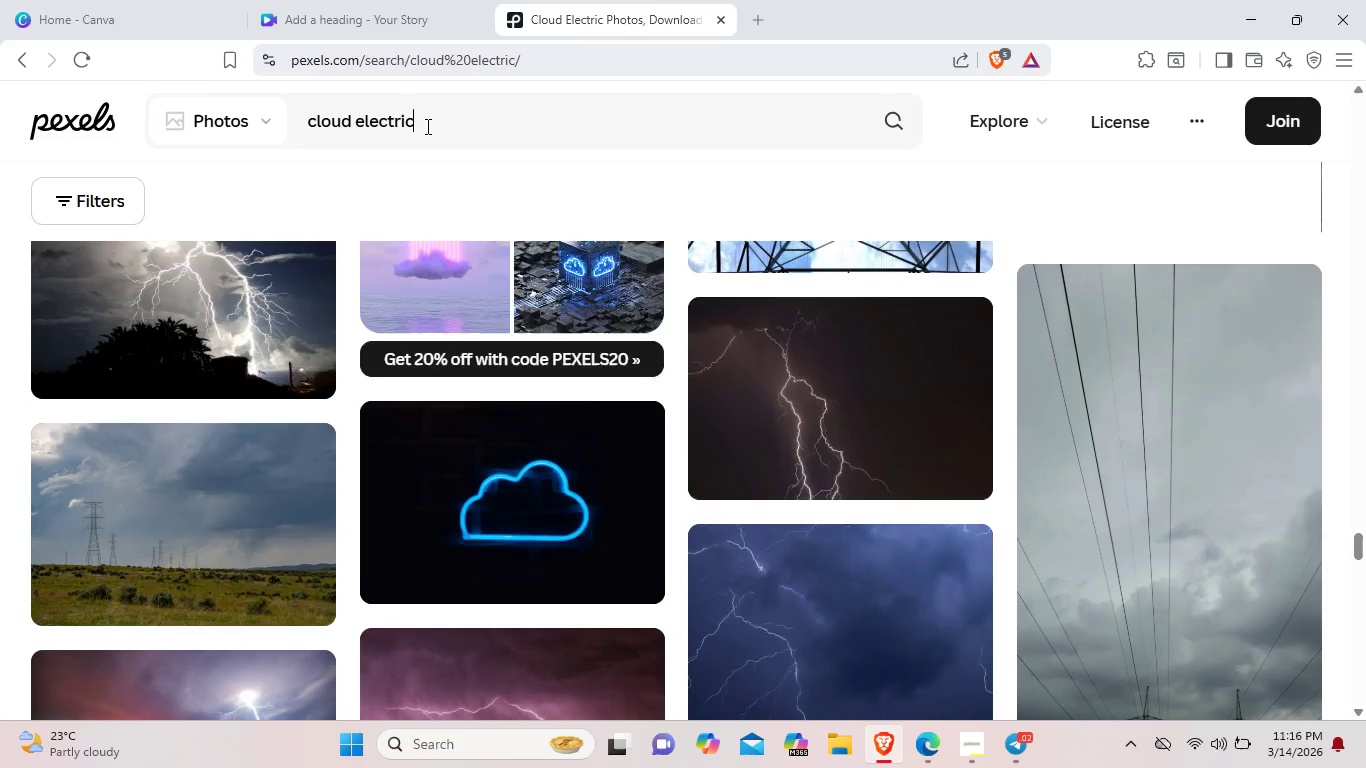 
left_click([426, 126])
 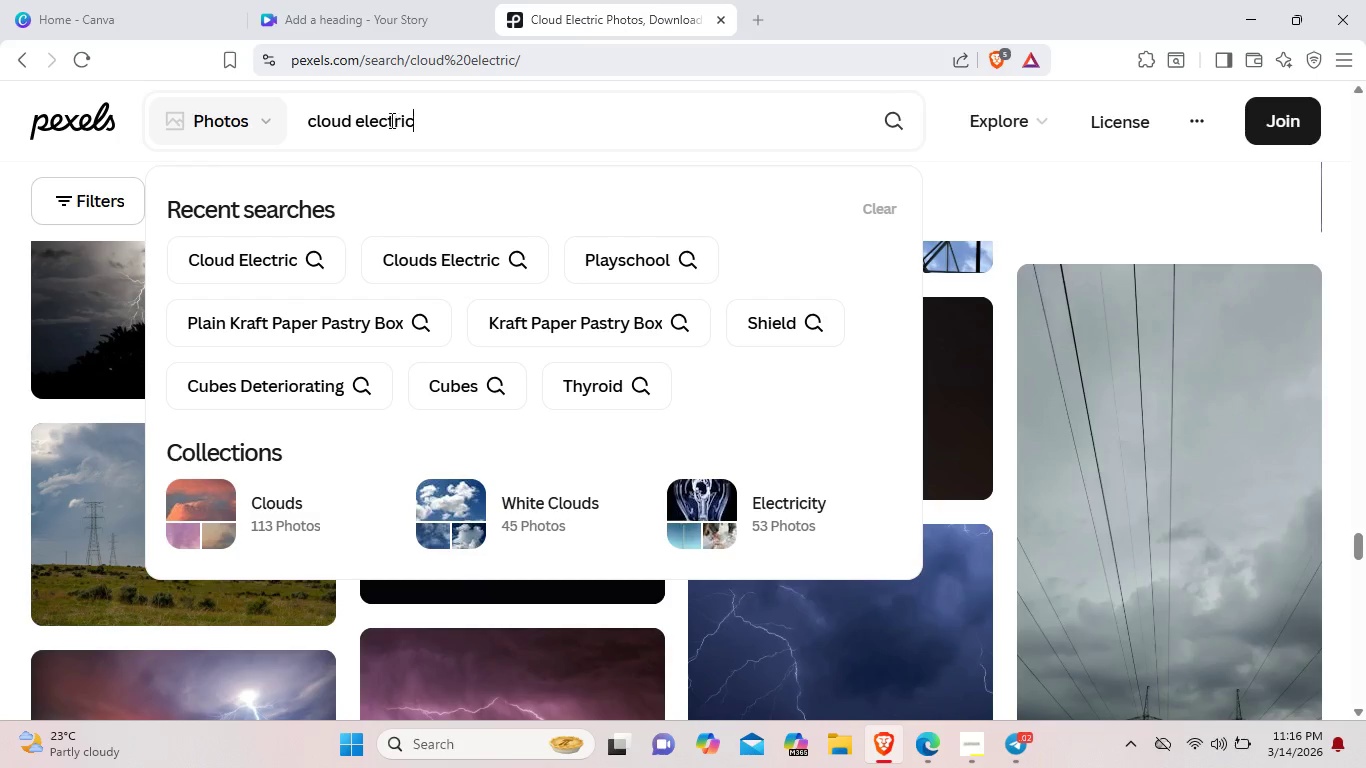 
left_click([353, 122])
 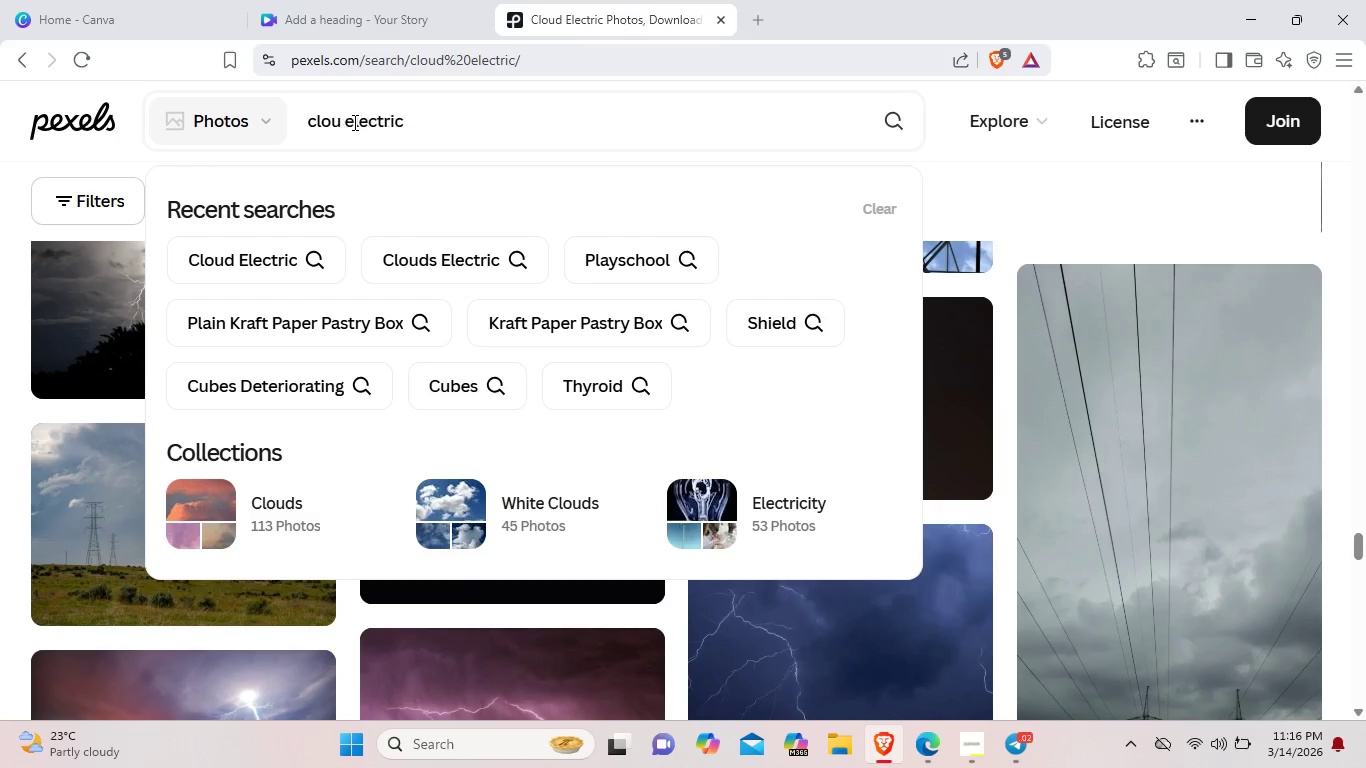 
key(Backspace)
key(Backspace)
key(Backspace)
key(Backspace)
key(Backspace)
key(Backspace)
type(PHONE)
 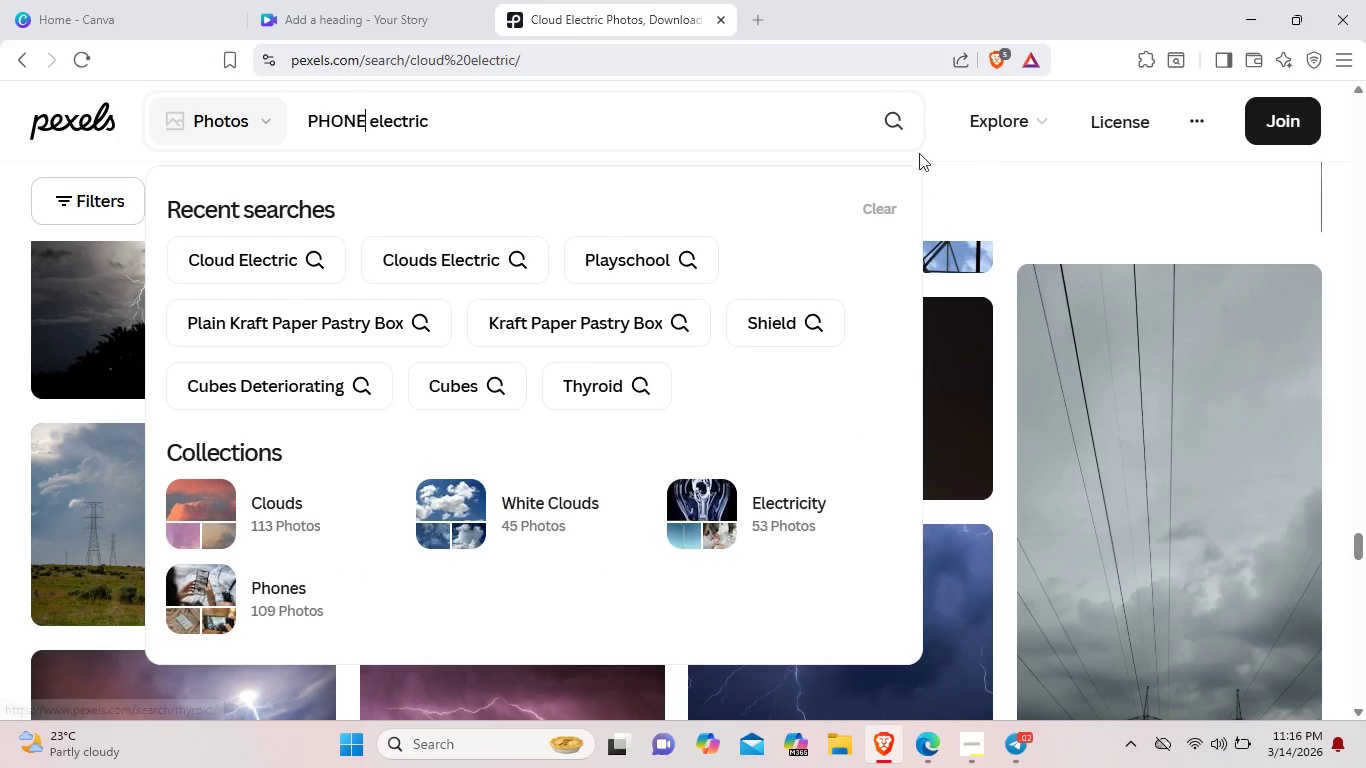 
left_click([904, 117])
 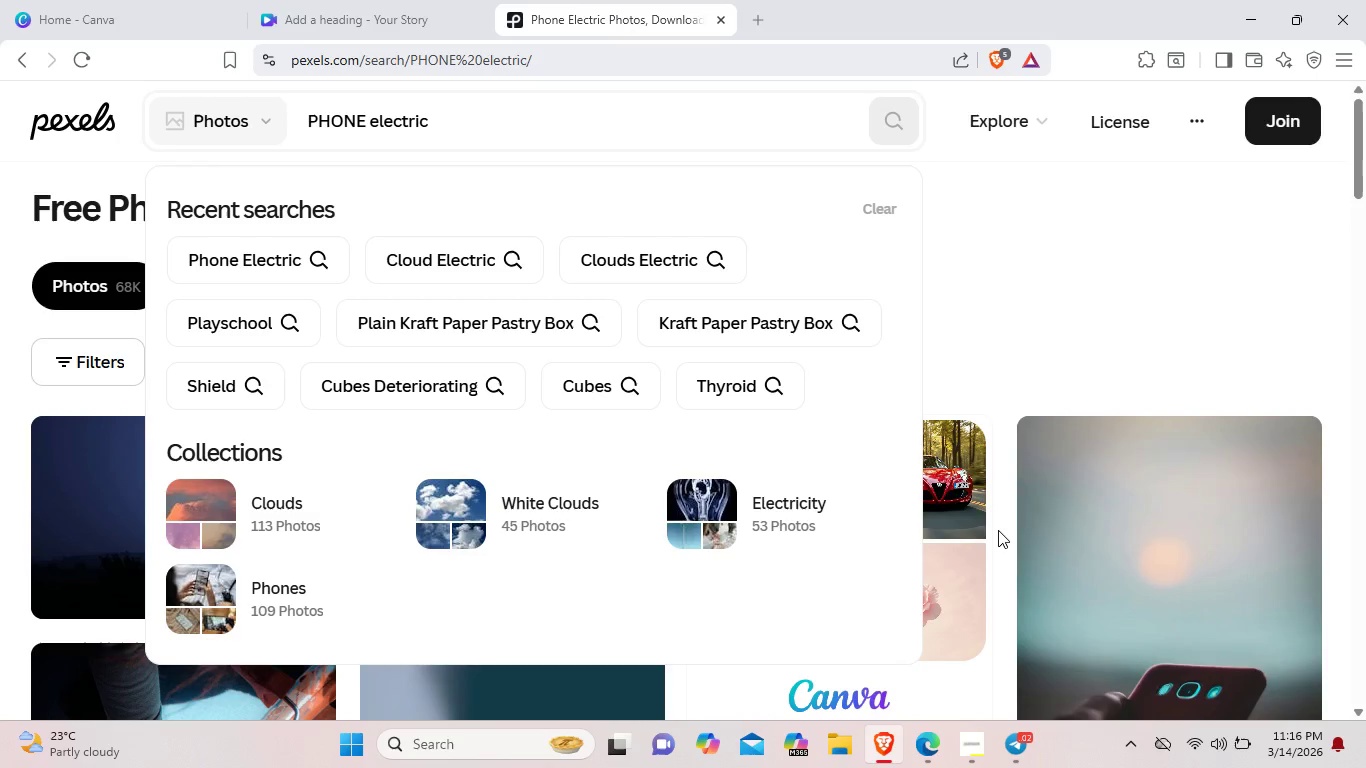 
wait(17.05)
 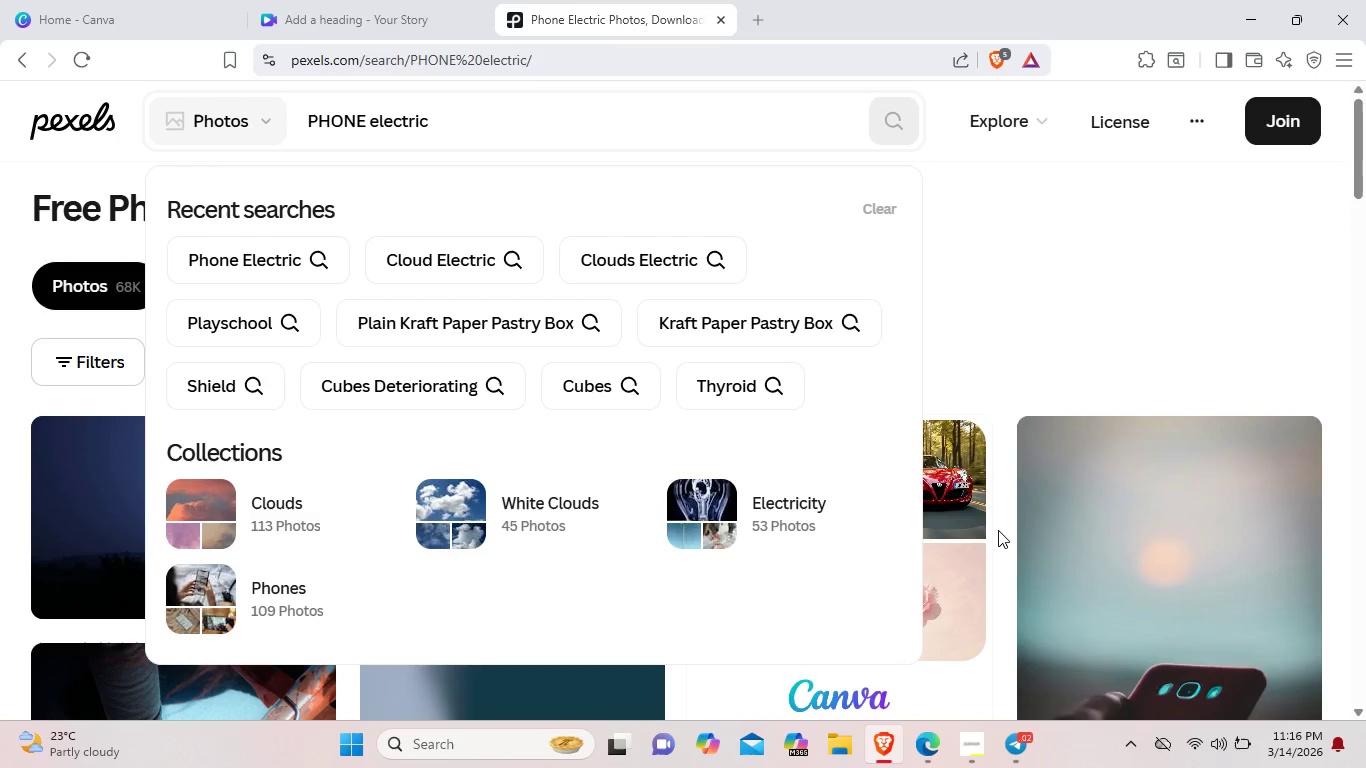 
left_click([223, 248])
 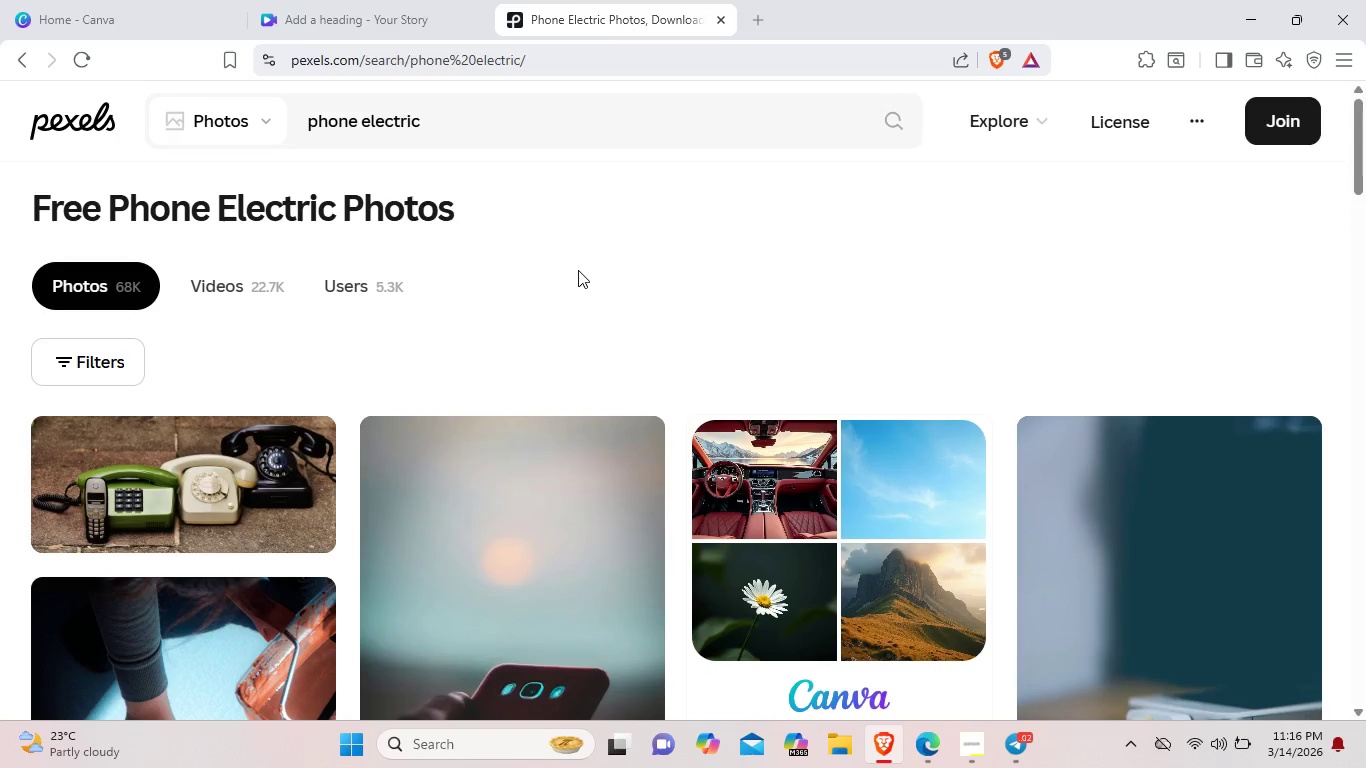 
wait(9.42)
 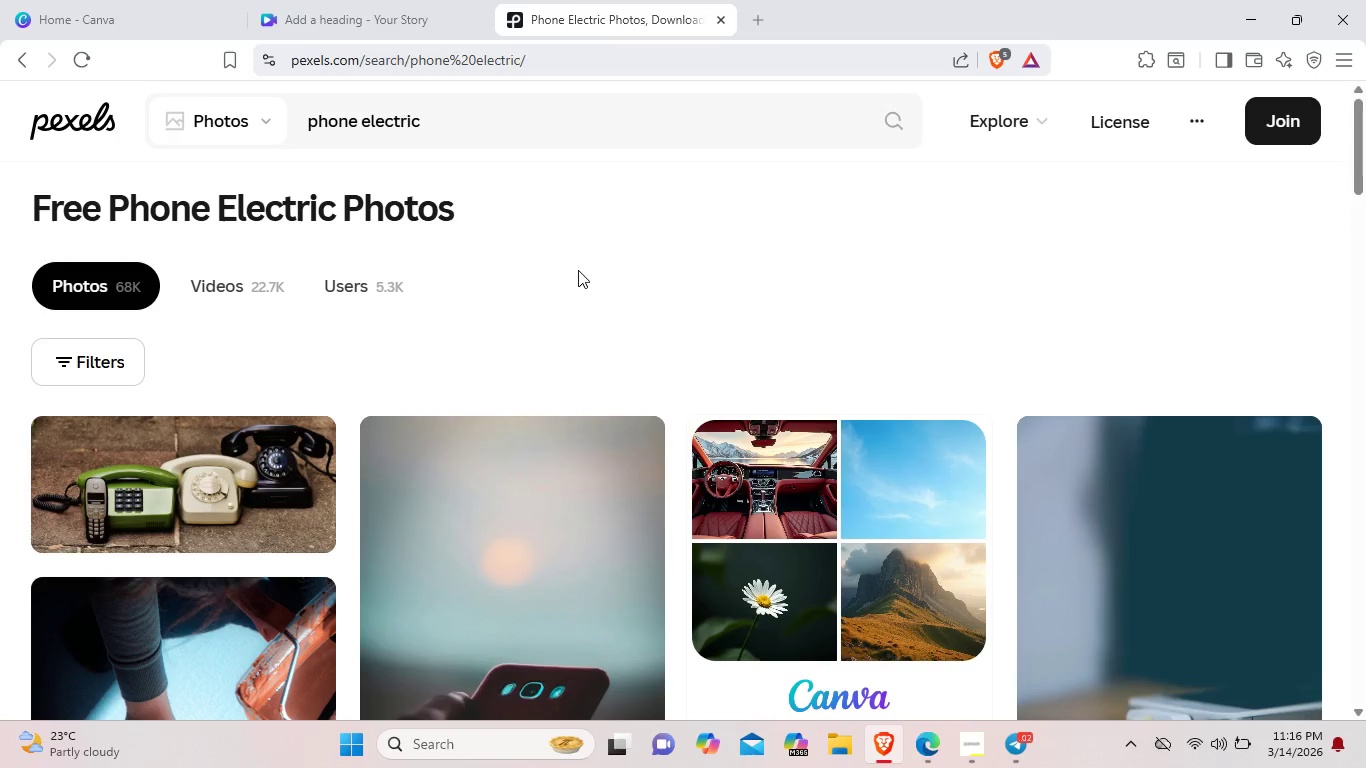 
scroll: coordinate [438, 238], scroll_direction: down, amount: 13.0
 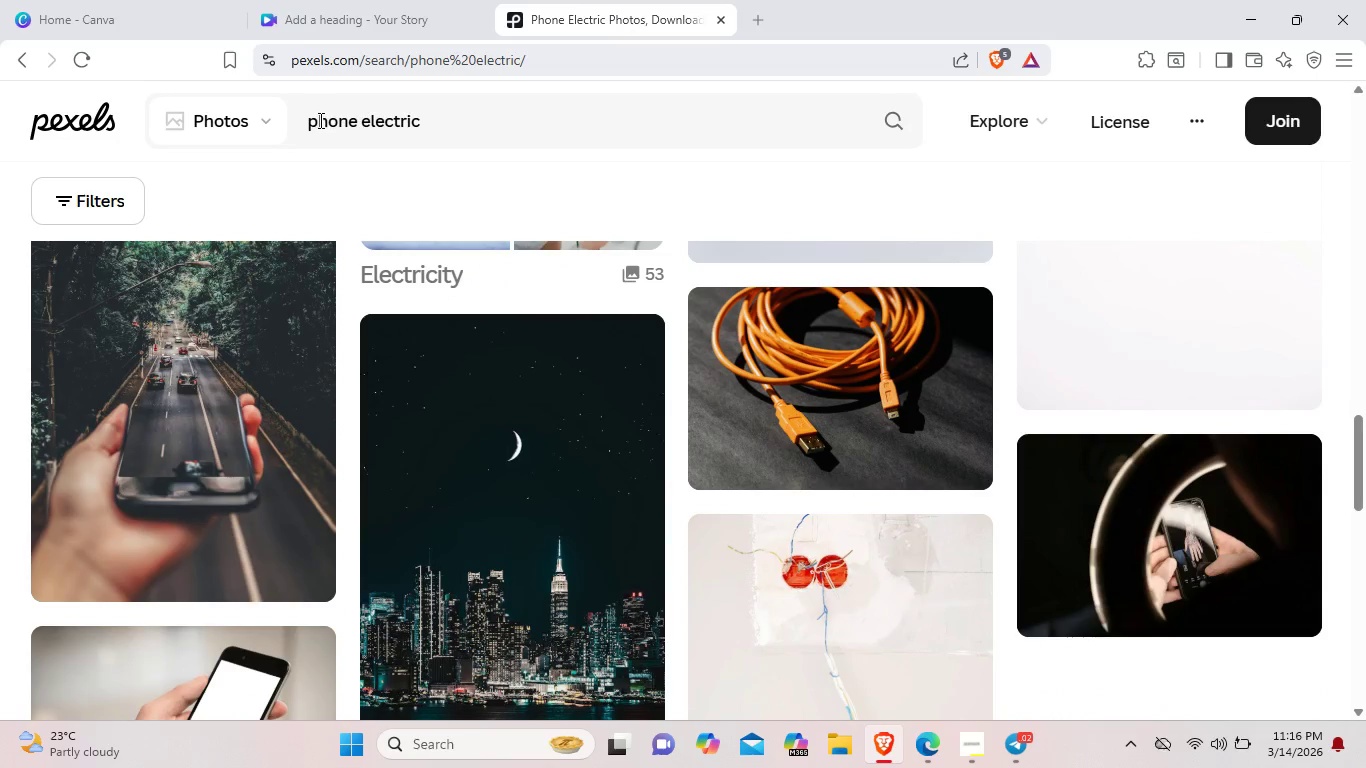 
left_click([310, 126])
 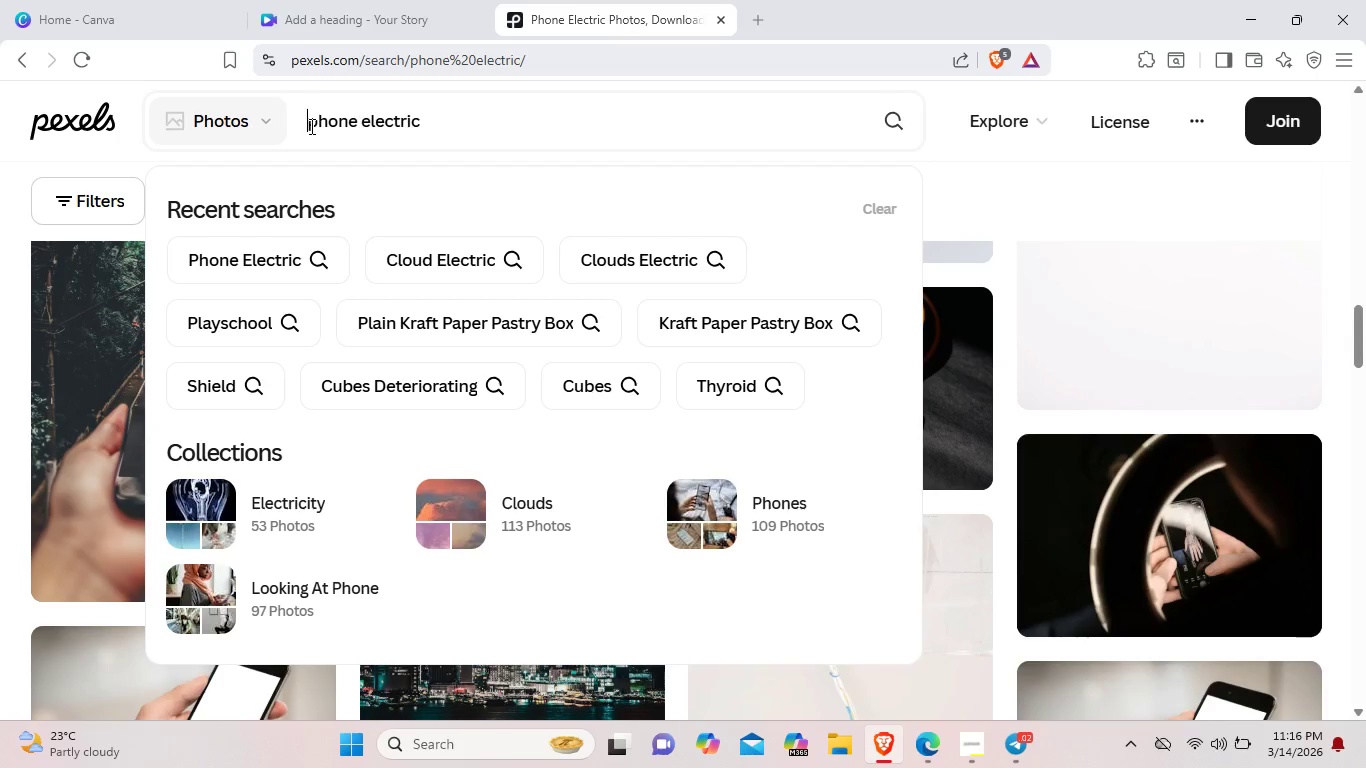 
type(CELL )
 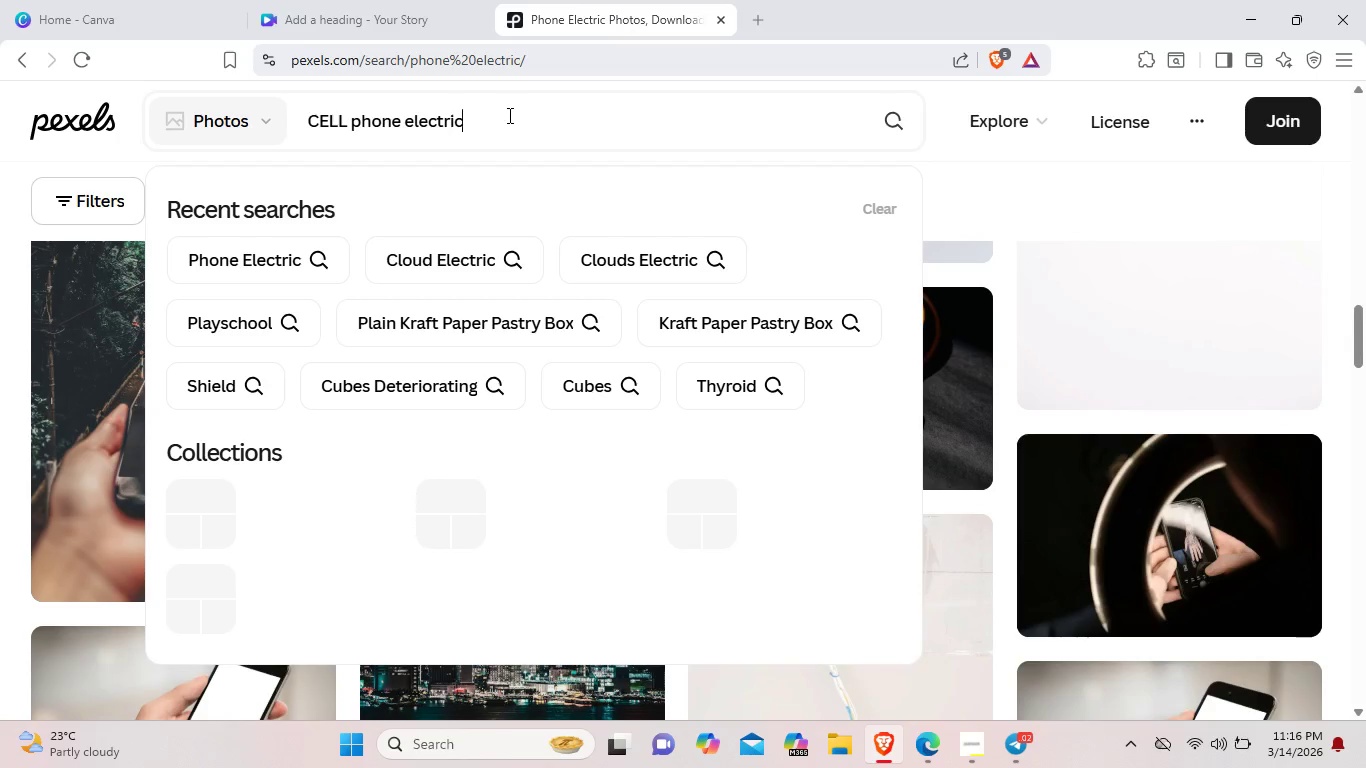 
left_click([508, 115])
 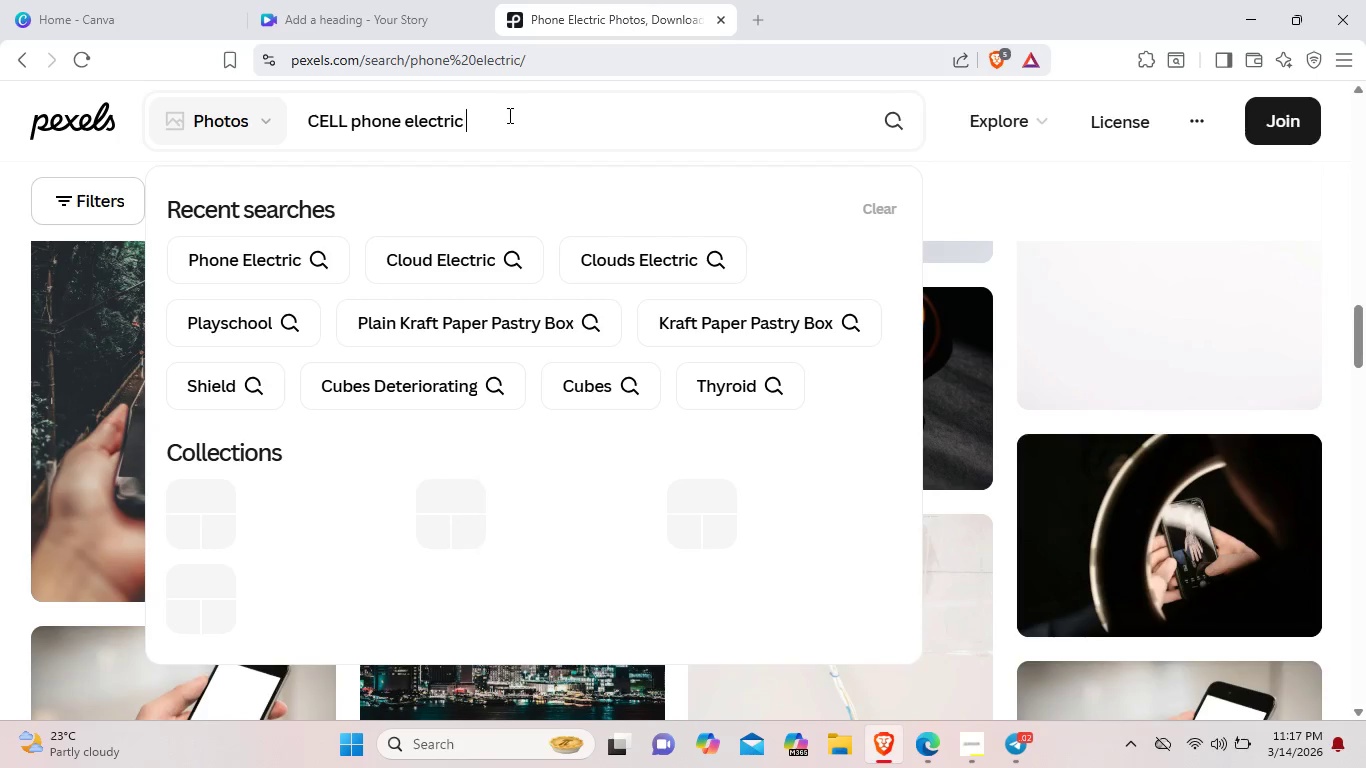 
type( EFFECT)
 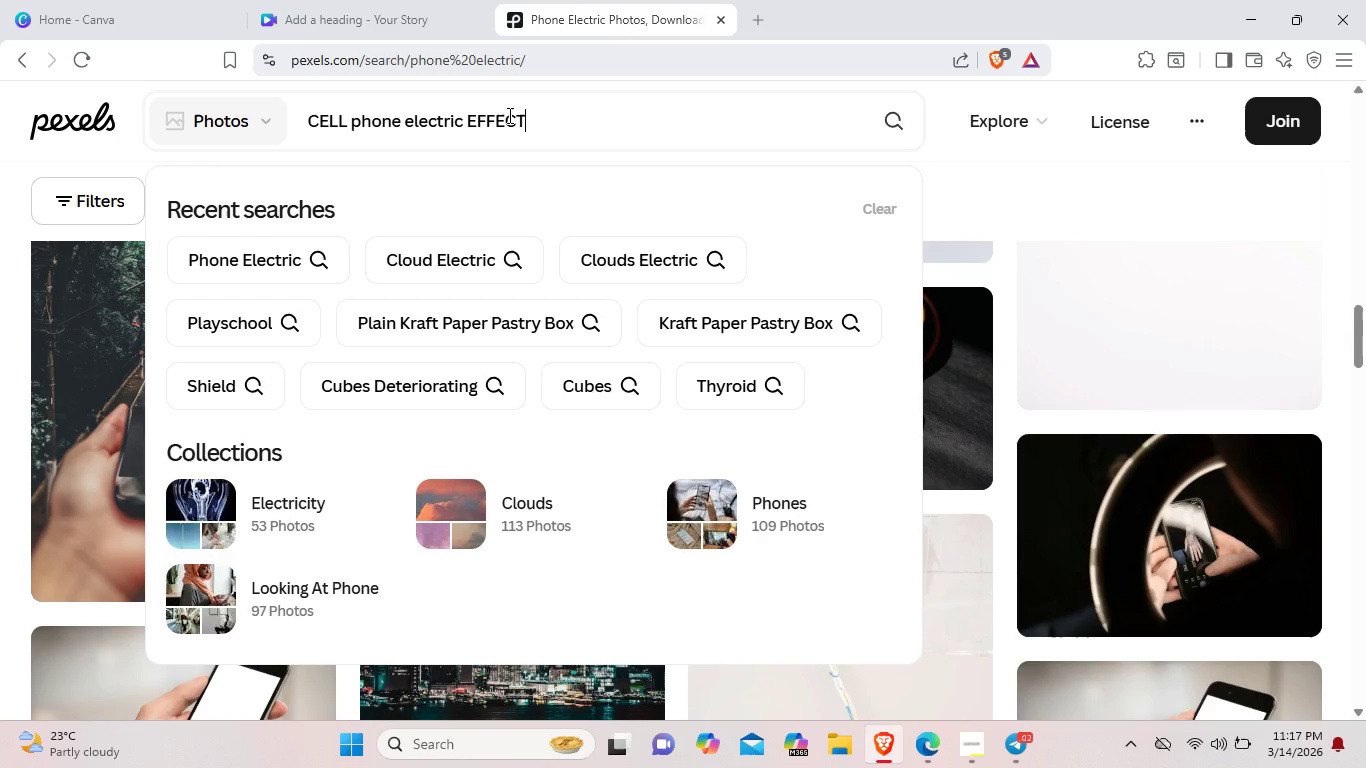 
key(Enter)
 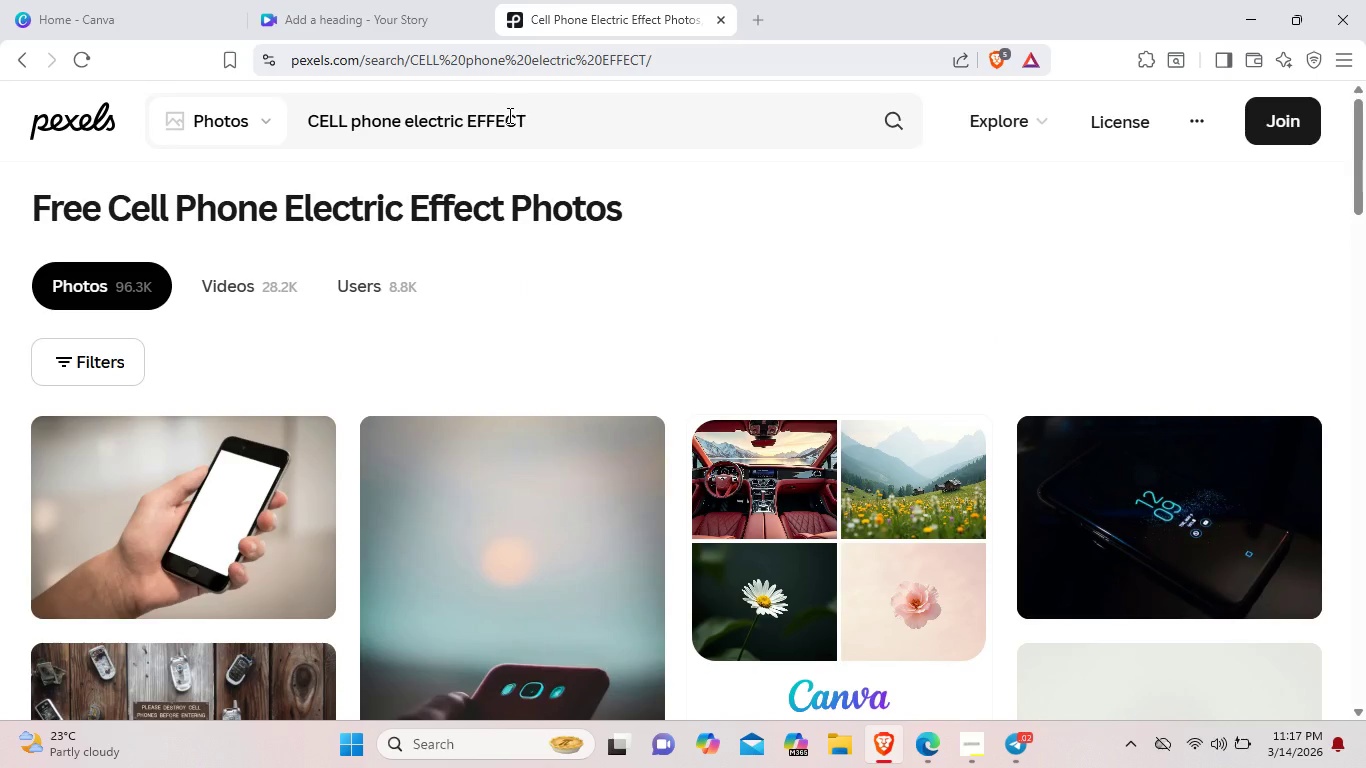 
wait(5.53)
 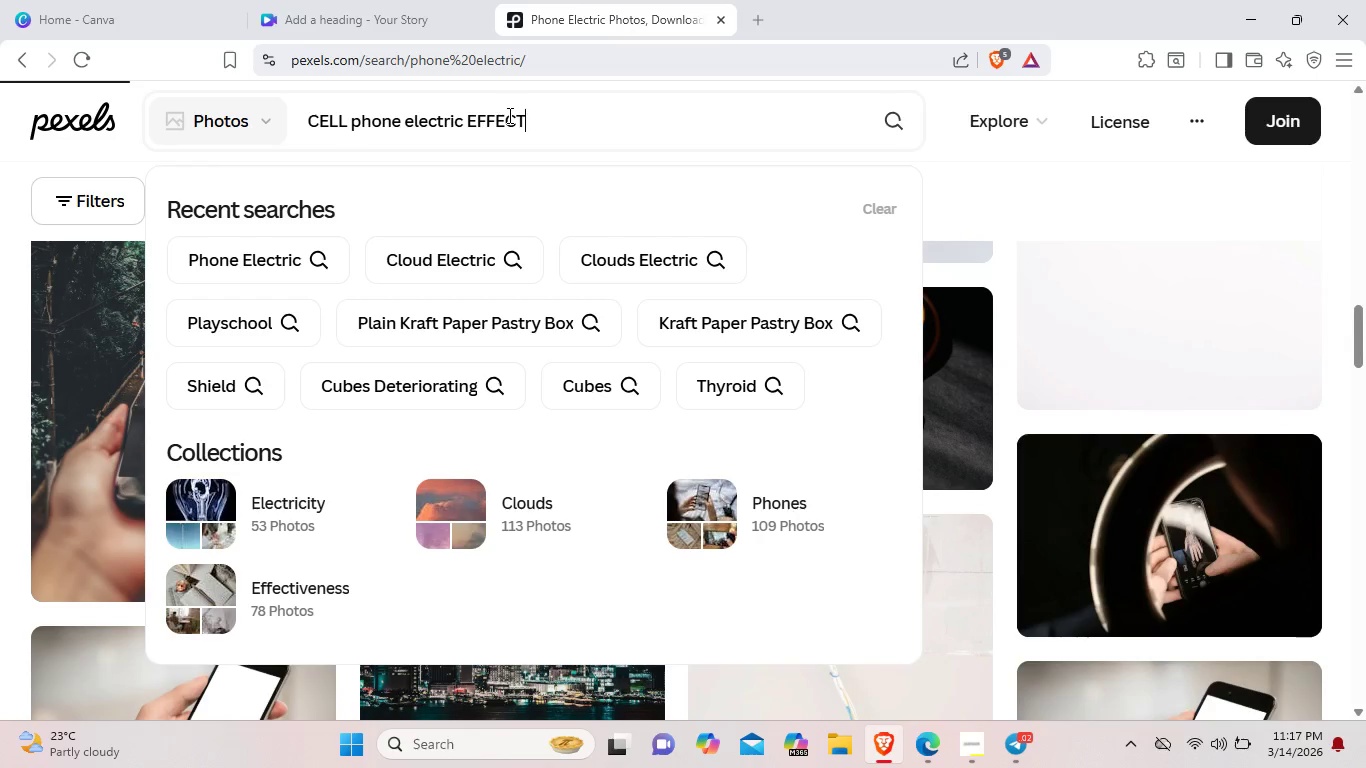 
scroll: coordinate [774, 323], scroll_direction: down, amount: 15.0
 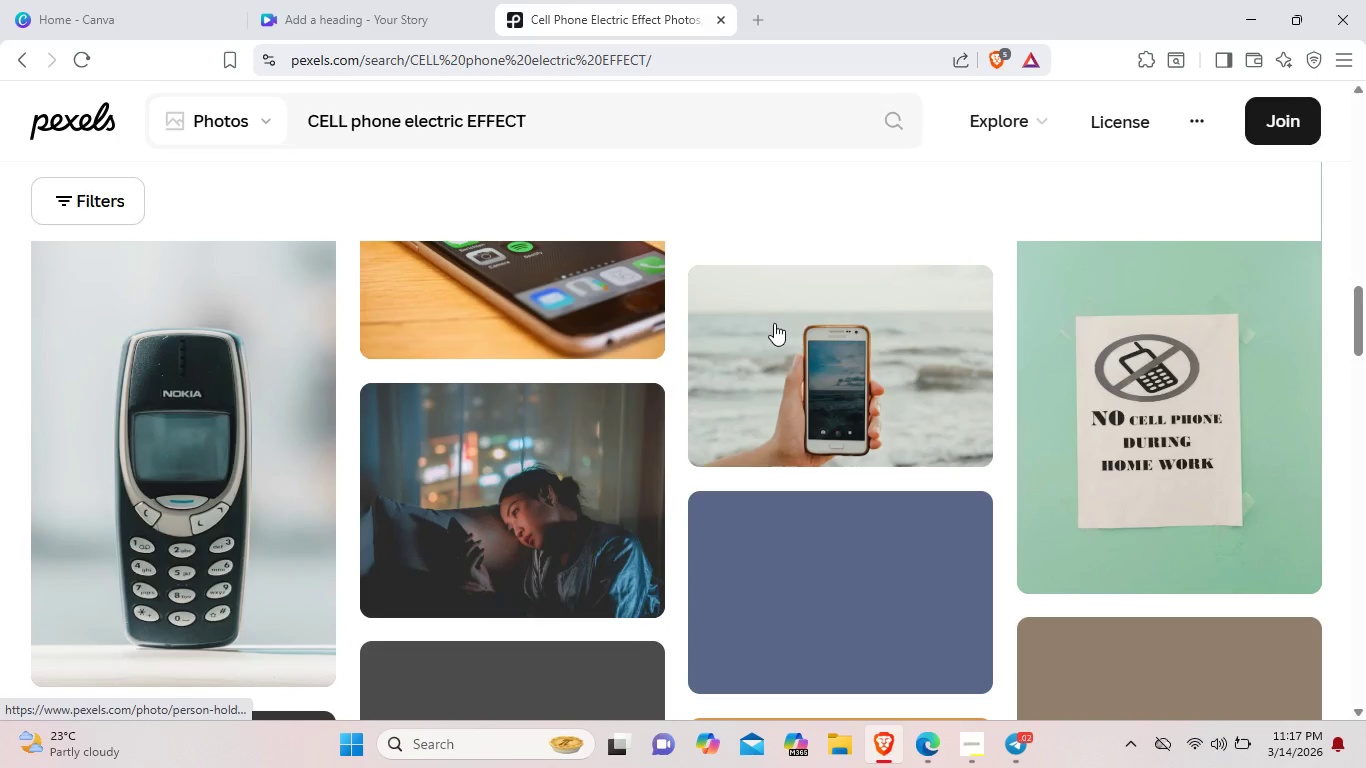 
scroll: coordinate [772, 324], scroll_direction: down, amount: 11.0
 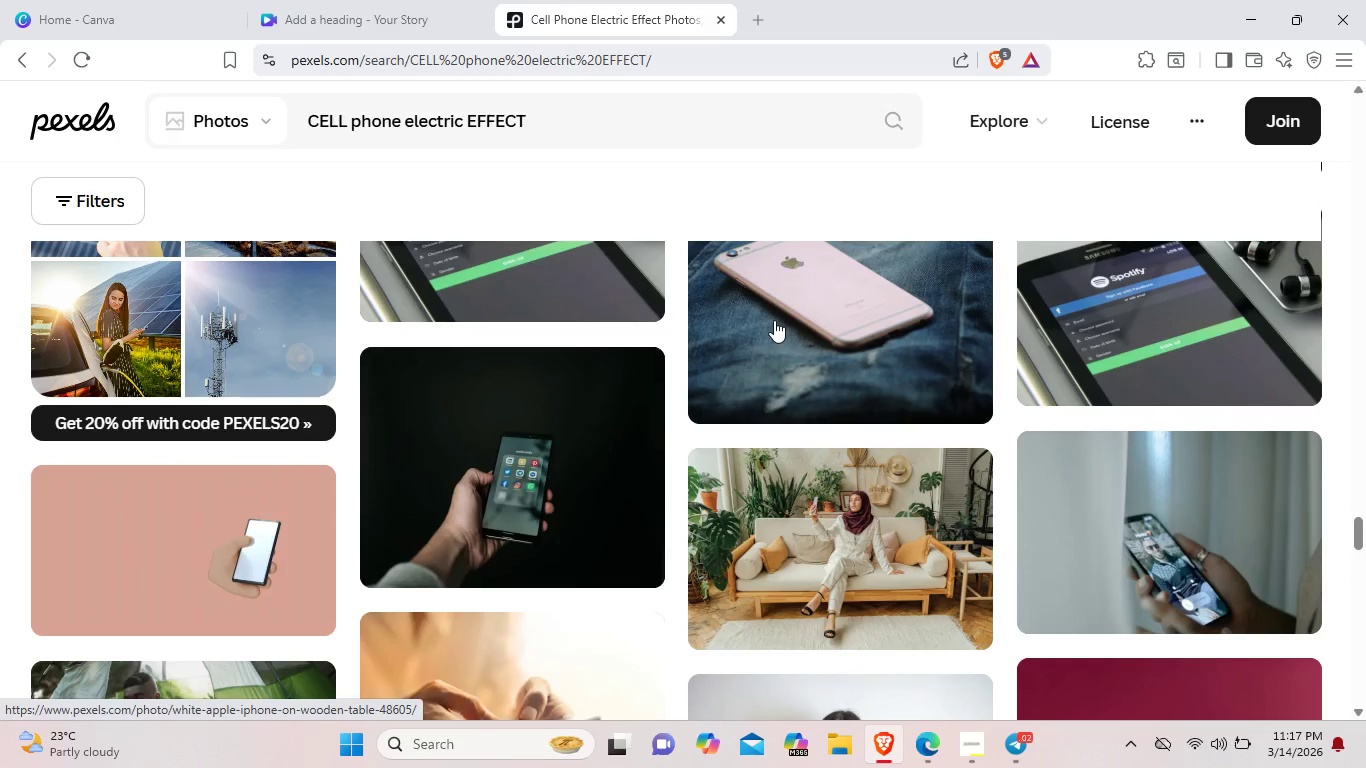 
scroll: coordinate [777, 322], scroll_direction: down, amount: 3.0
 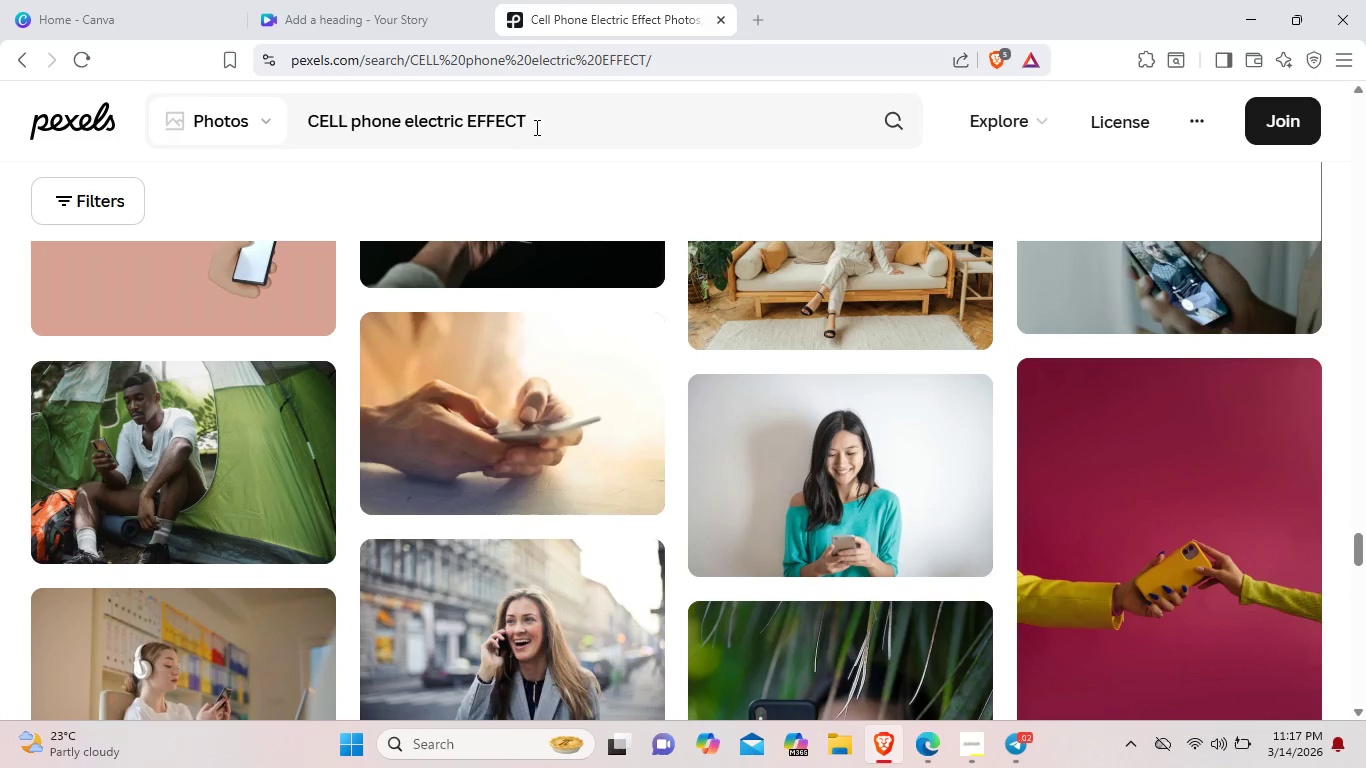 
left_click_drag(start_coordinate=[536, 123], to_coordinate=[304, 117])
 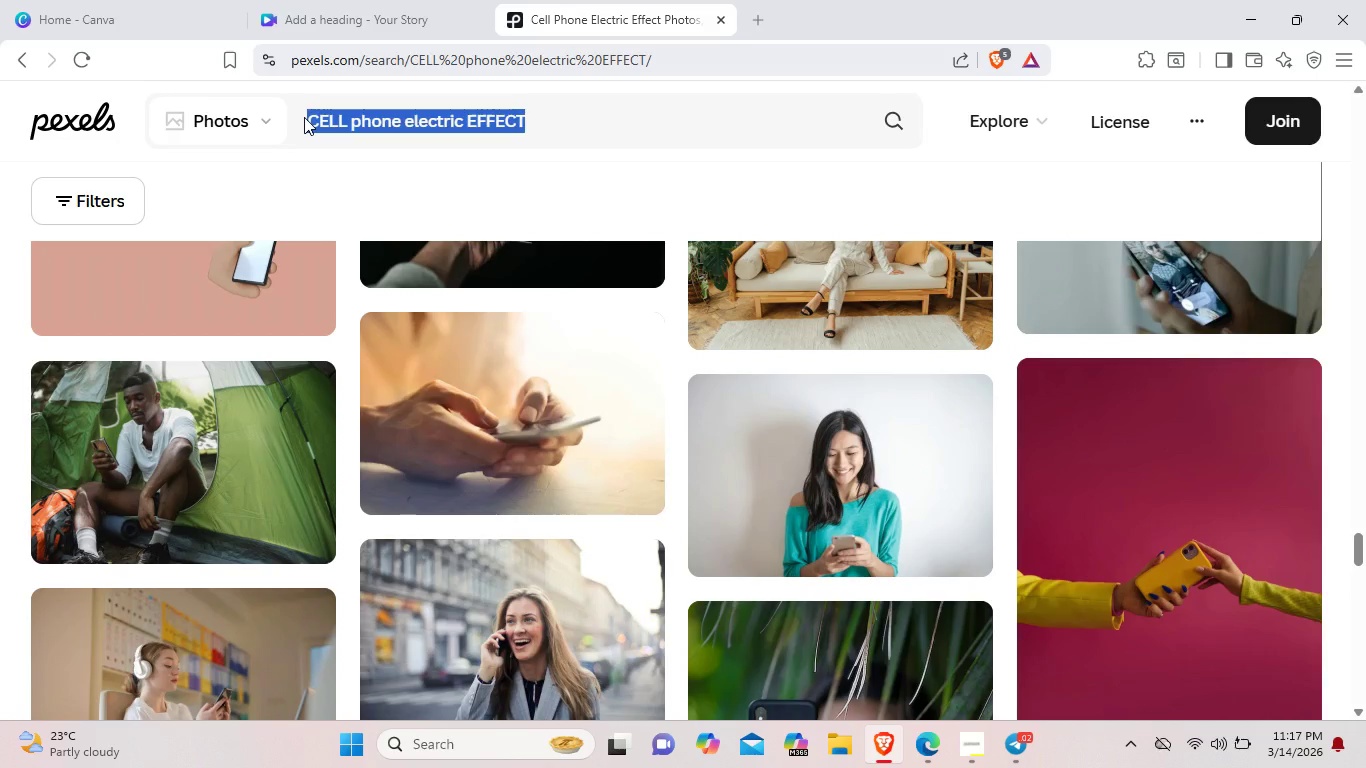 
key(Control+C)
 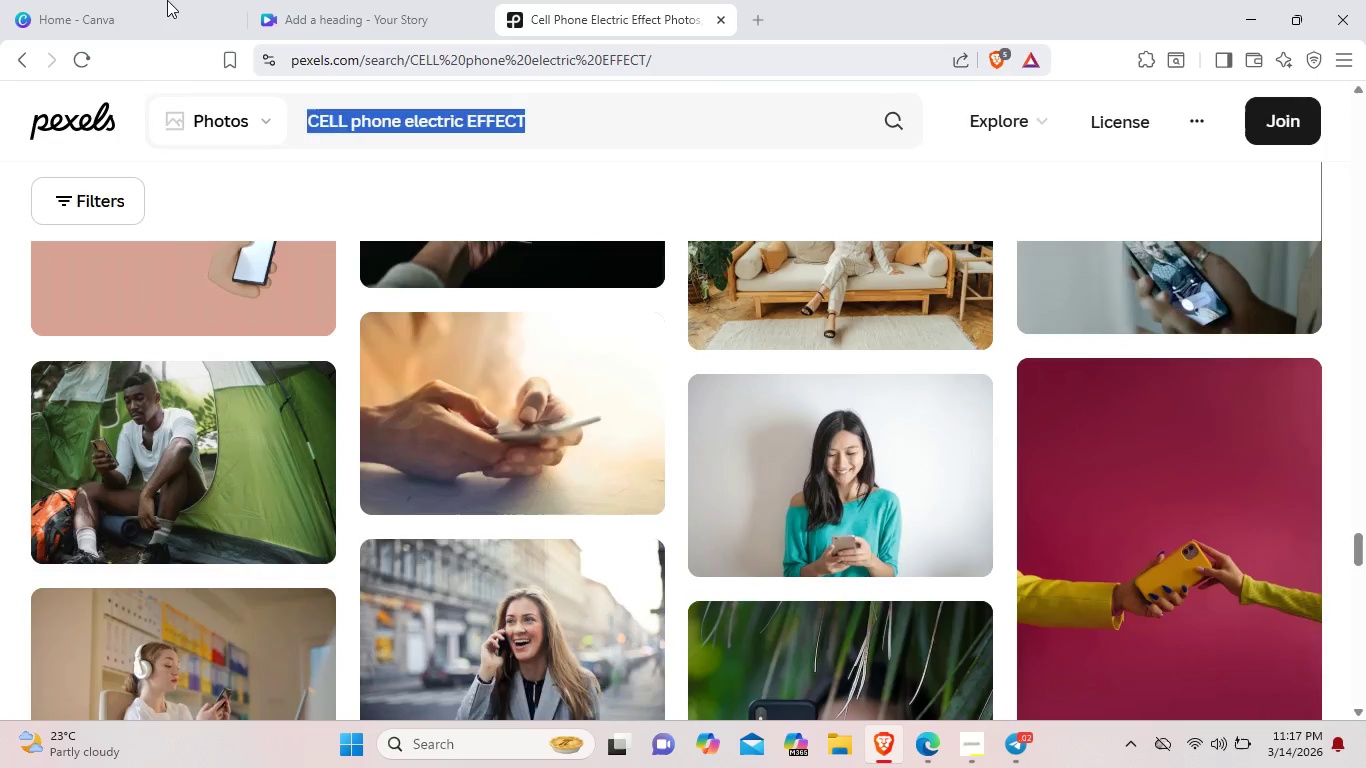 
left_click([167, 0])
 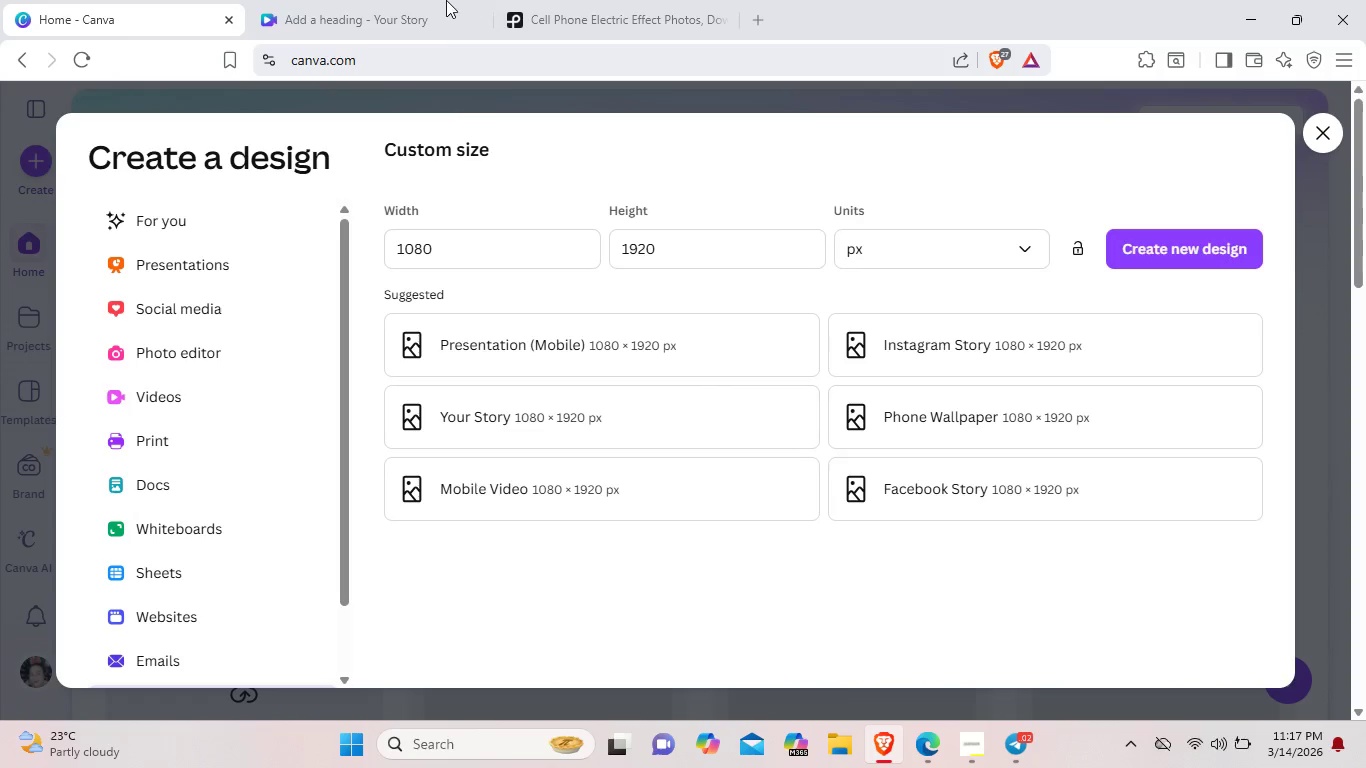 
left_click([389, 0])
 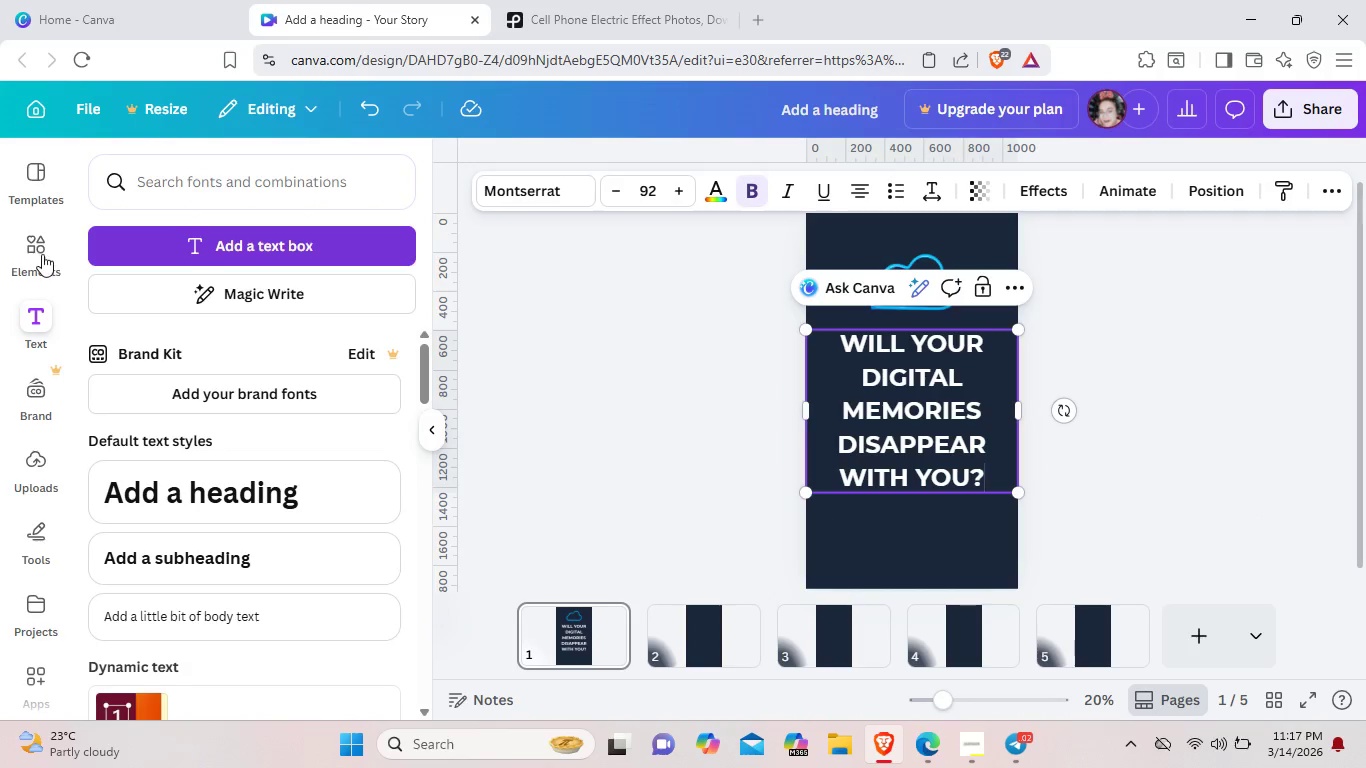 
left_click([42, 254])
 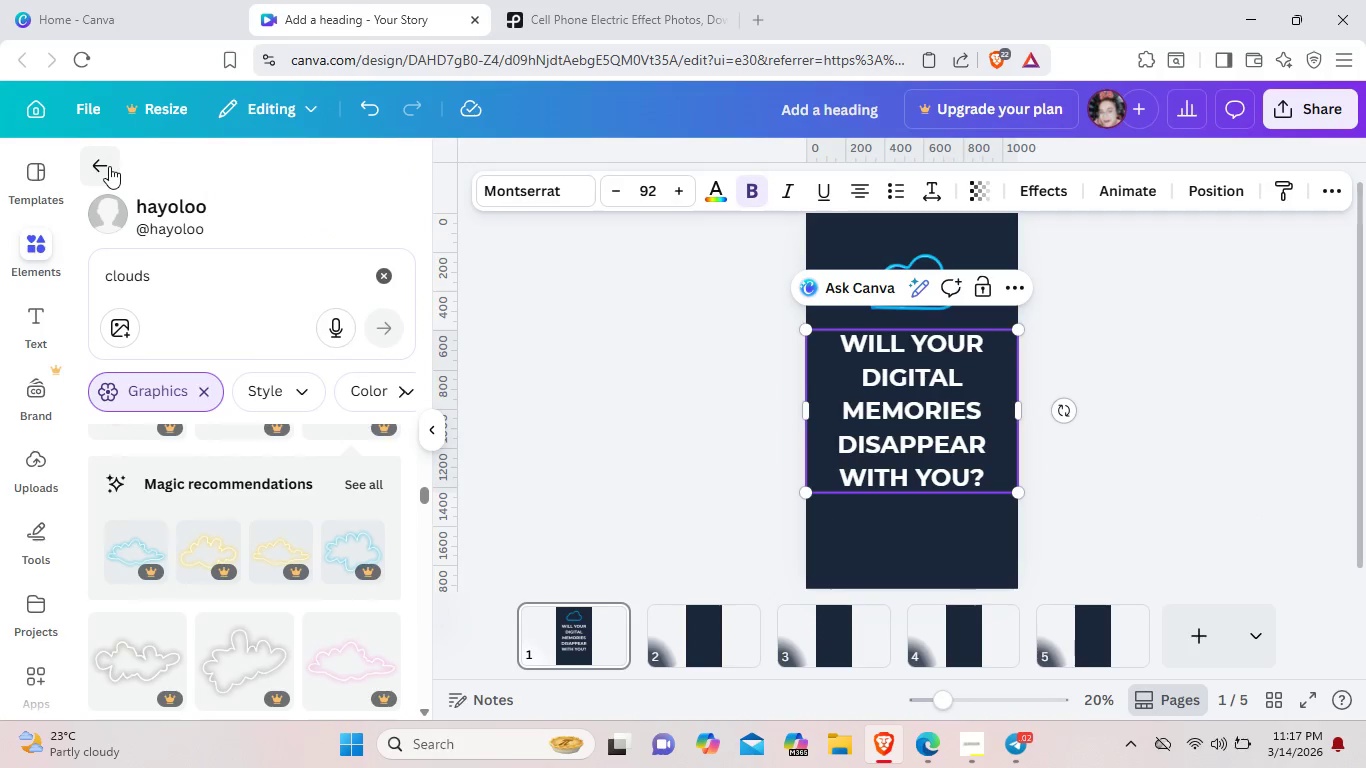 
left_click([109, 166])
 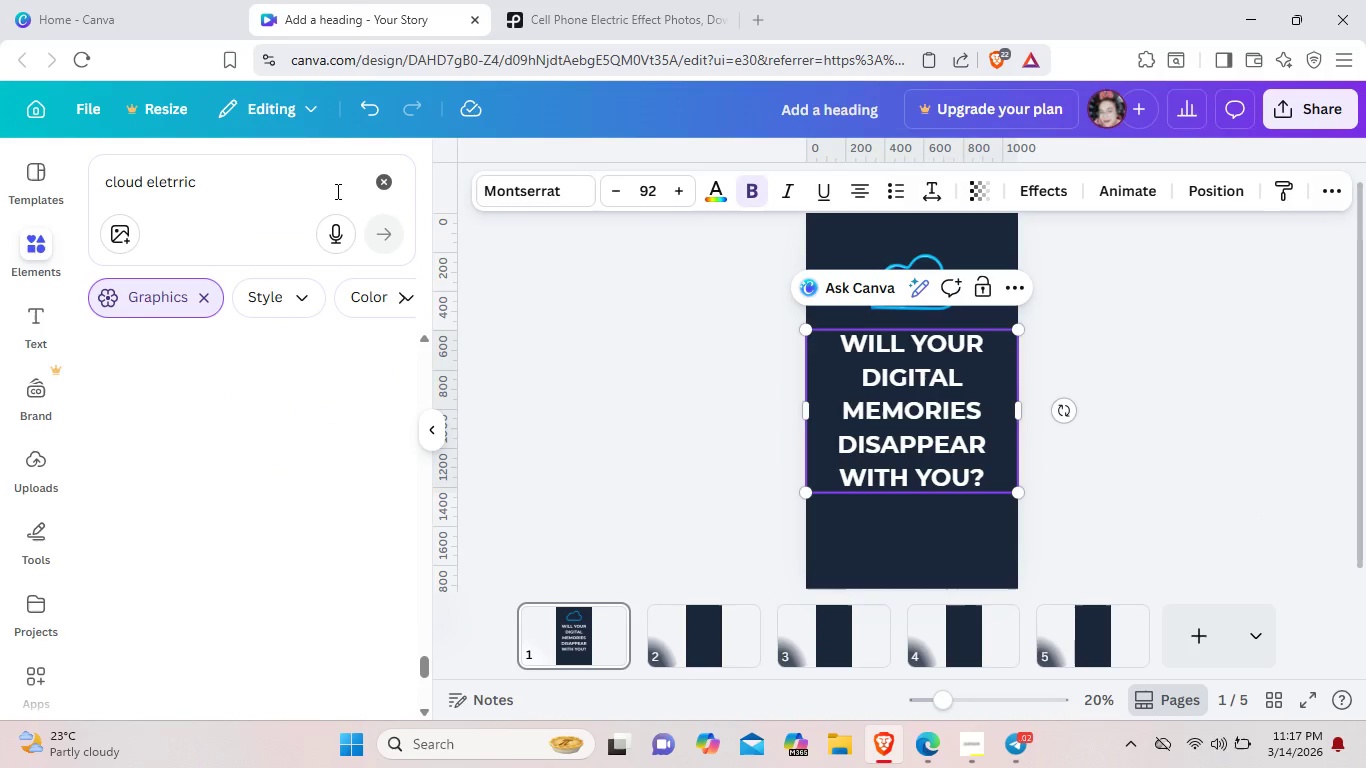 
left_click_drag(start_coordinate=[298, 191], to_coordinate=[99, 189])
 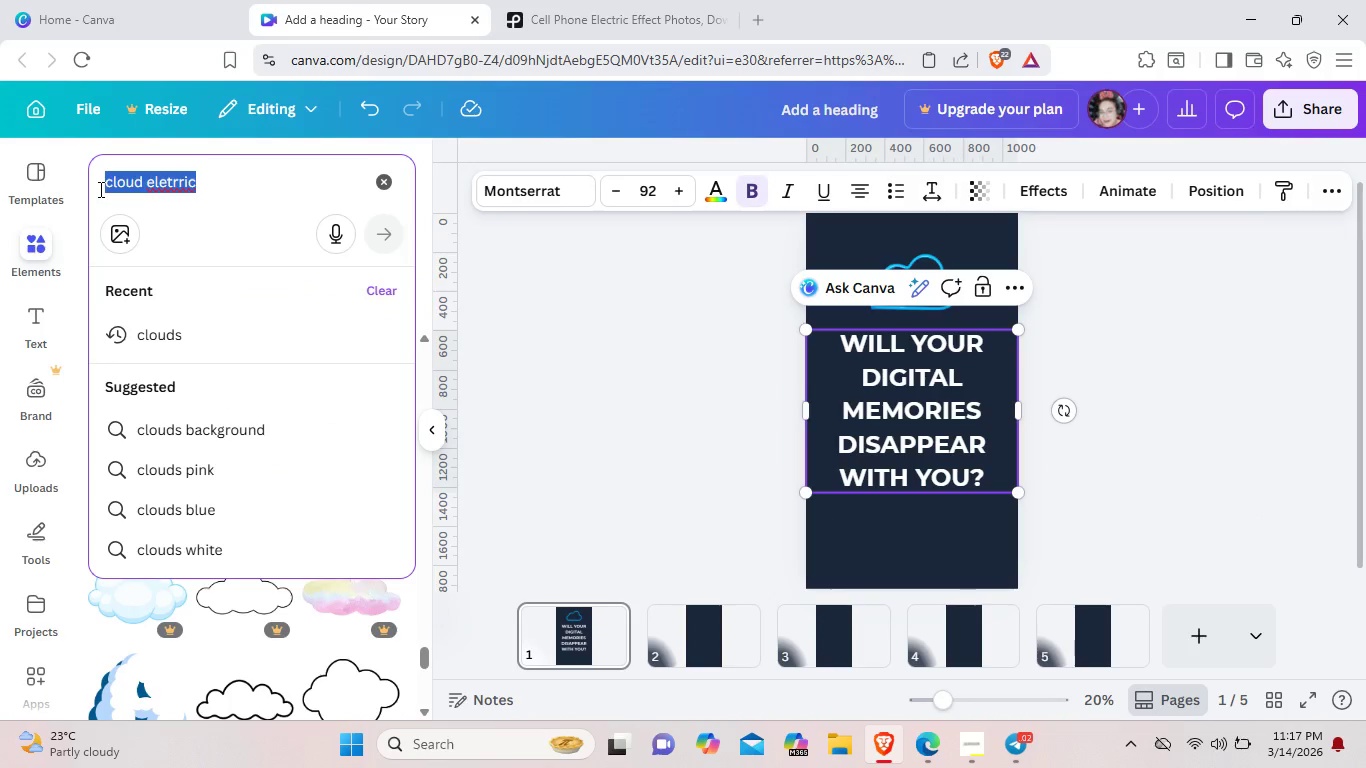 
key(Backspace)
 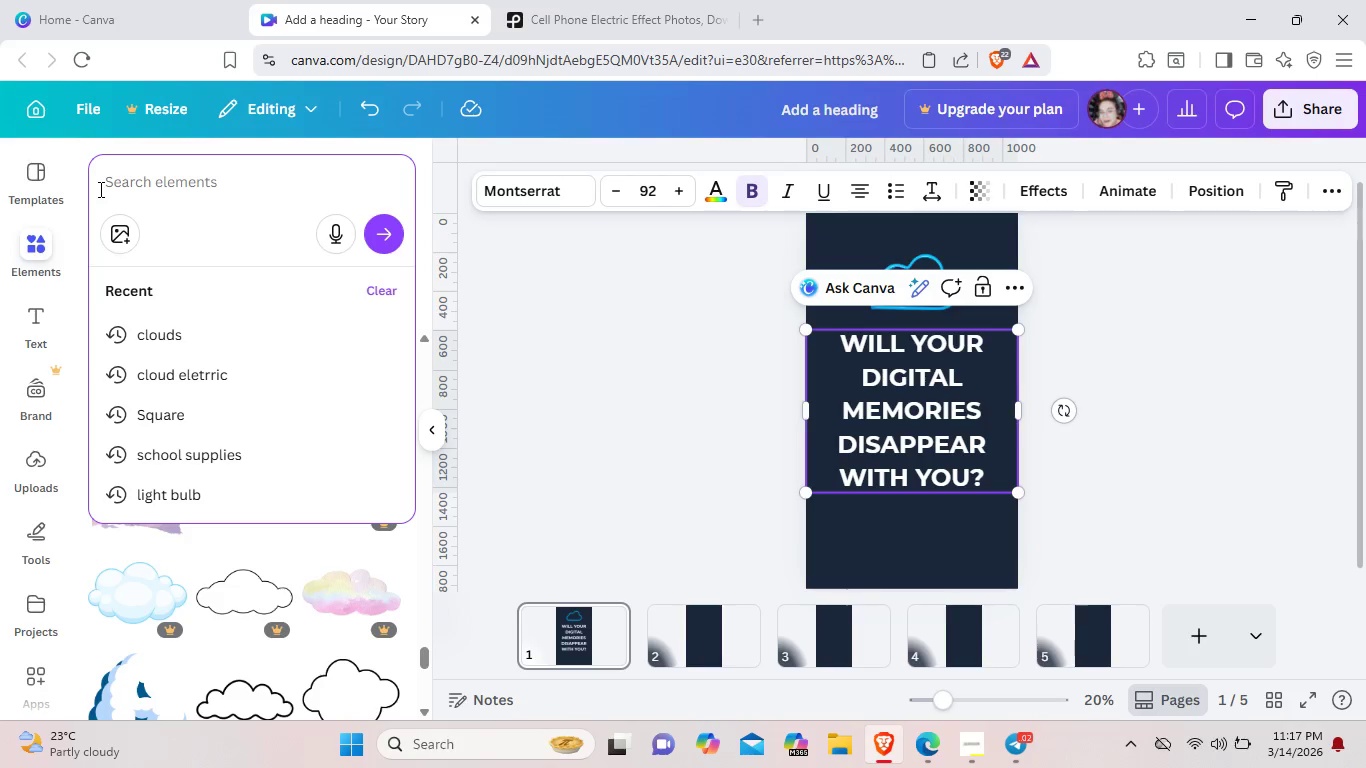 
key(Control+ControlLeft)
 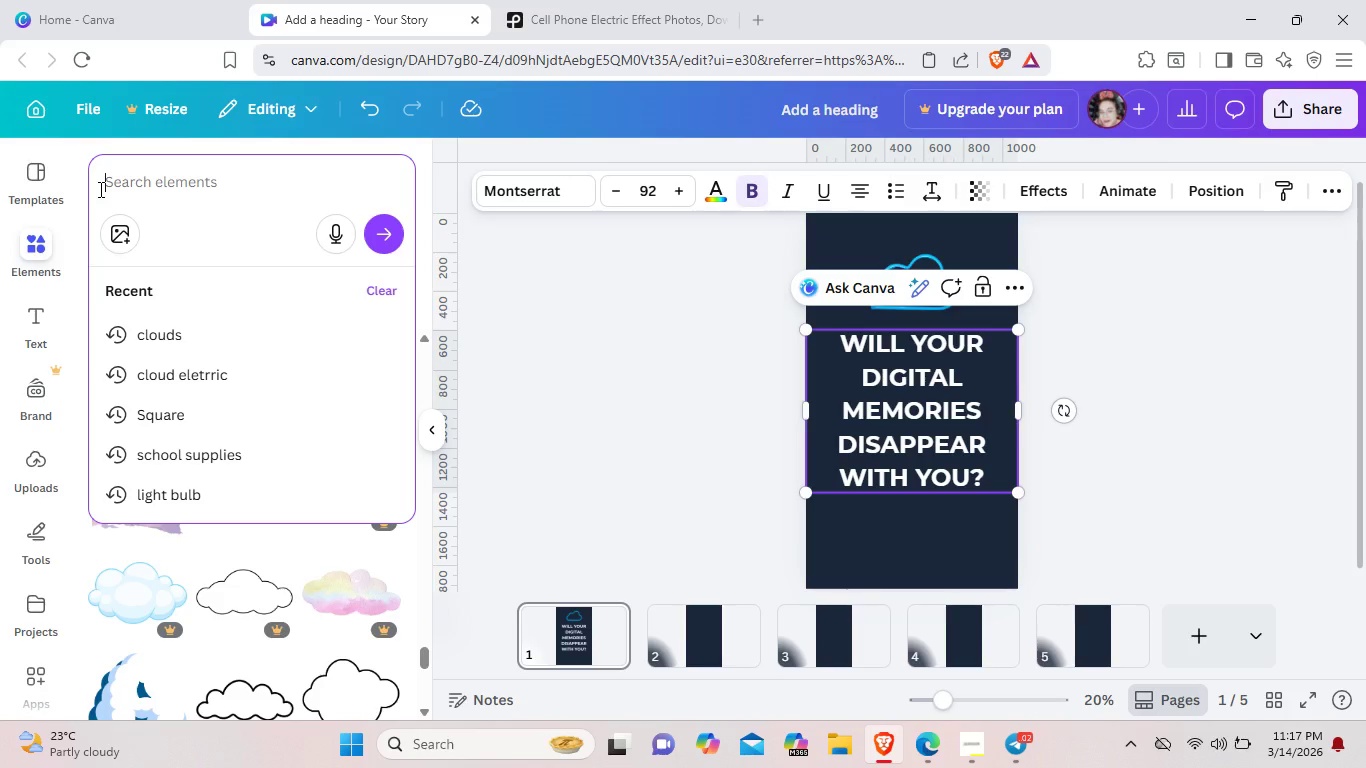 
key(Control+V)
 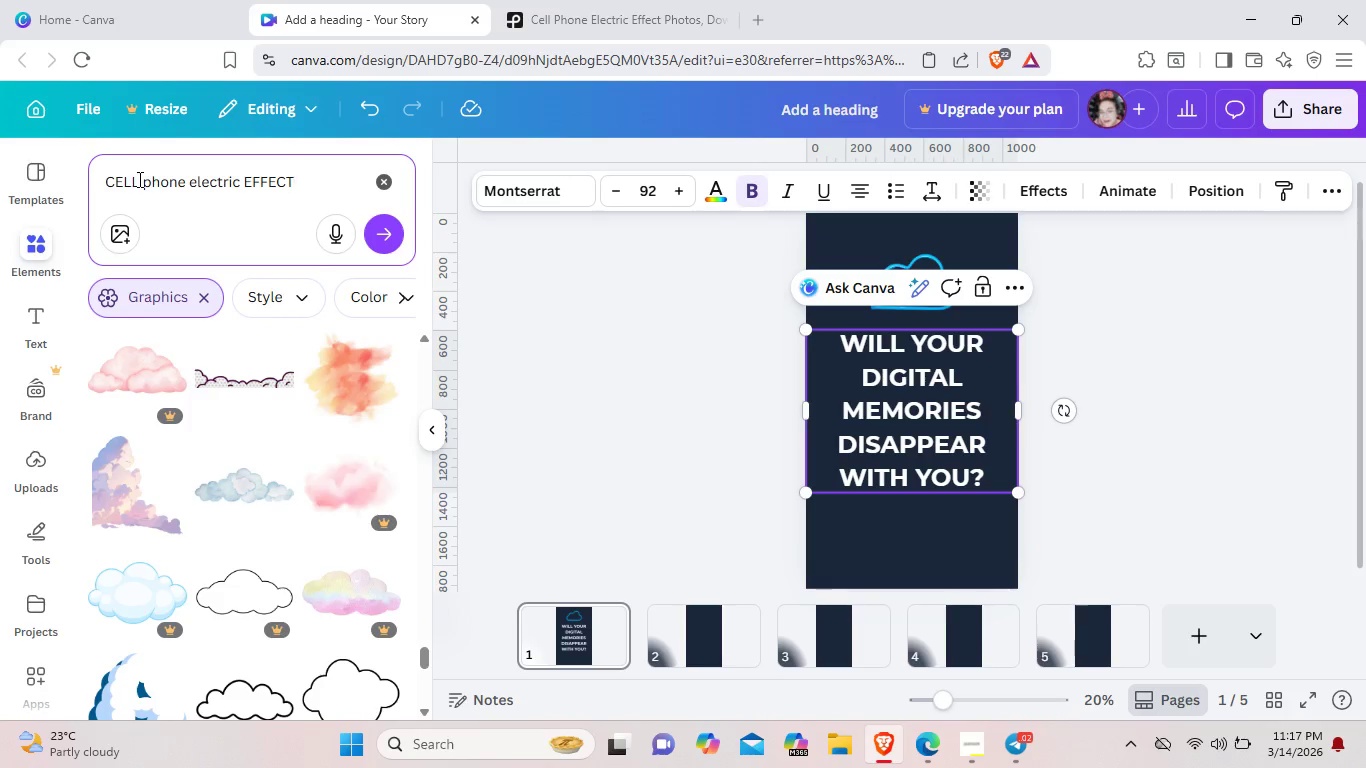 
left_click([140, 179])
 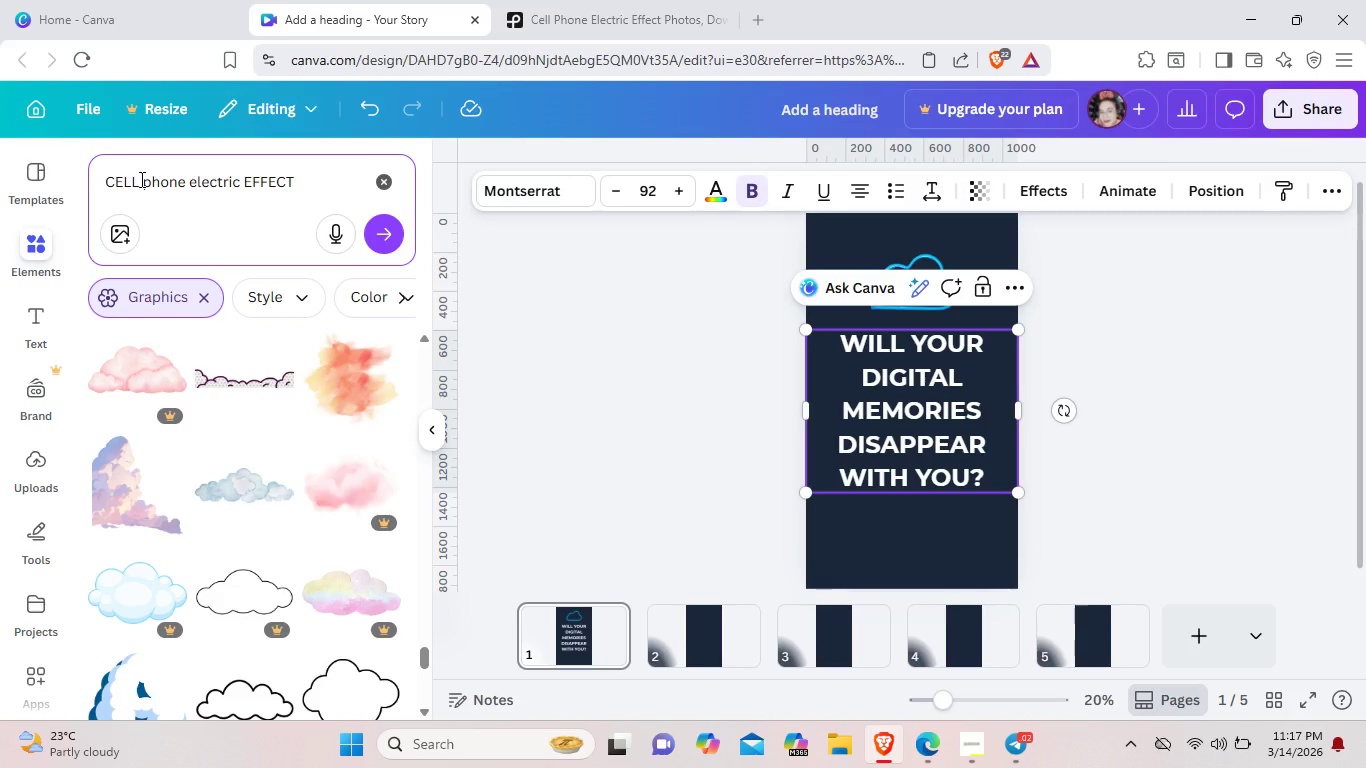 
key(Backspace)
key(Backspace)
key(Backspace)
key(Backspace)
type(CW)
key(Backspace)
key(Backspace)
type(cell)
 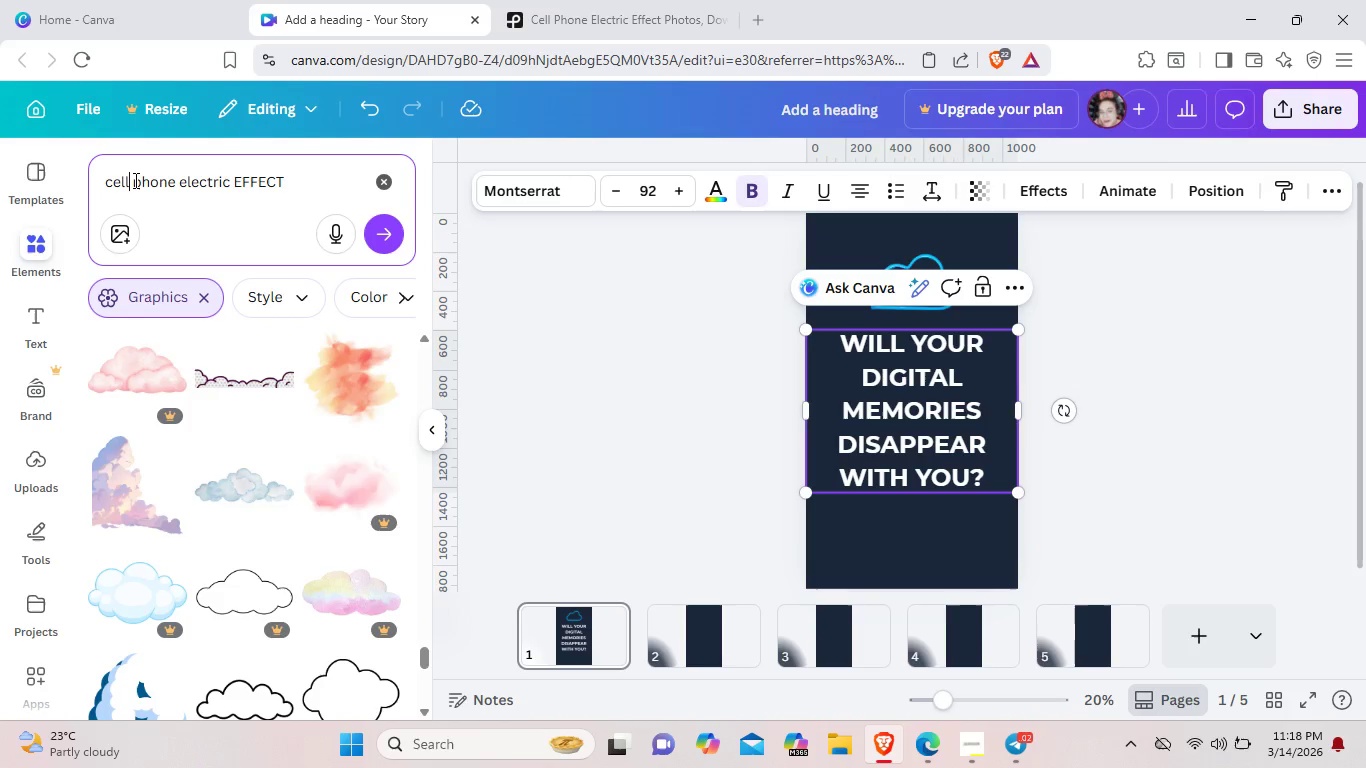 
left_click([134, 180])
 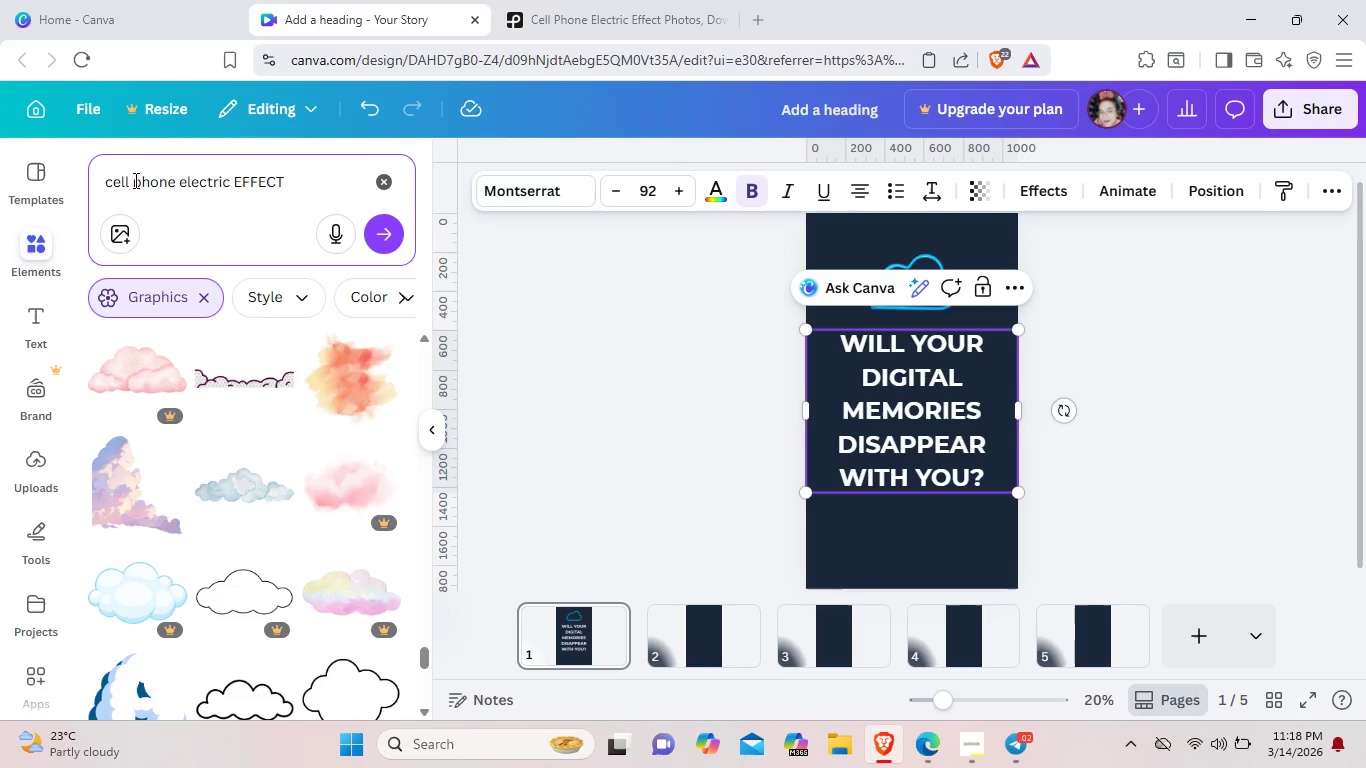 
key(Backspace)
 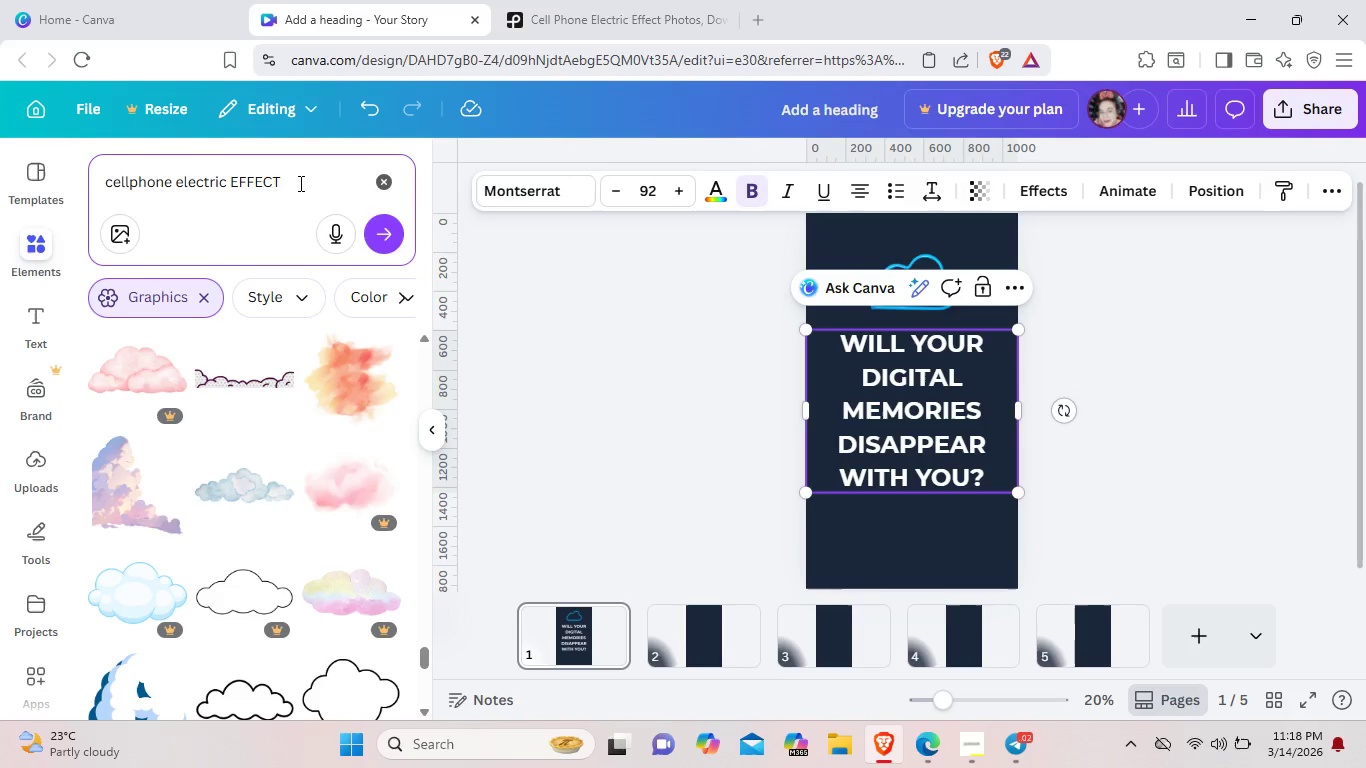 
key(Backspace)
key(Backspace)
key(Backspace)
key(Backspace)
key(Backspace)
type(ffc)
 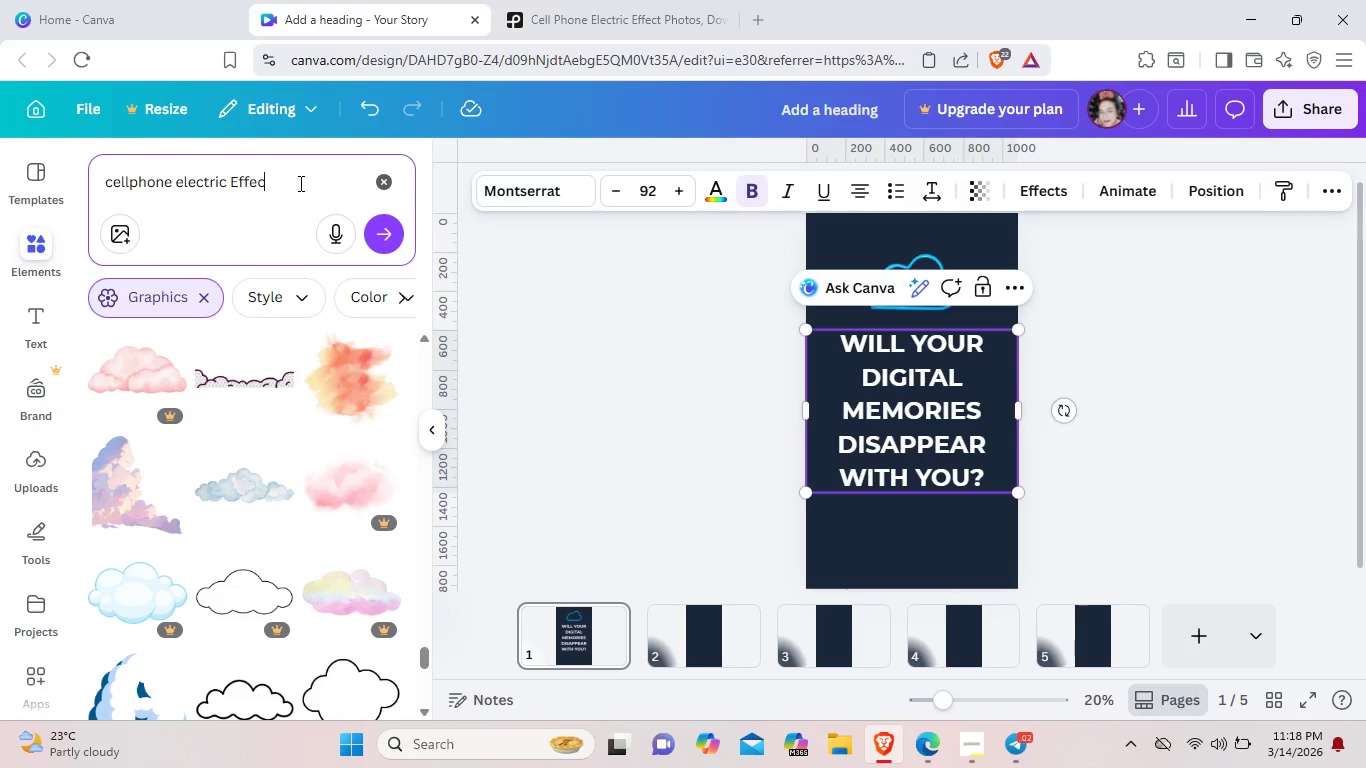 
hold_key(key=E, duration=0.31)
 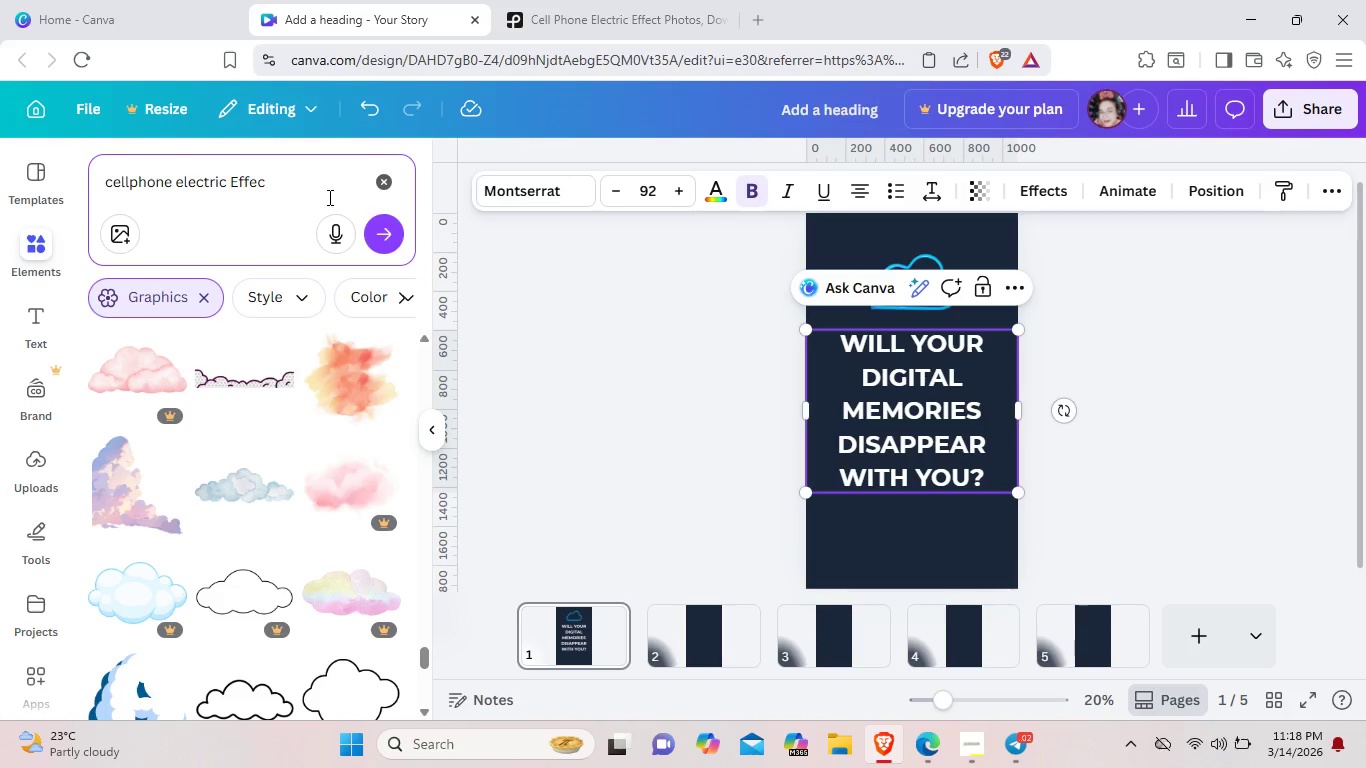 
key(T)
 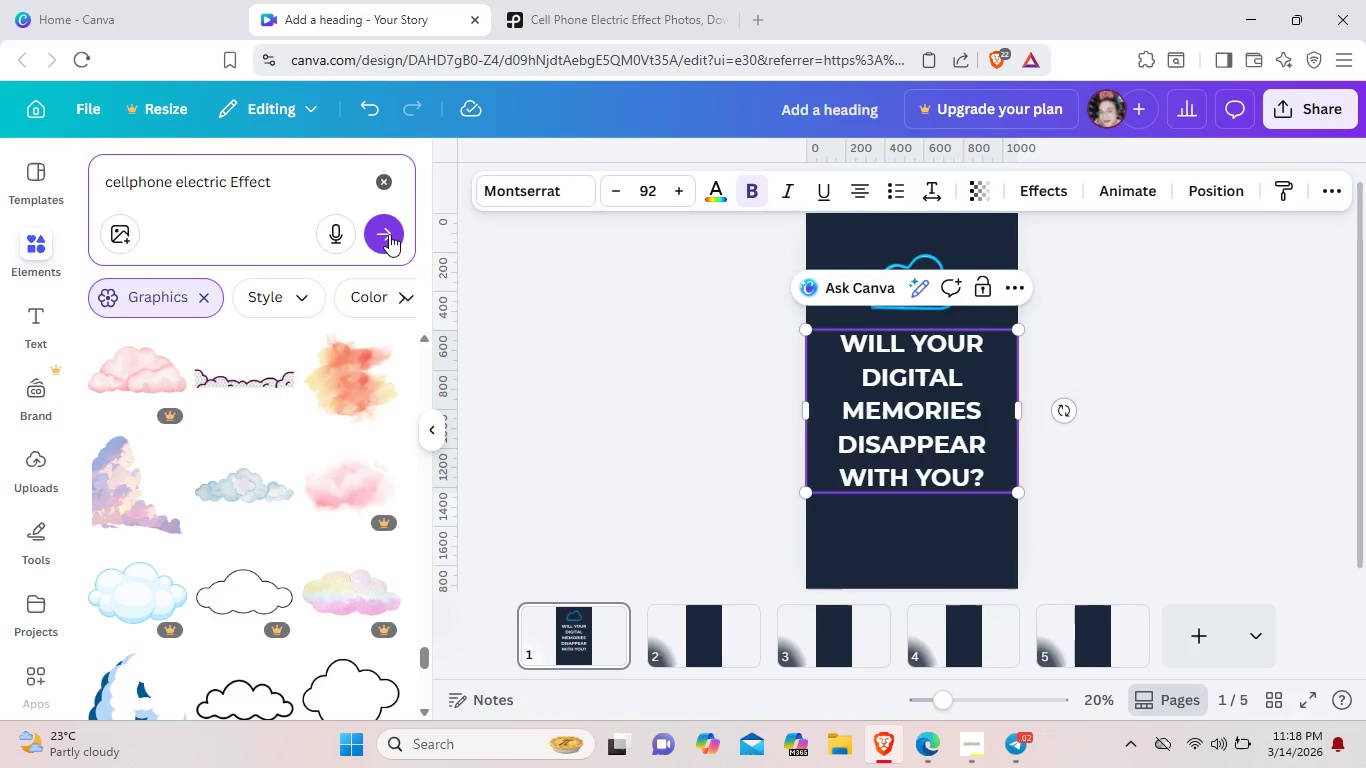 
left_click([389, 234])
 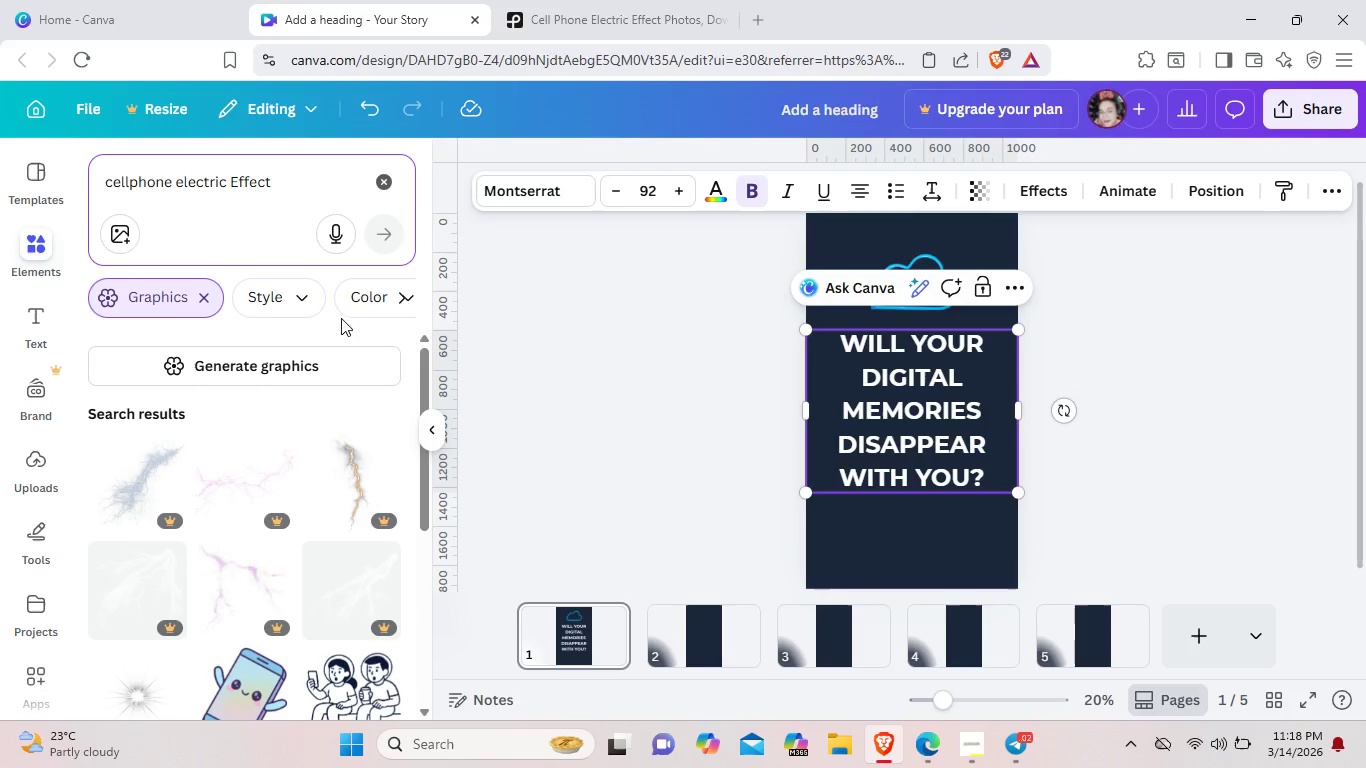 
scroll: coordinate [305, 400], scroll_direction: down, amount: 13.0
 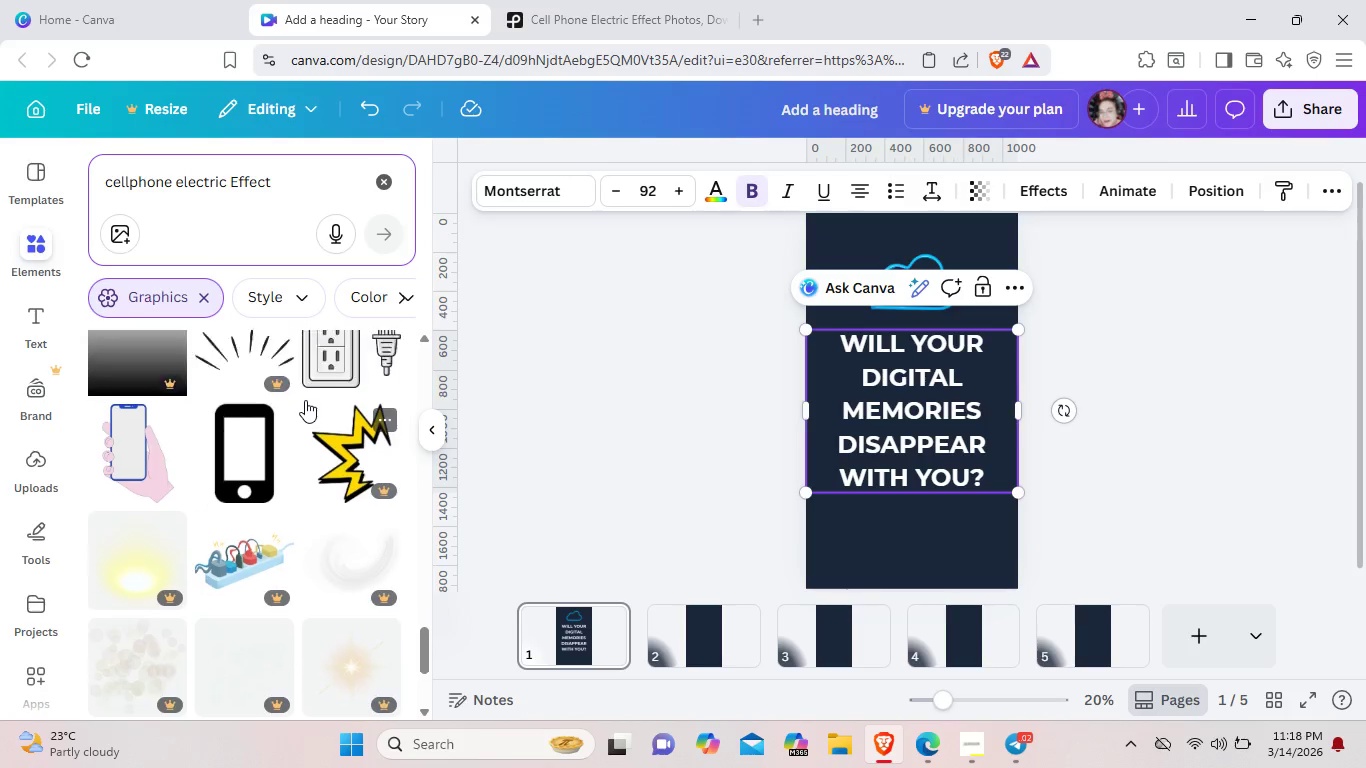 
scroll: coordinate [255, 338], scroll_direction: up, amount: 24.0
 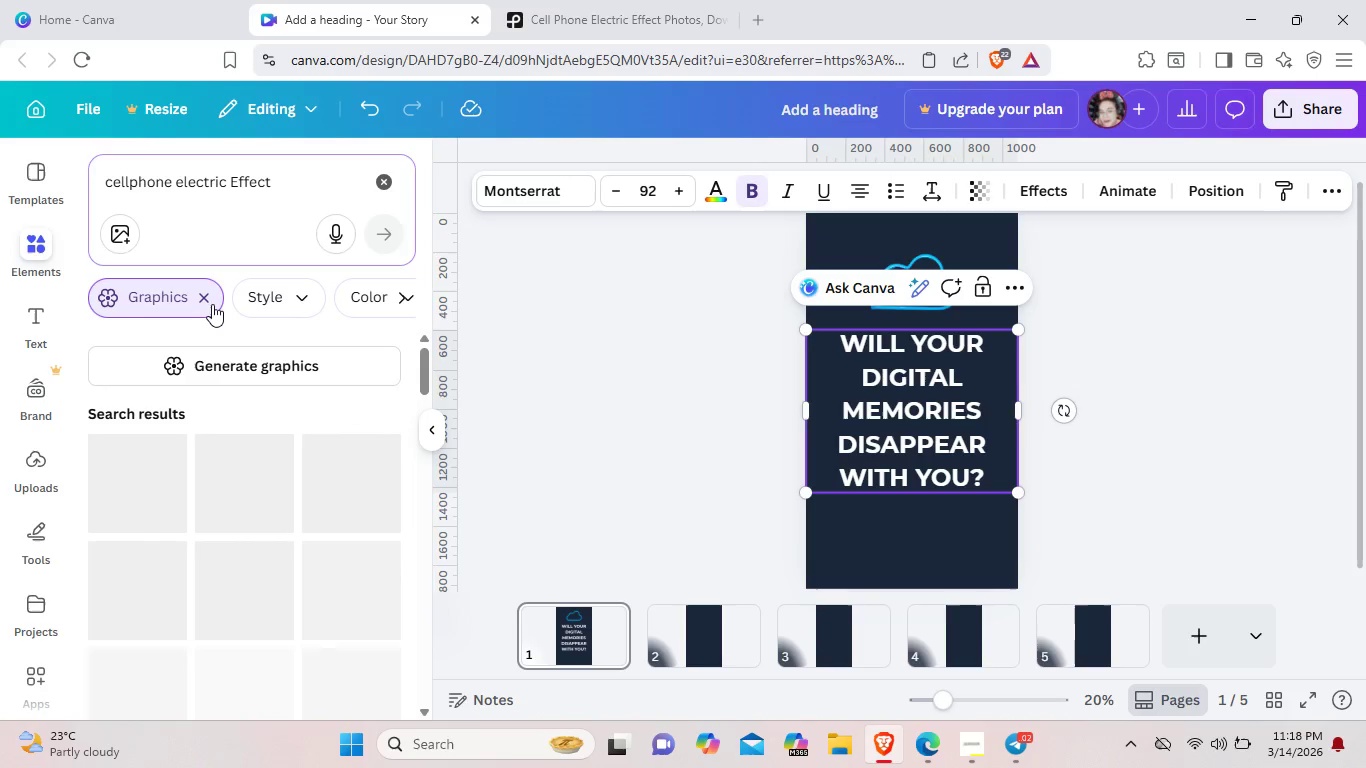 
left_click([212, 304])
 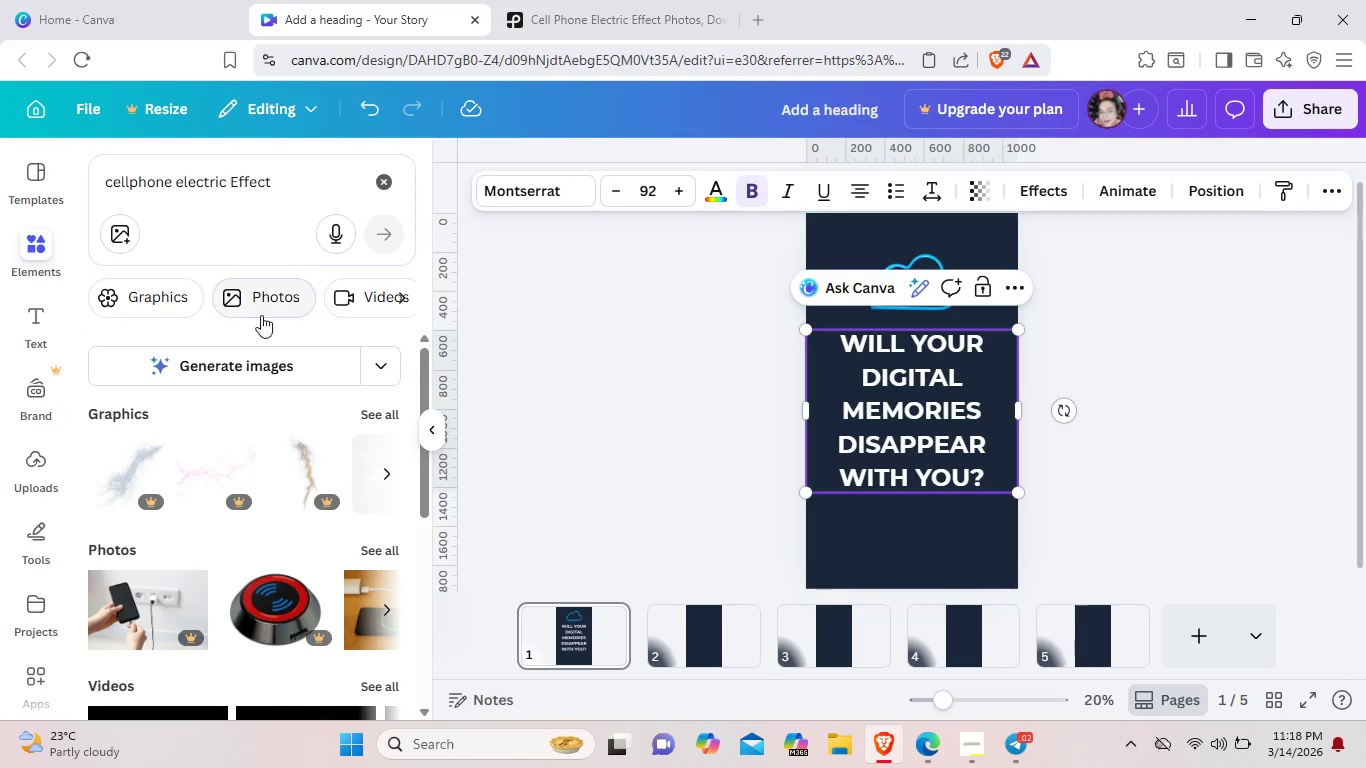 
left_click([266, 364])
 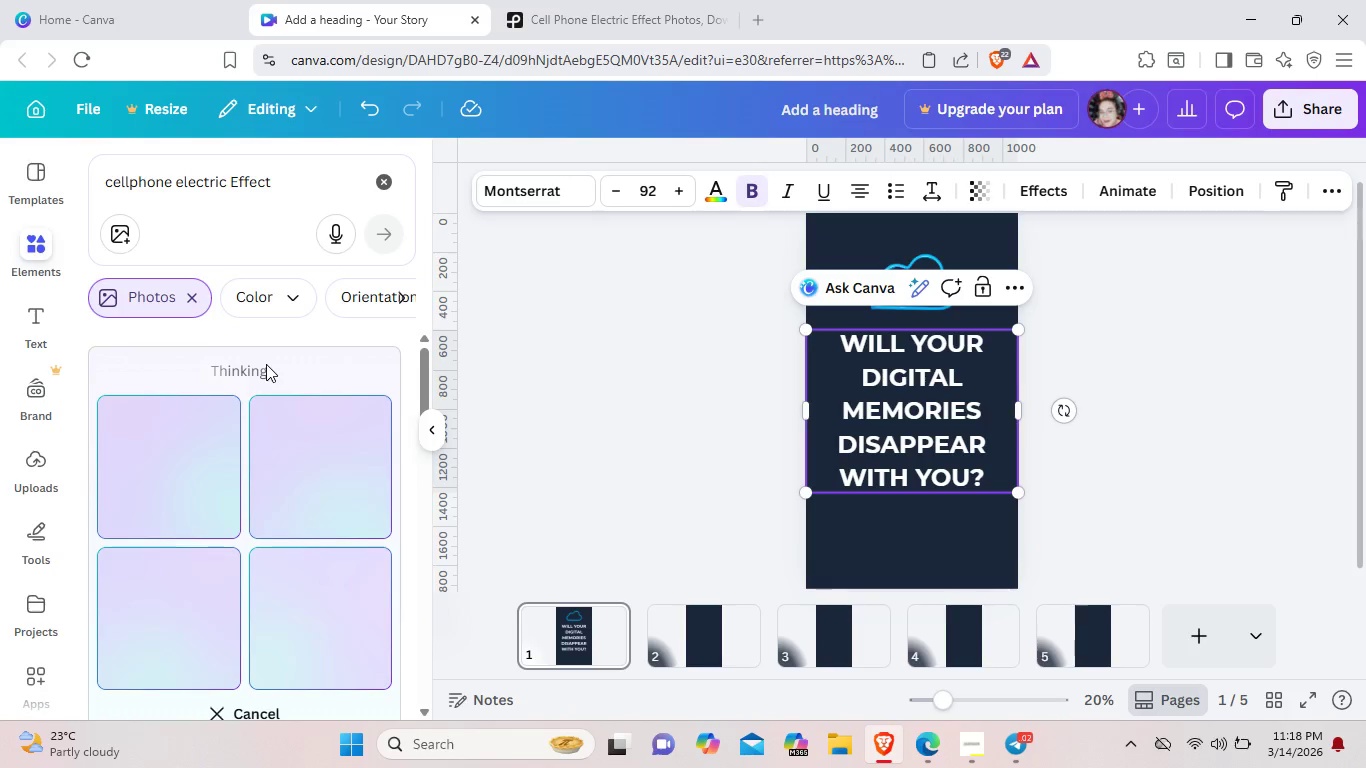 
left_click([561, 0])
 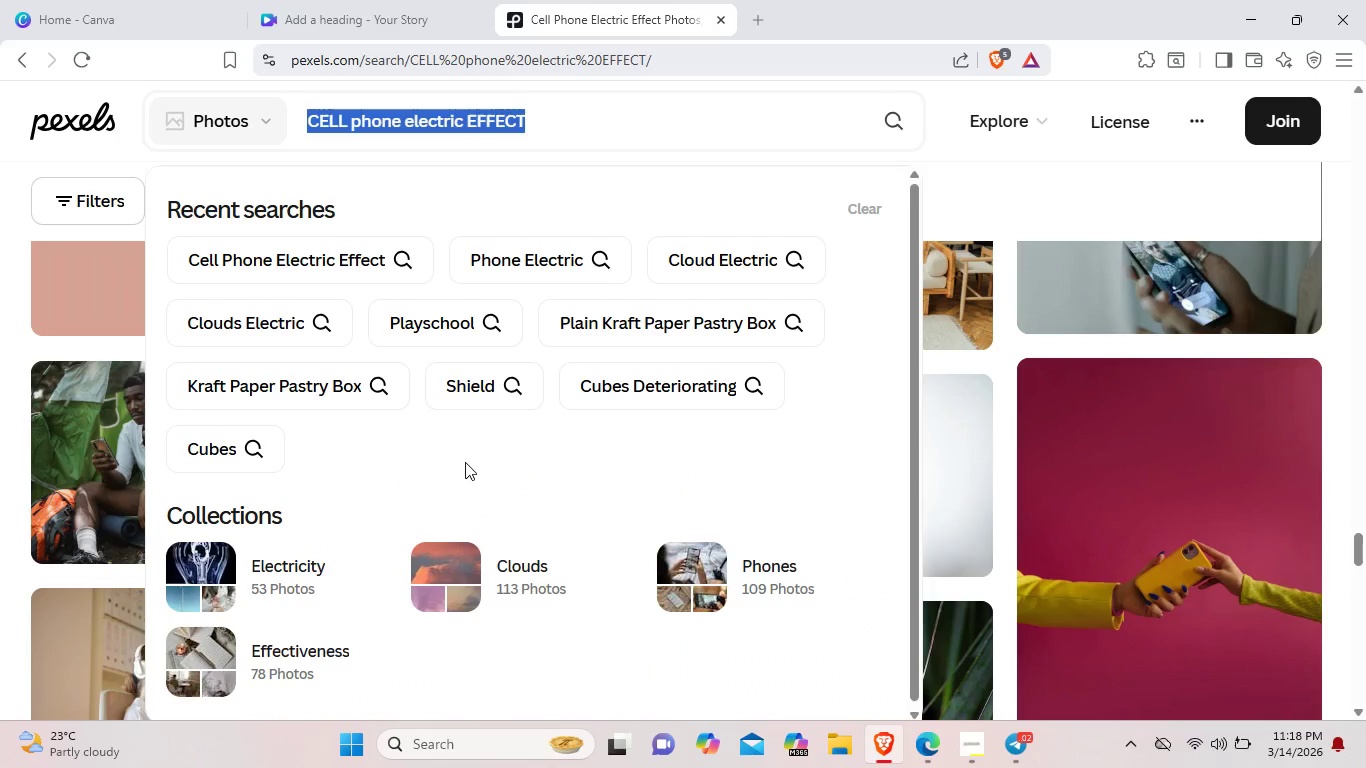 
scroll: coordinate [465, 462], scroll_direction: down, amount: 3.0
 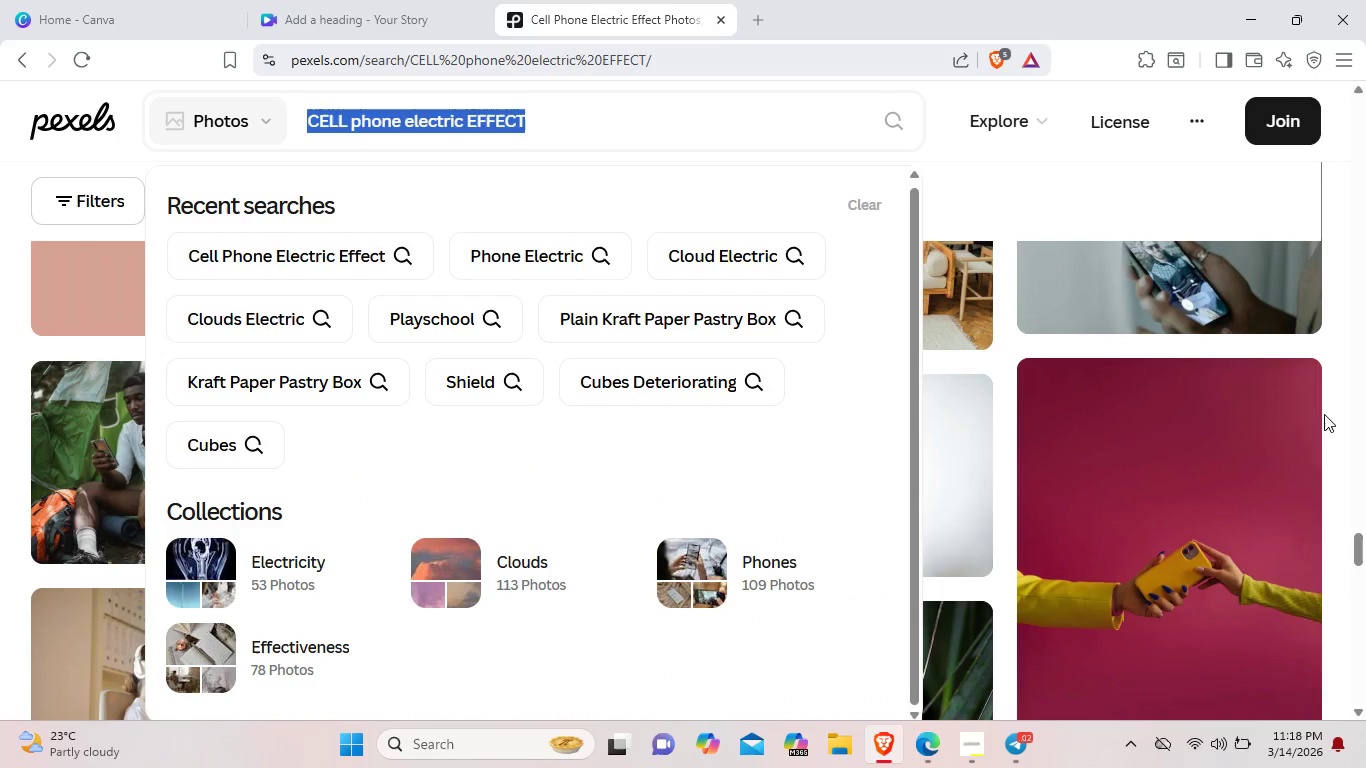 
left_click([1336, 423])
 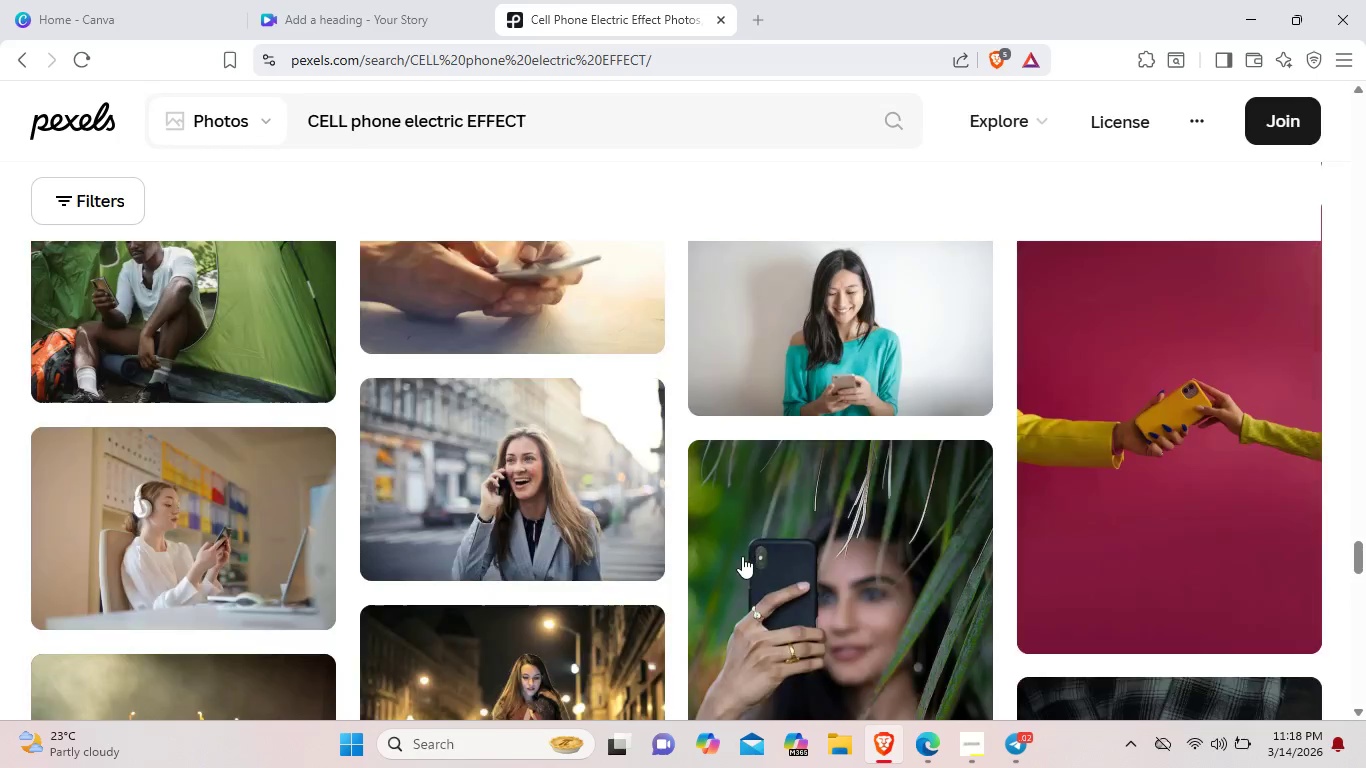 
scroll: coordinate [742, 556], scroll_direction: down, amount: 15.0
 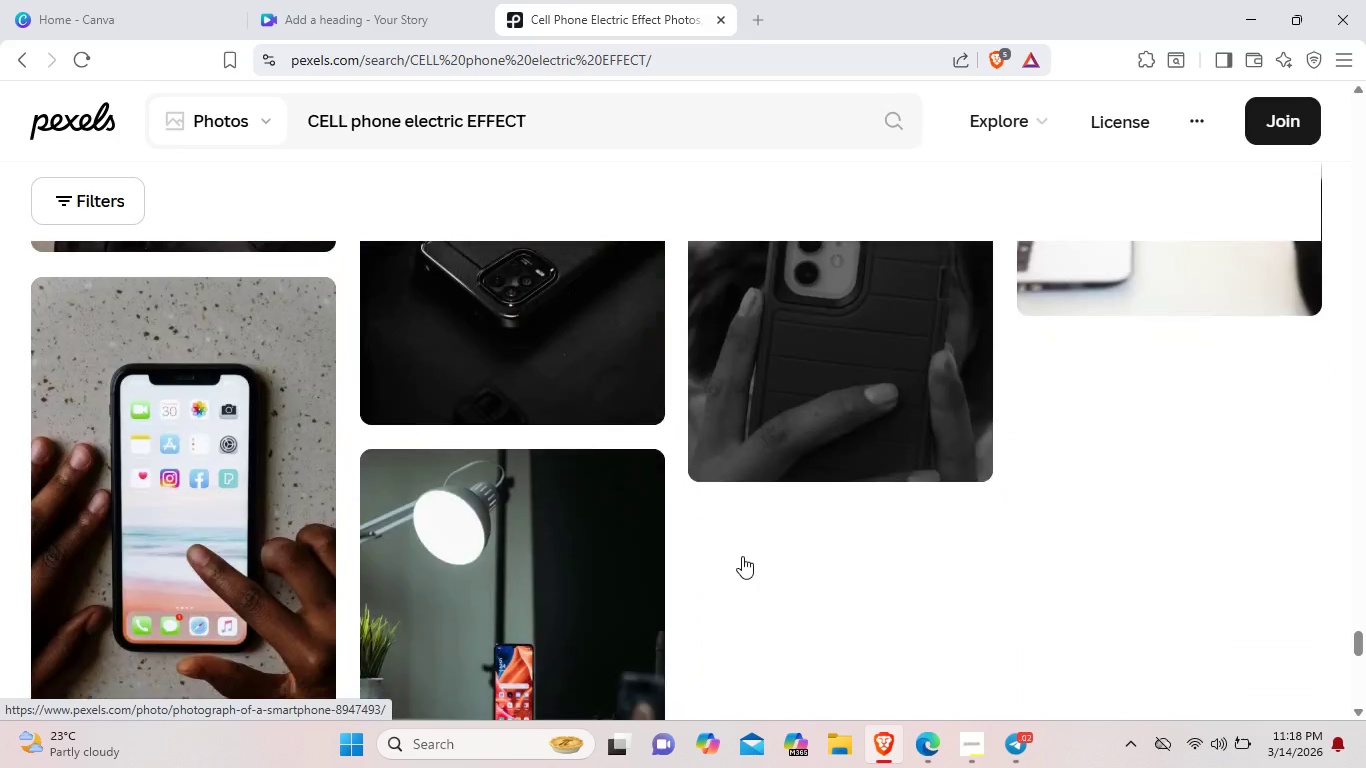 
left_click([649, 114])
 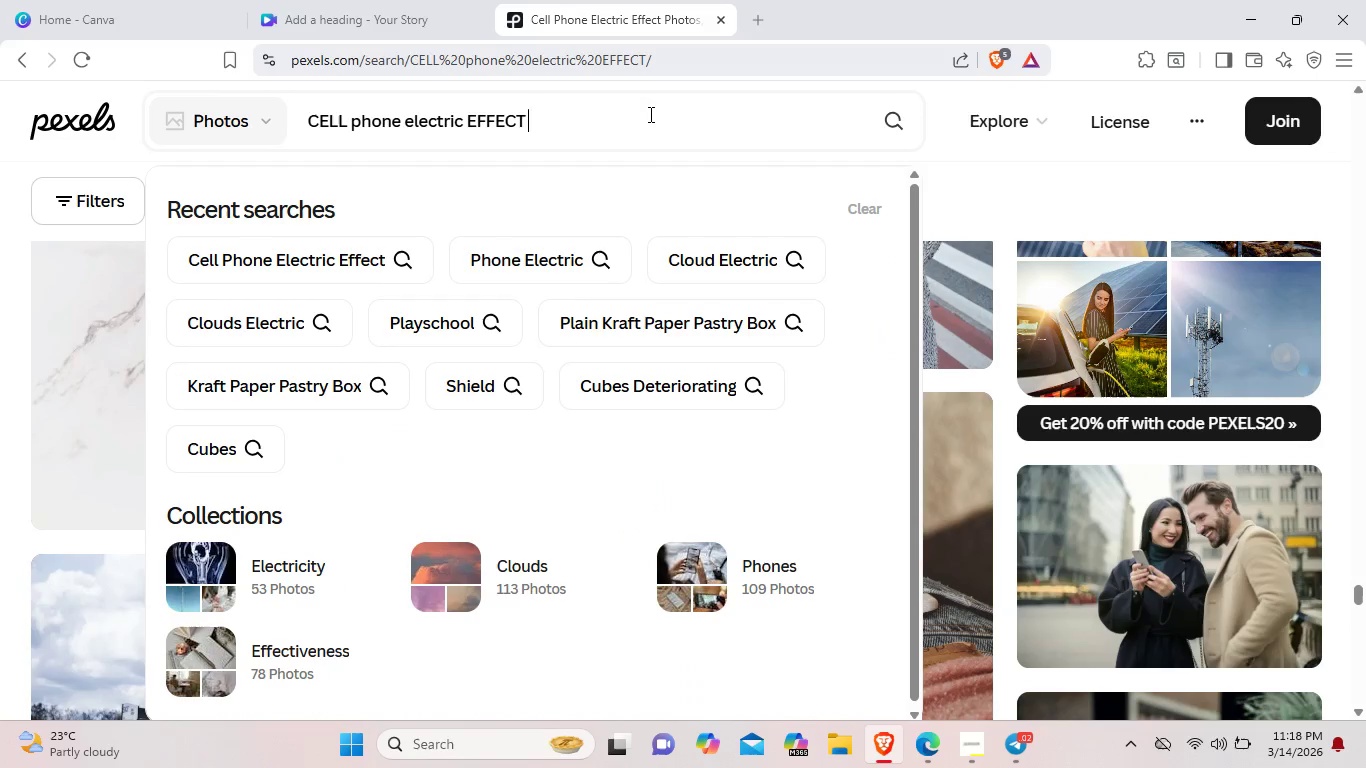 
type( clip art)
 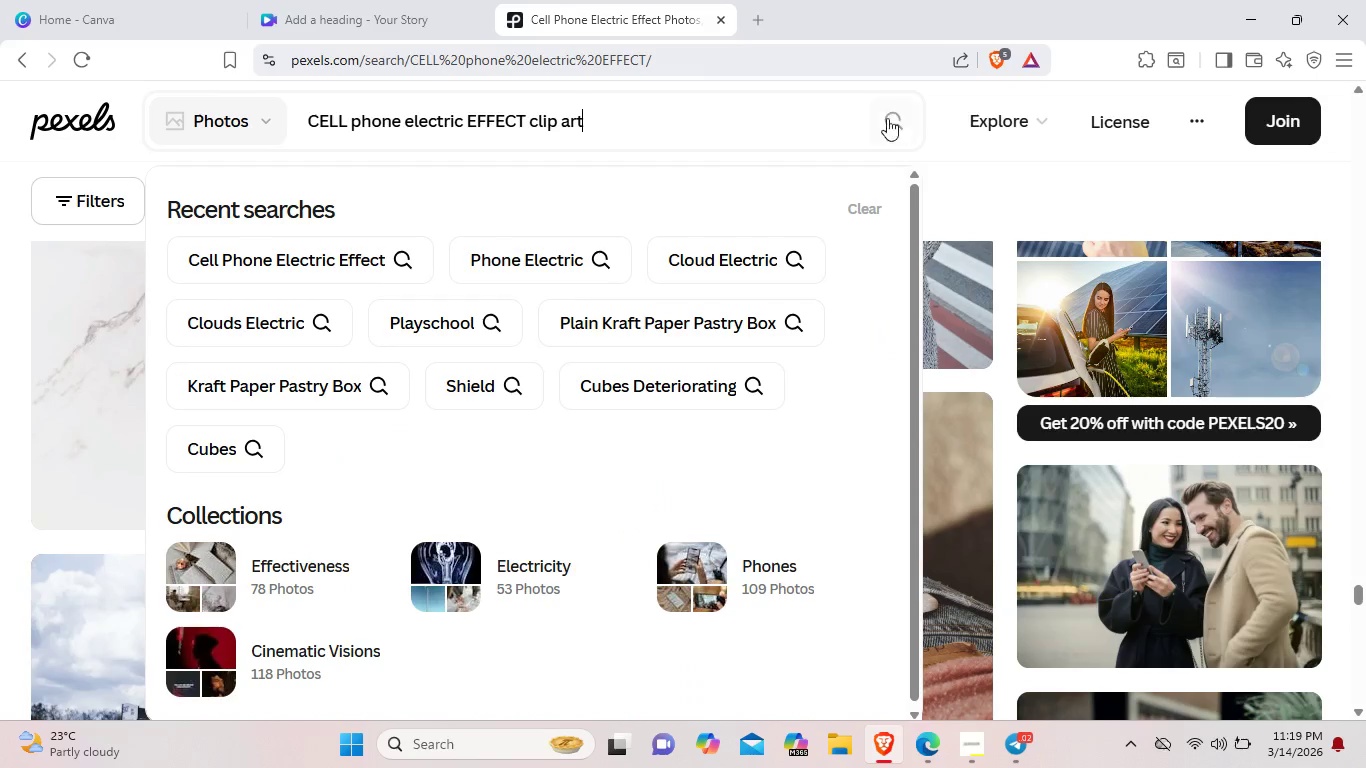 
left_click([883, 128])
 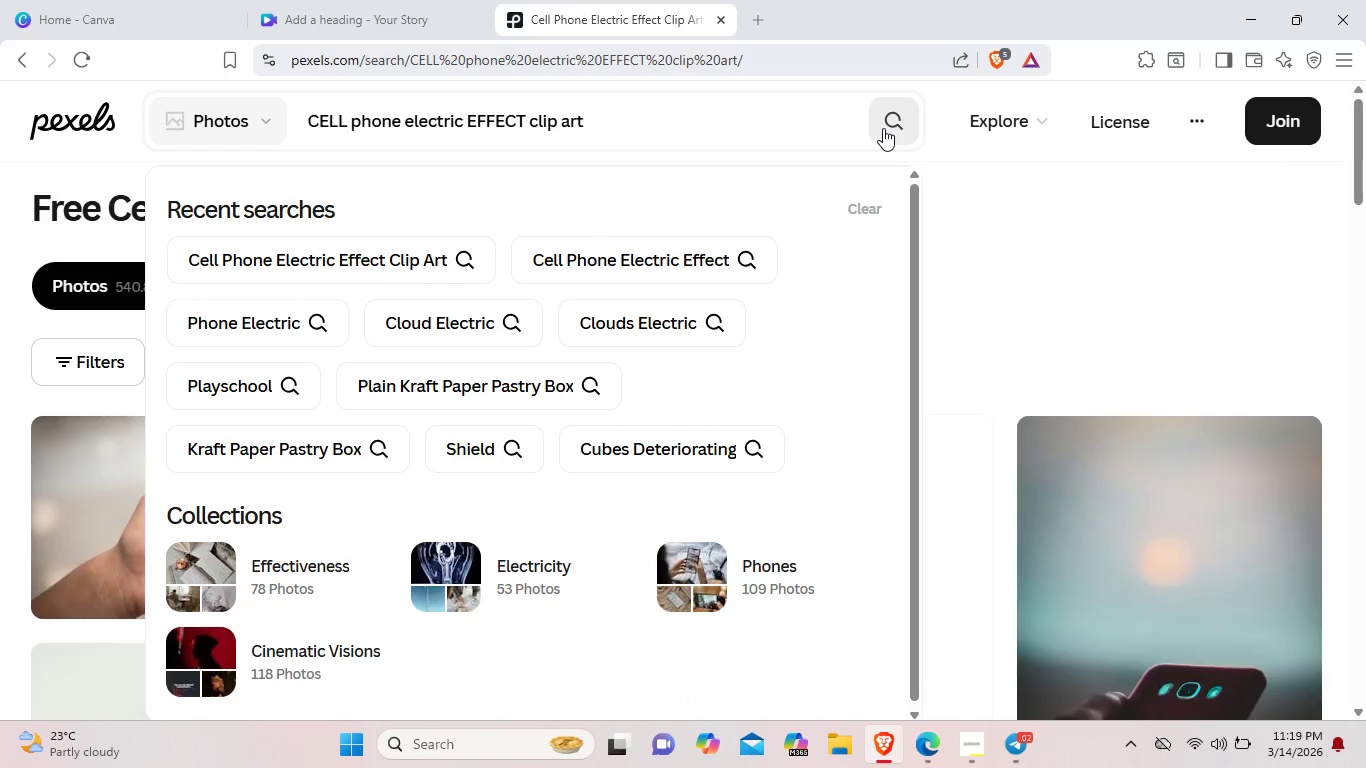 
left_click([951, 237])
 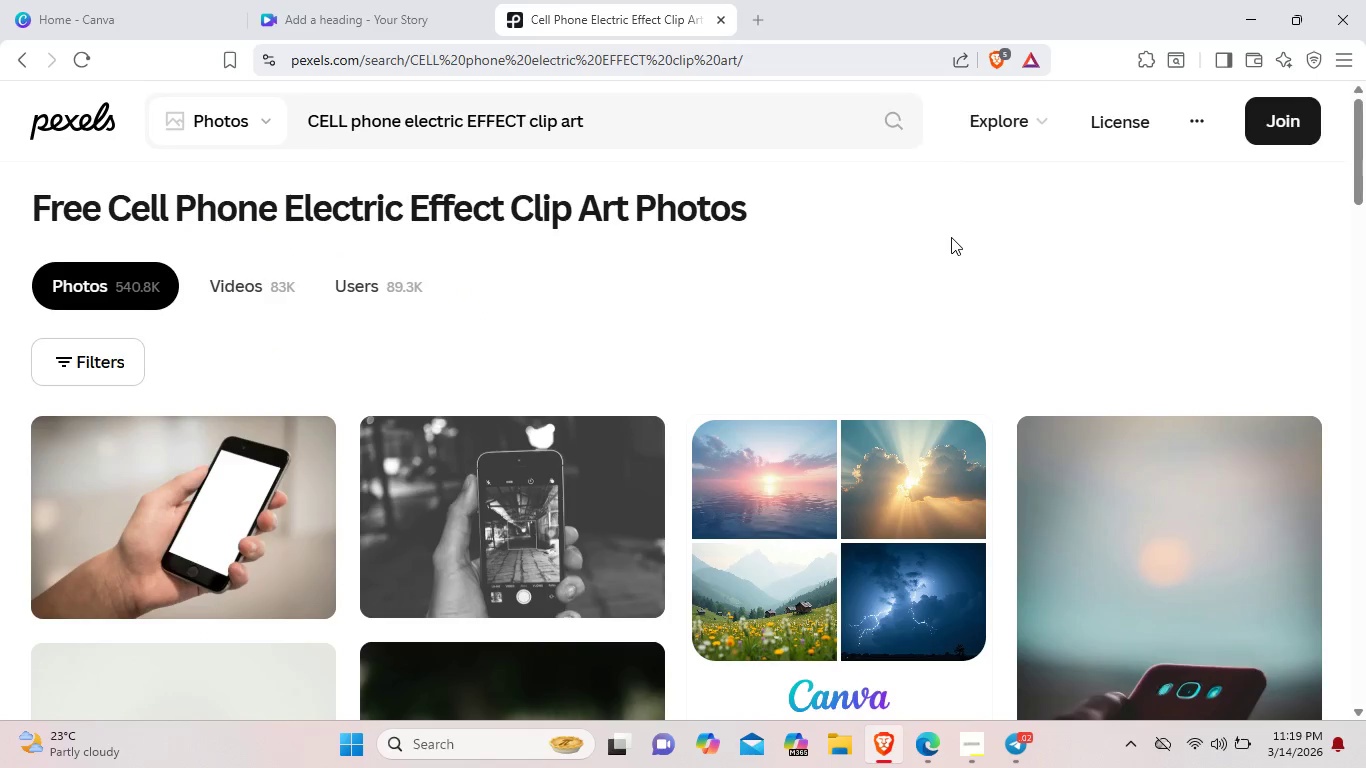 
scroll: coordinate [589, 364], scroll_direction: down, amount: 15.0
 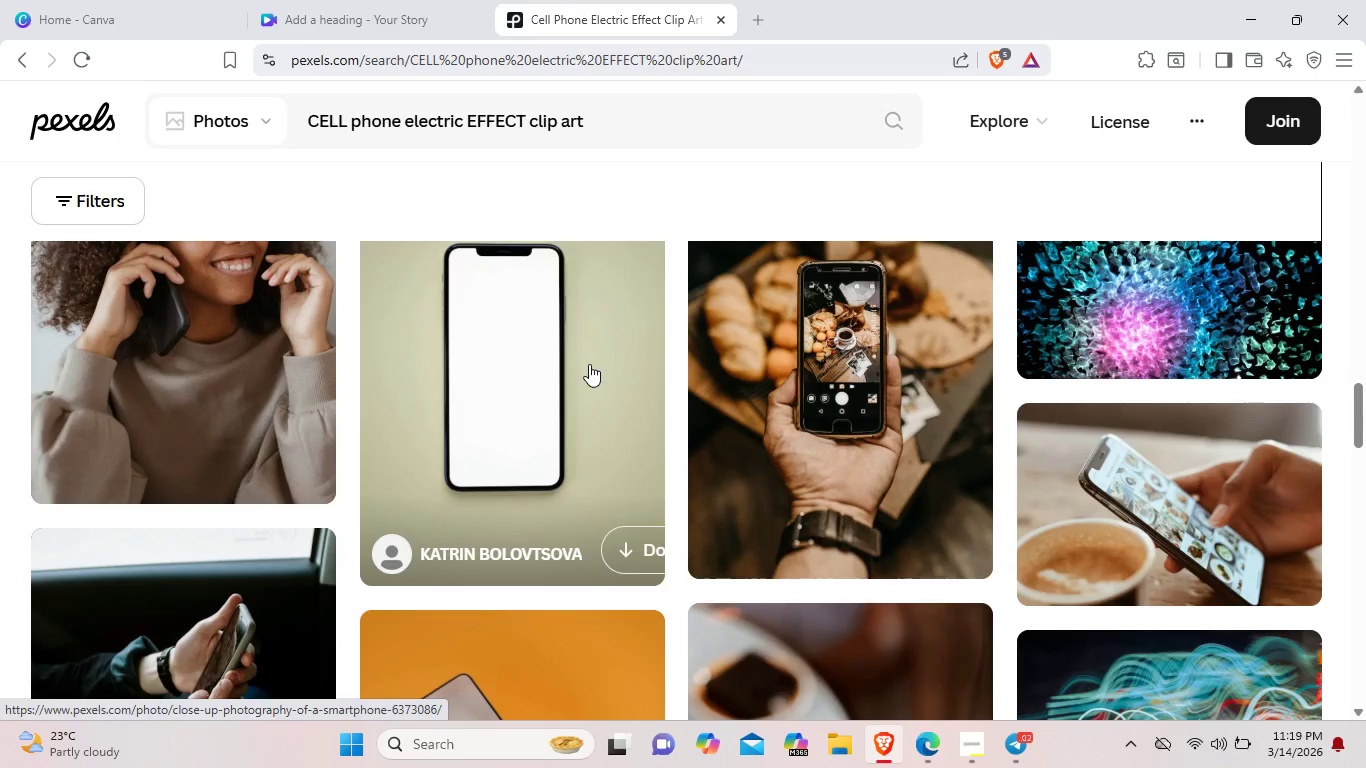 
scroll: coordinate [589, 364], scroll_direction: up, amount: 1.0
 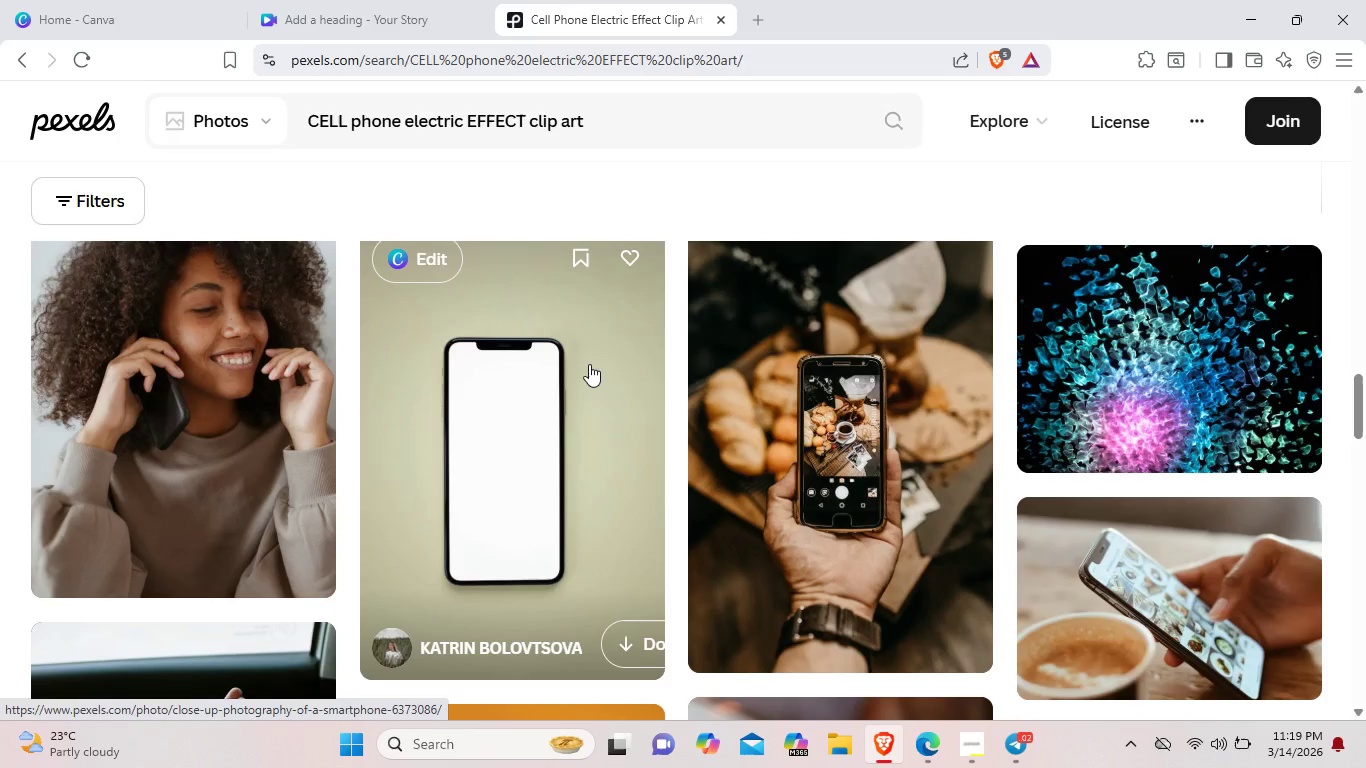 
scroll: coordinate [589, 364], scroll_direction: down, amount: 3.0
 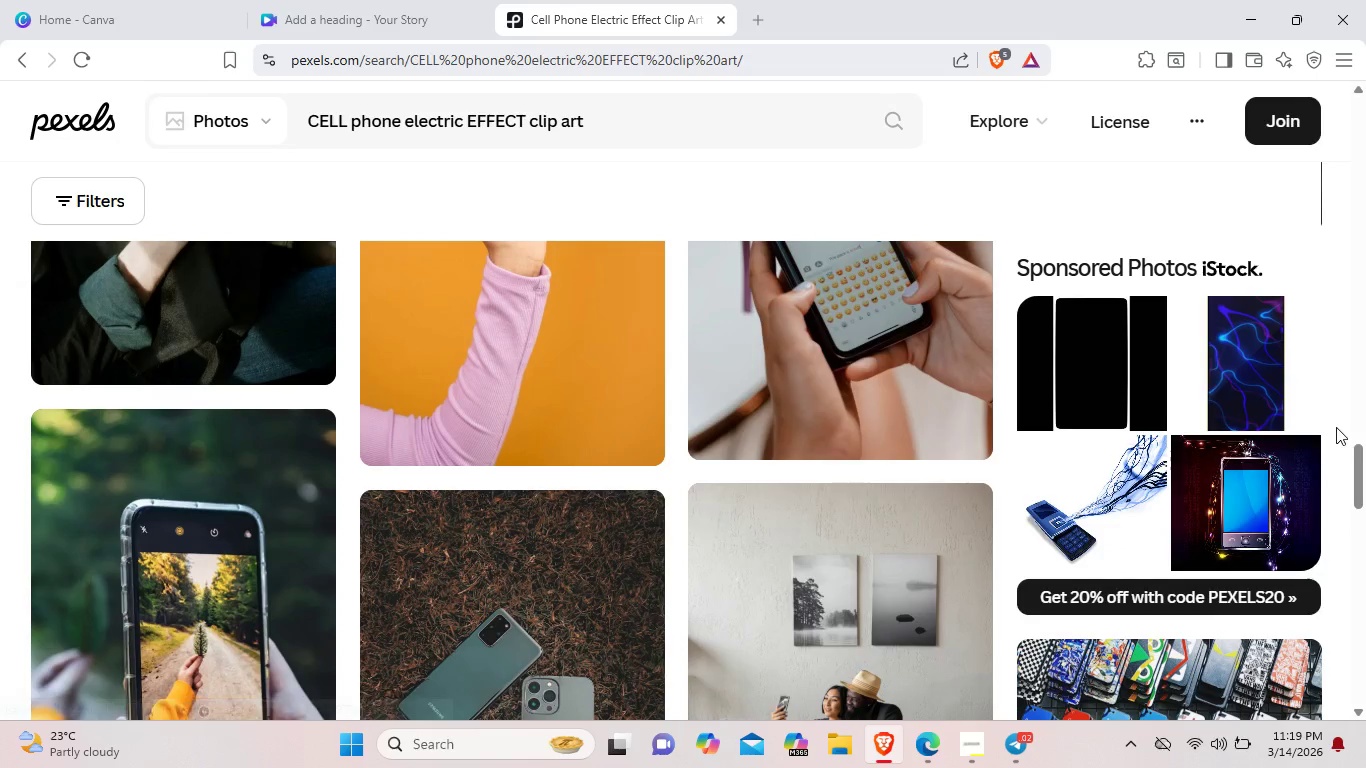 
left_click([1238, 373])
 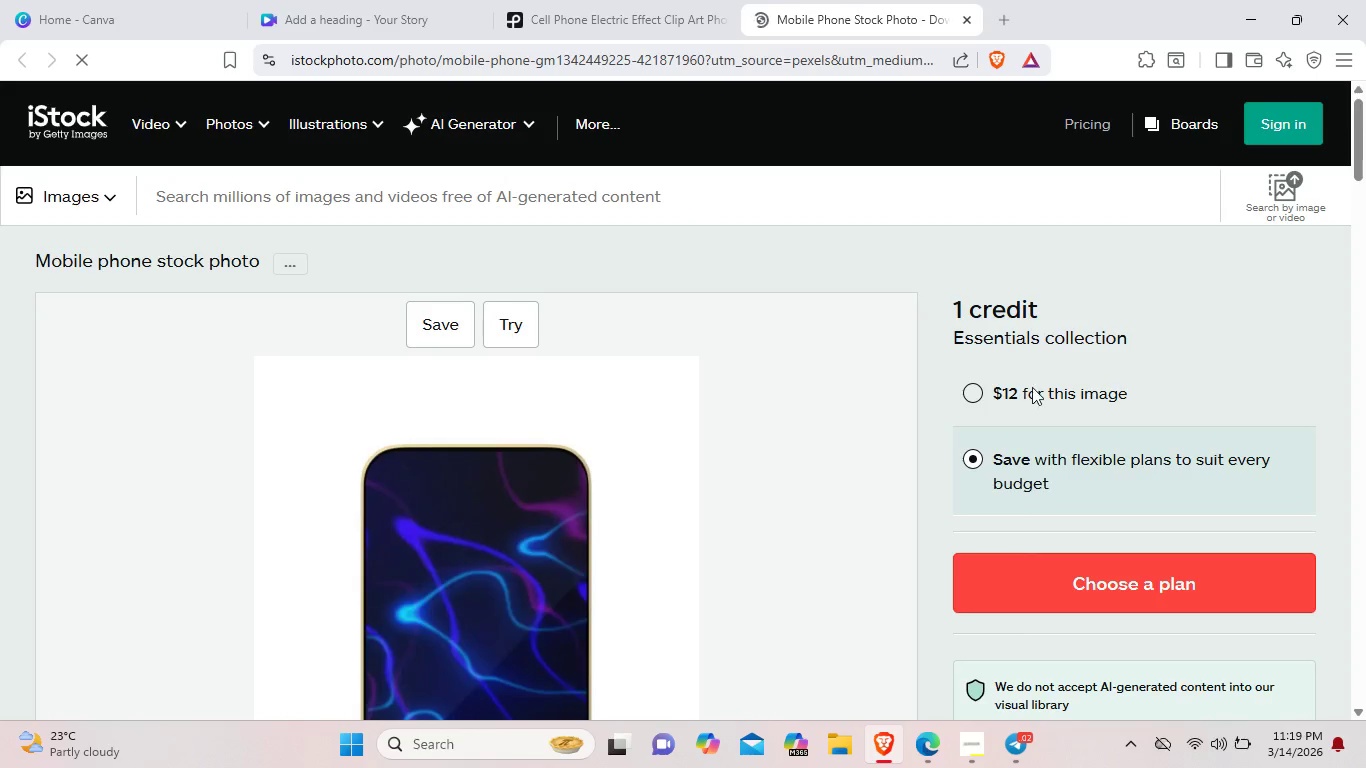 
scroll: coordinate [555, 439], scroll_direction: down, amount: 10.0
 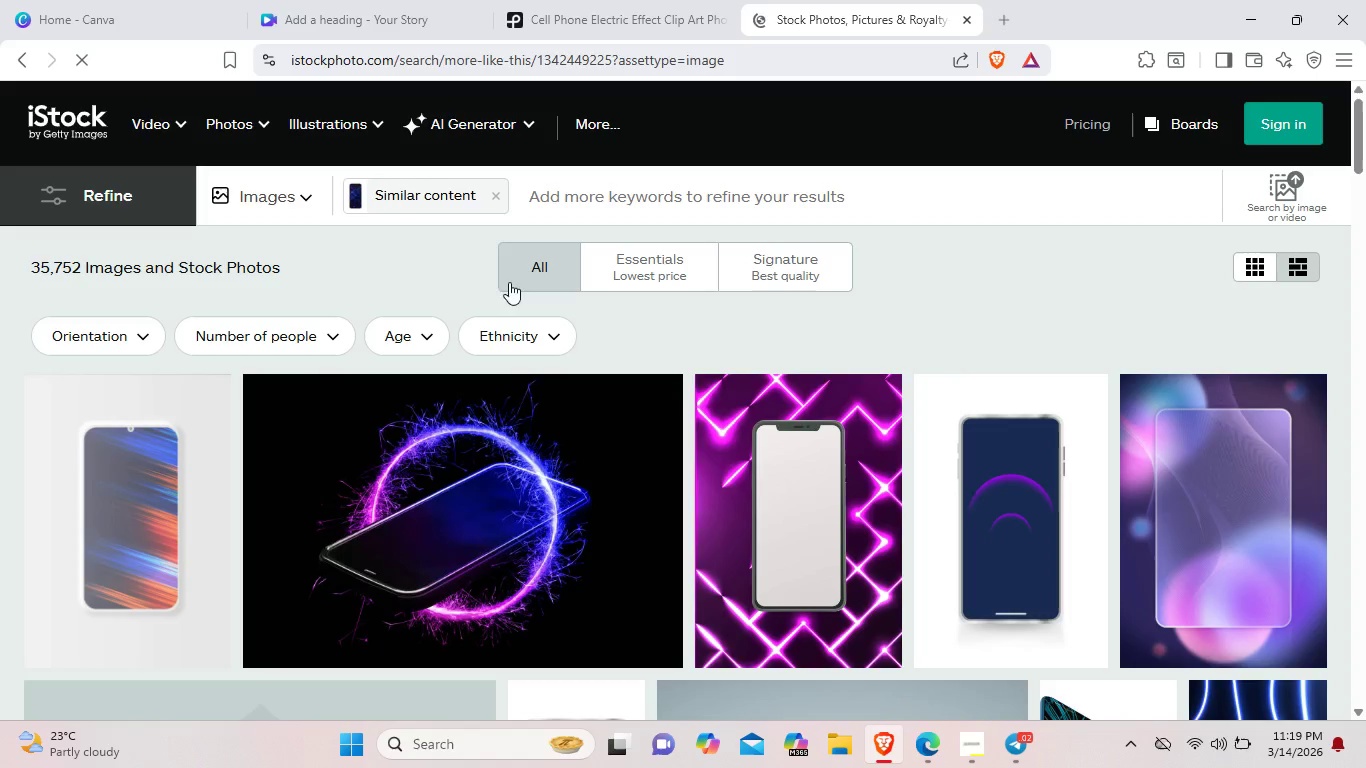 
wait(6.7)
 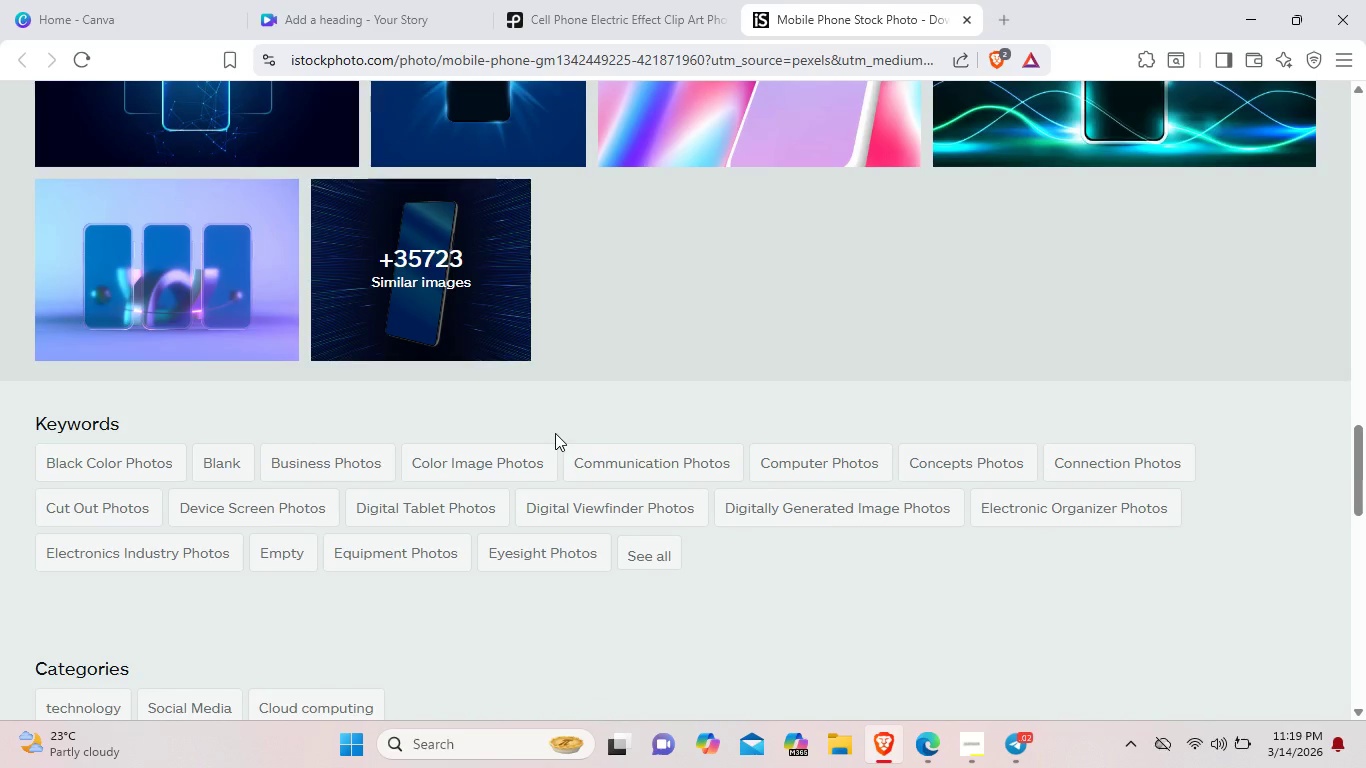 
scroll: coordinate [854, 523], scroll_direction: down, amount: 12.0
 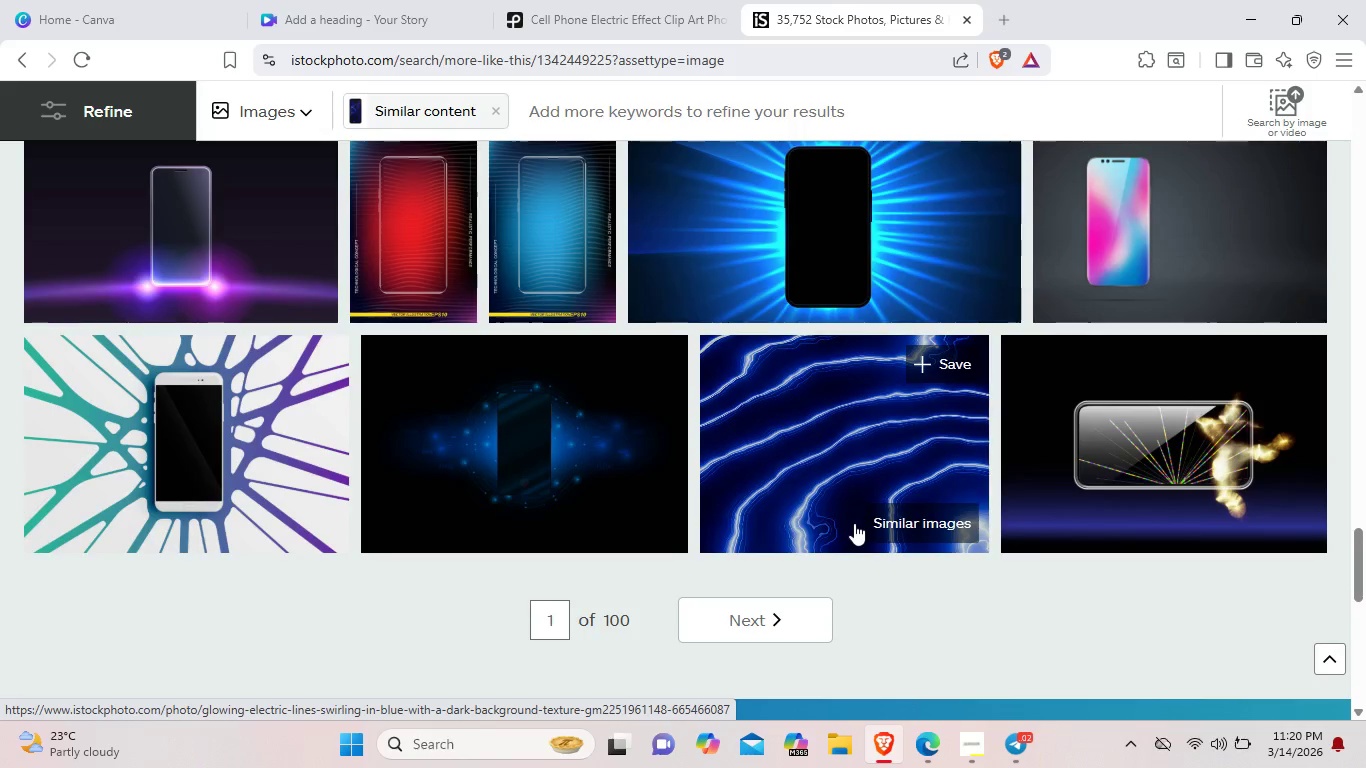 
scroll: coordinate [854, 523], scroll_direction: up, amount: 7.0
 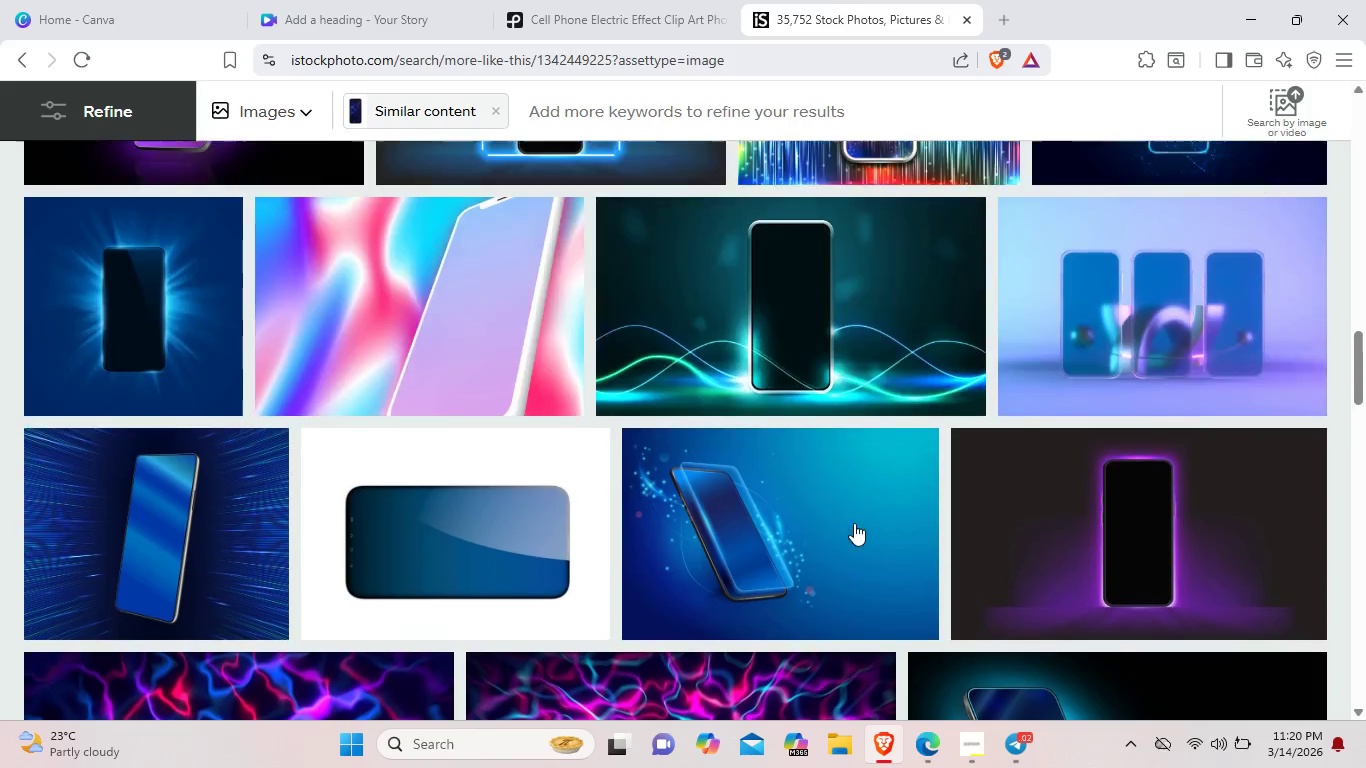 
right_click([828, 523])
 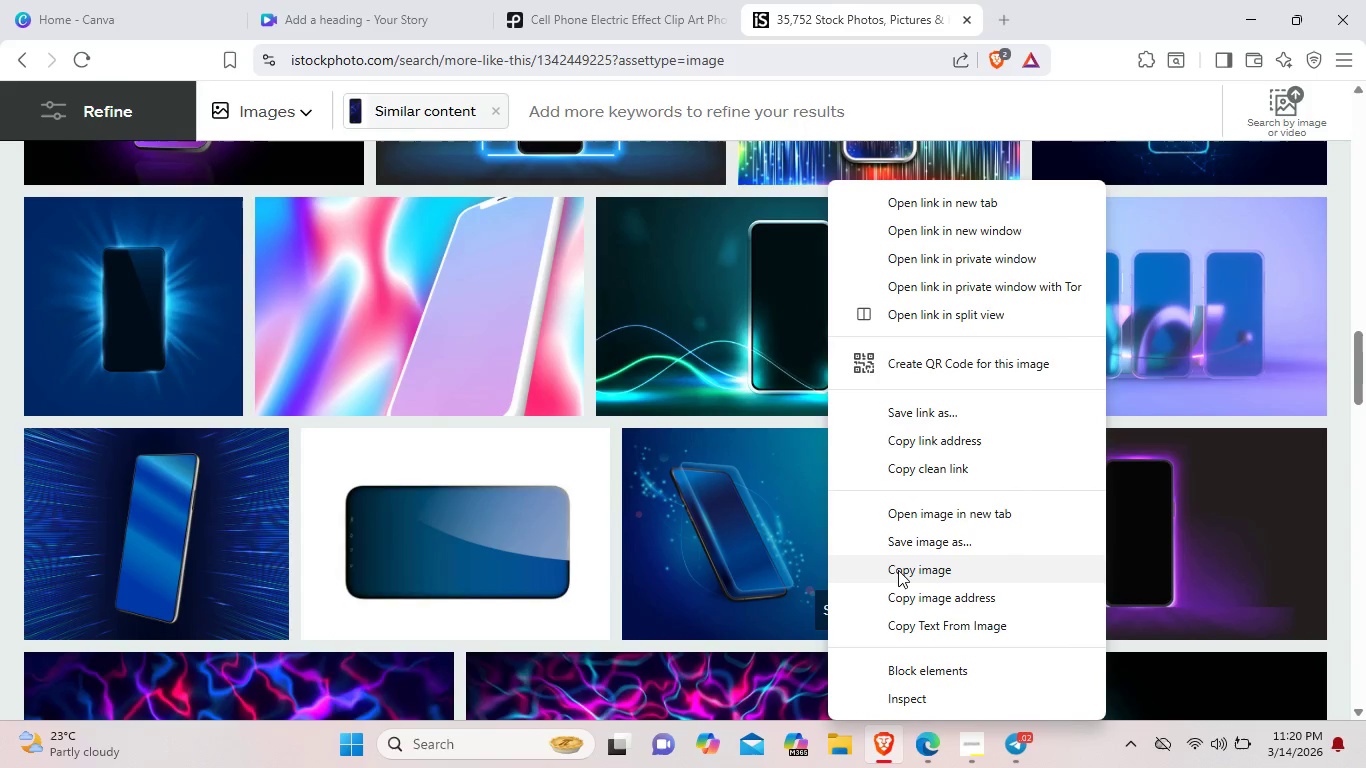 
left_click([898, 570])
 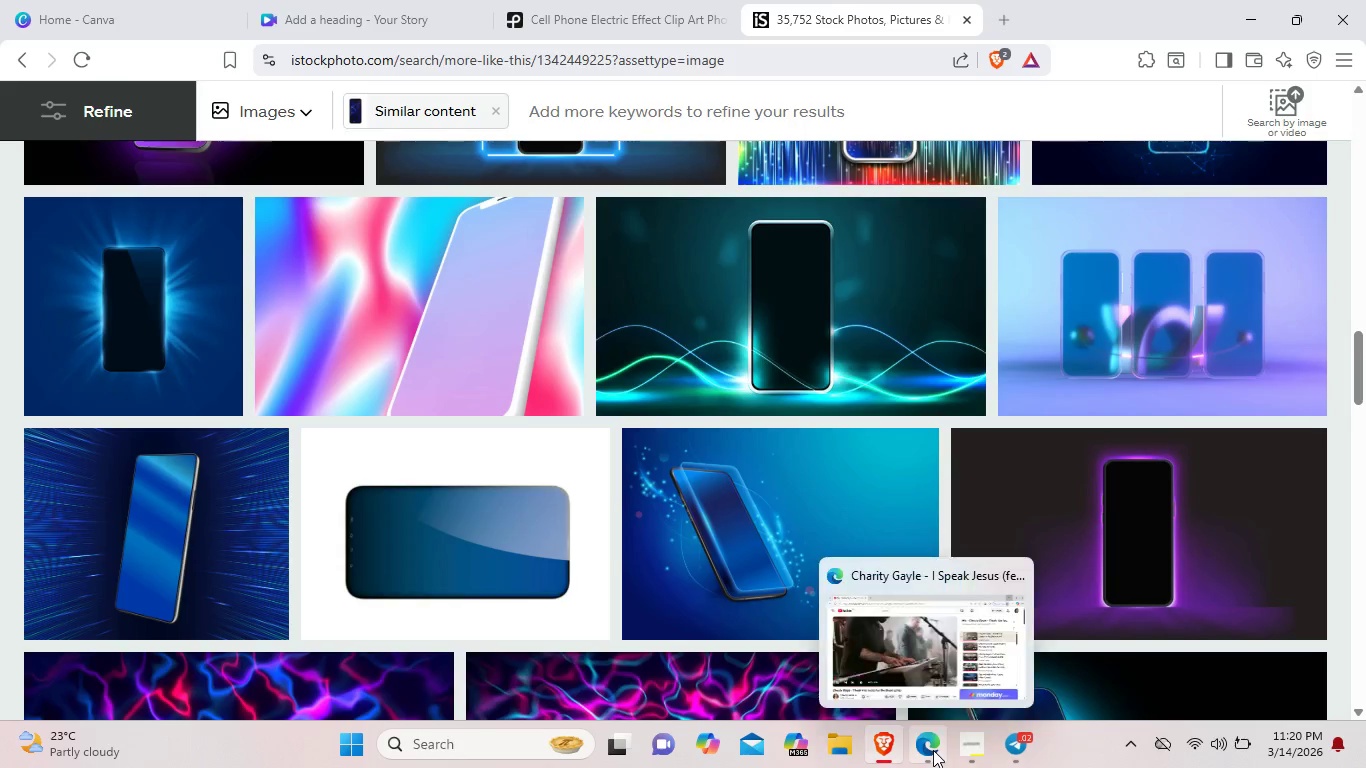 
wait(6.22)
 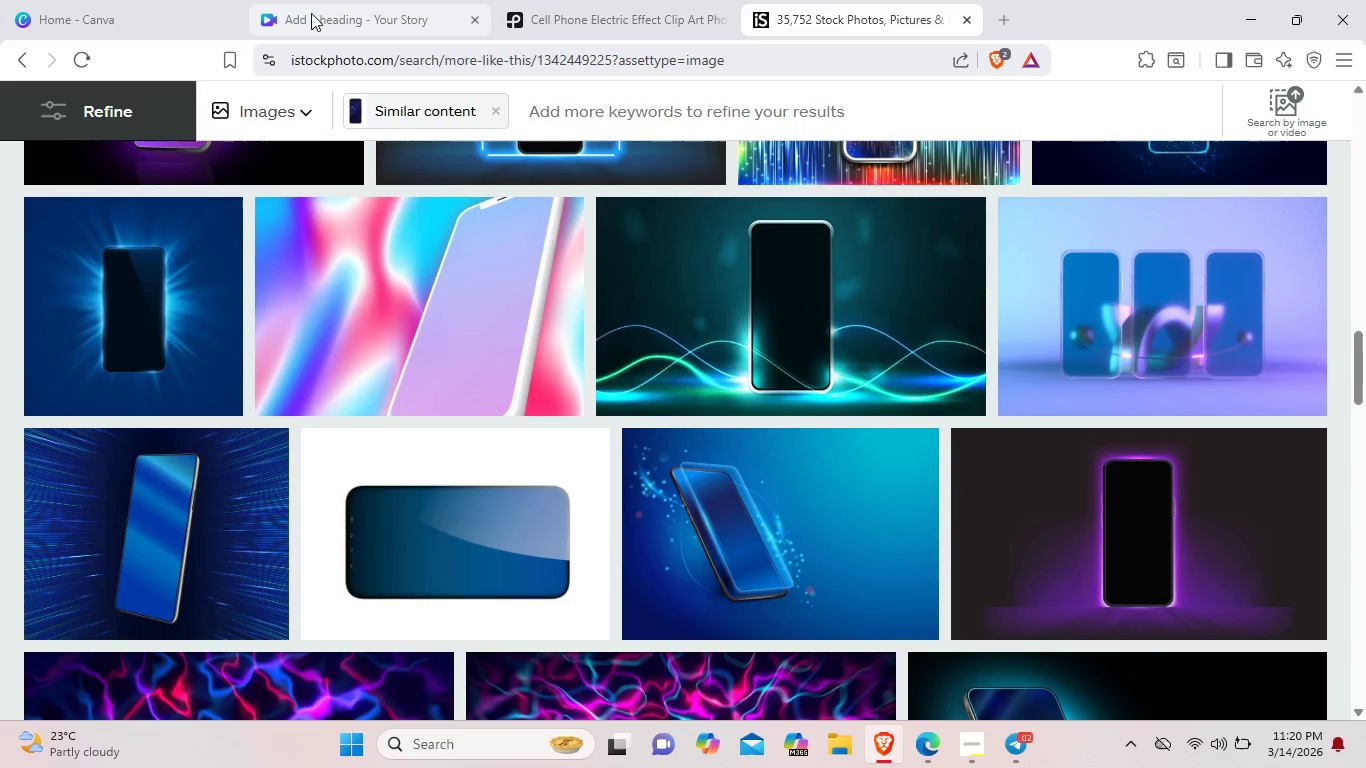 
left_click([419, 0])
 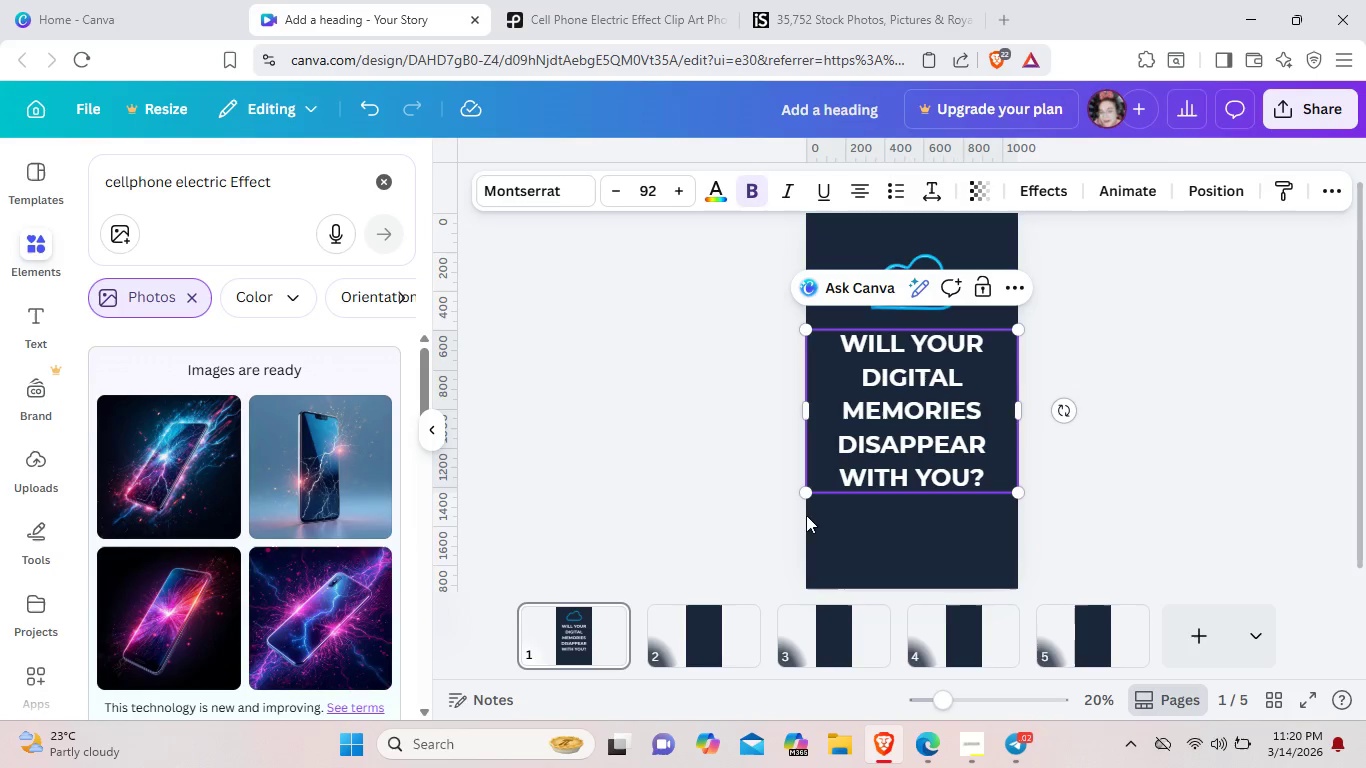 
left_click([869, 535])
 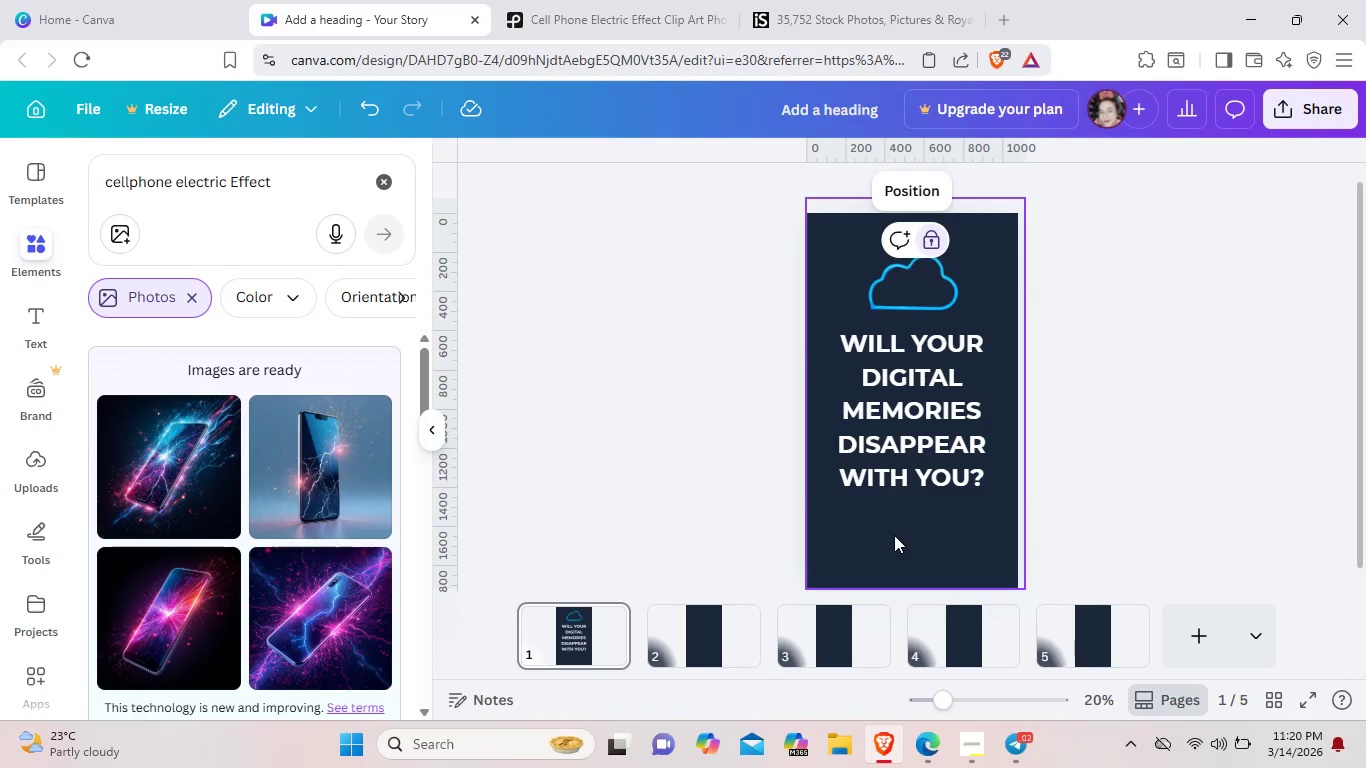 
right_click([894, 535])
 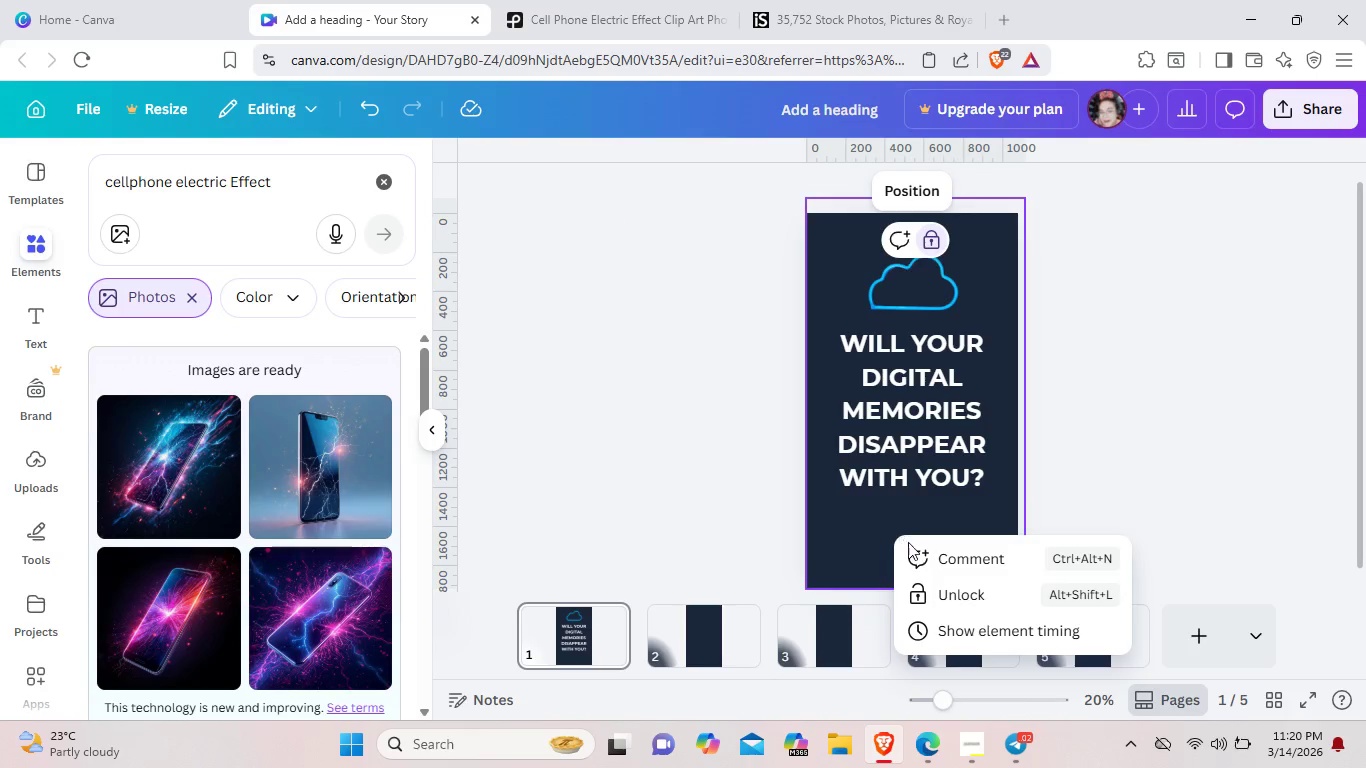 
left_click([840, 527])
 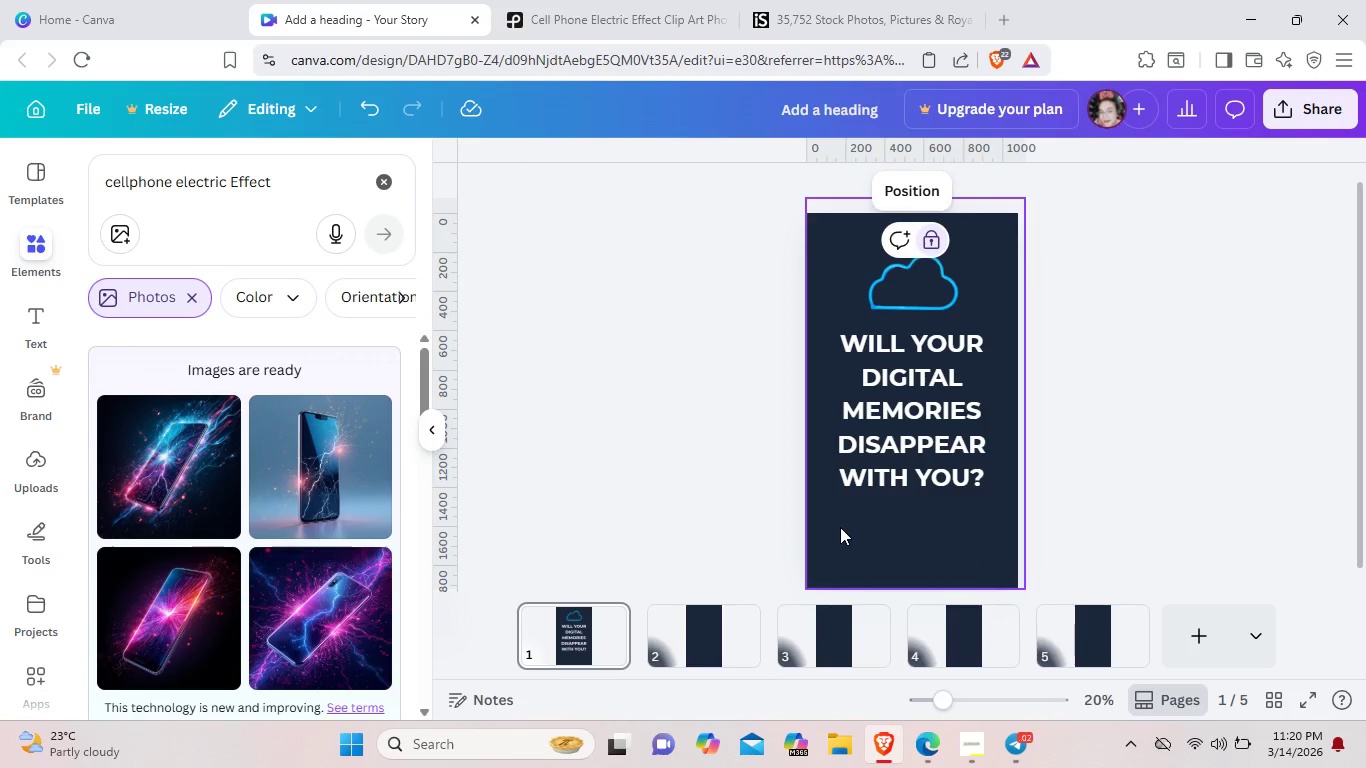 
right_click([840, 527])
 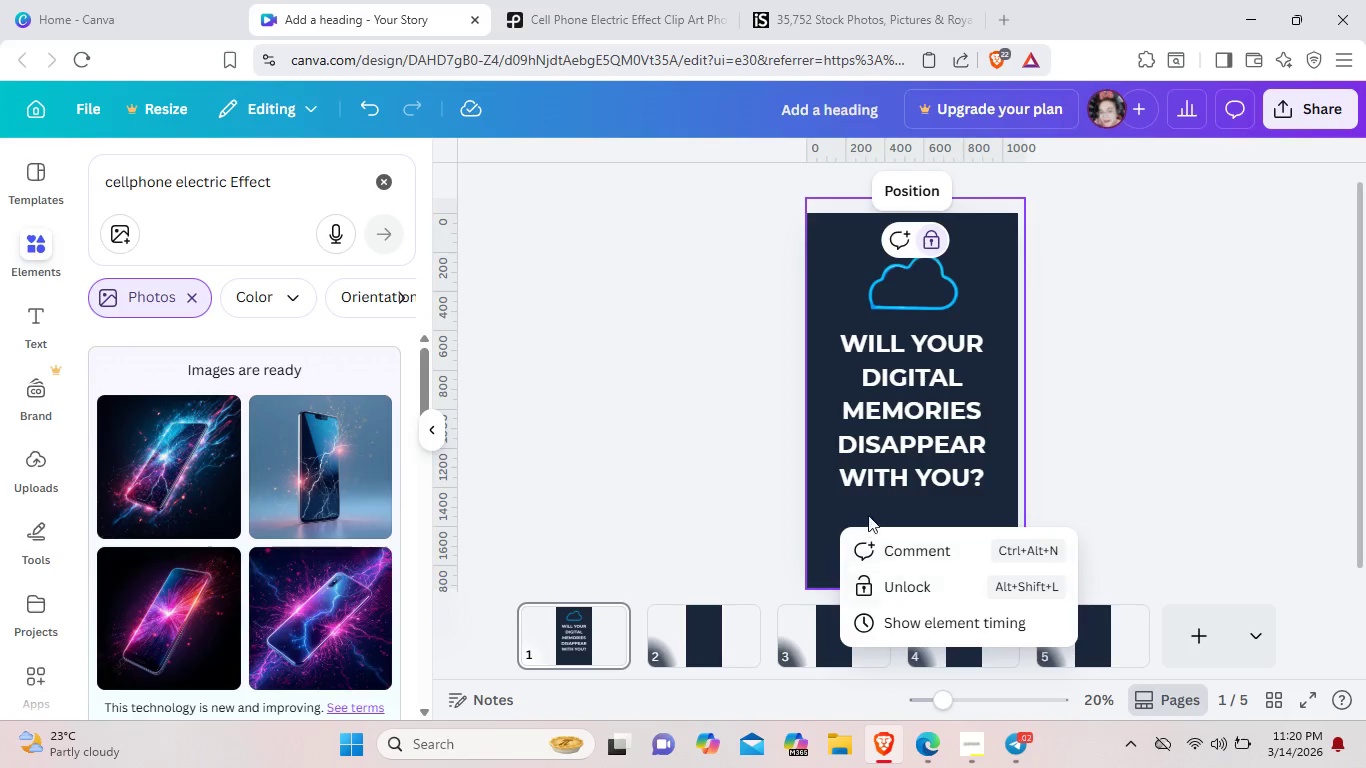 
left_click([870, 496])
 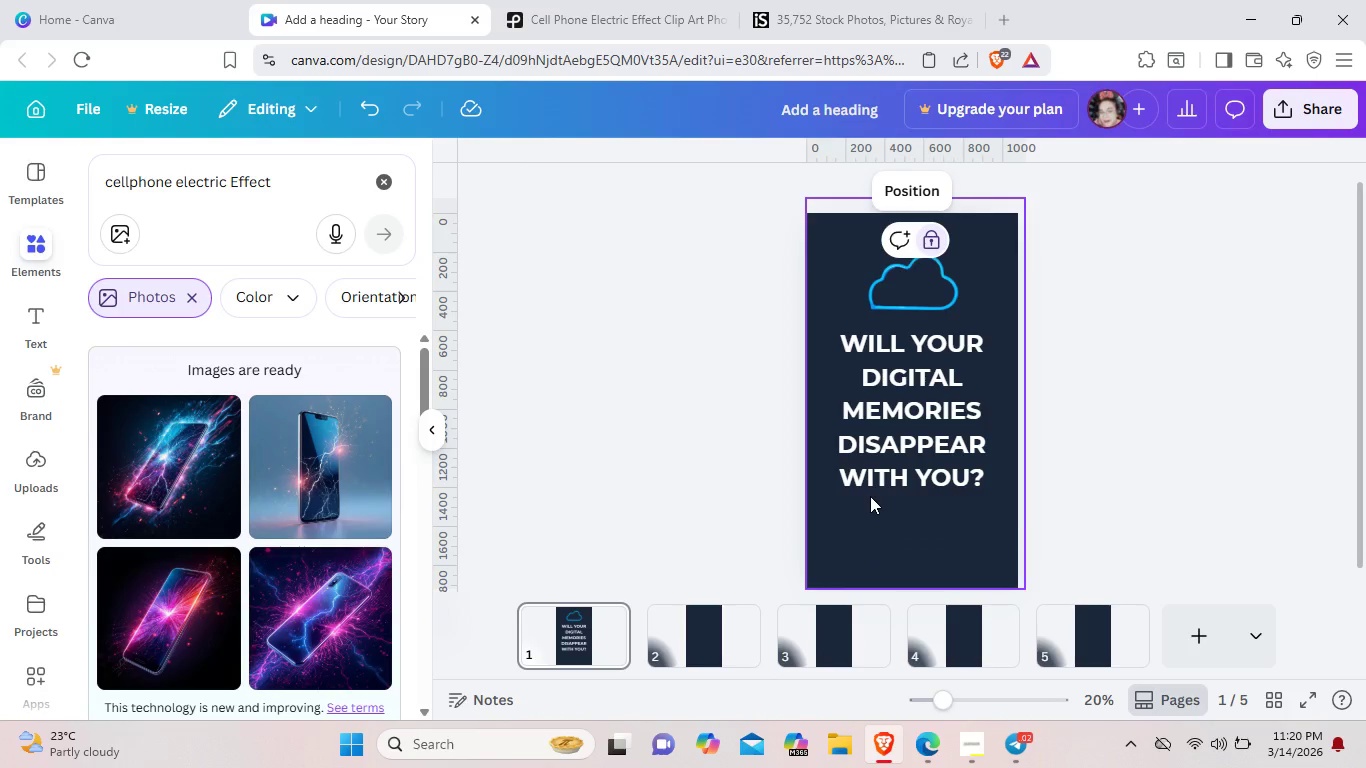 
right_click([870, 496])
 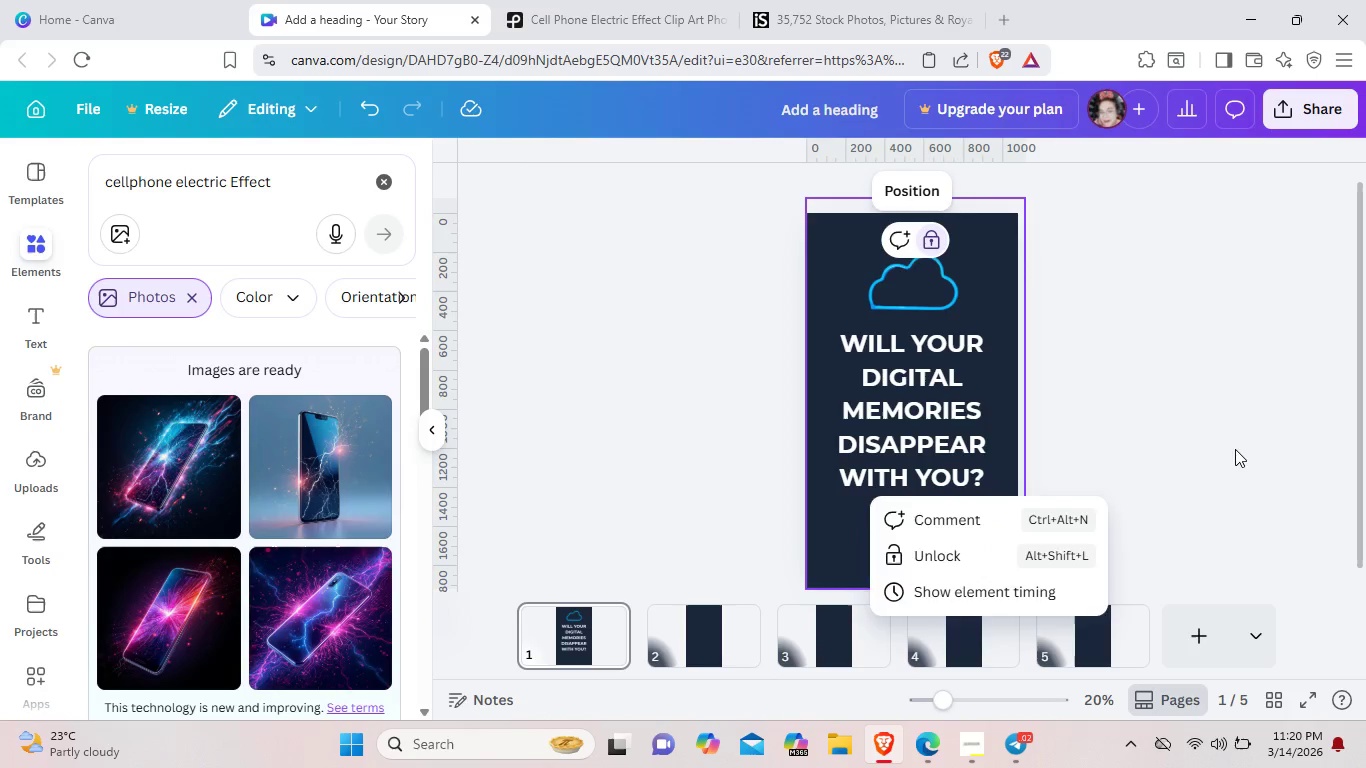 
left_click([1241, 447])
 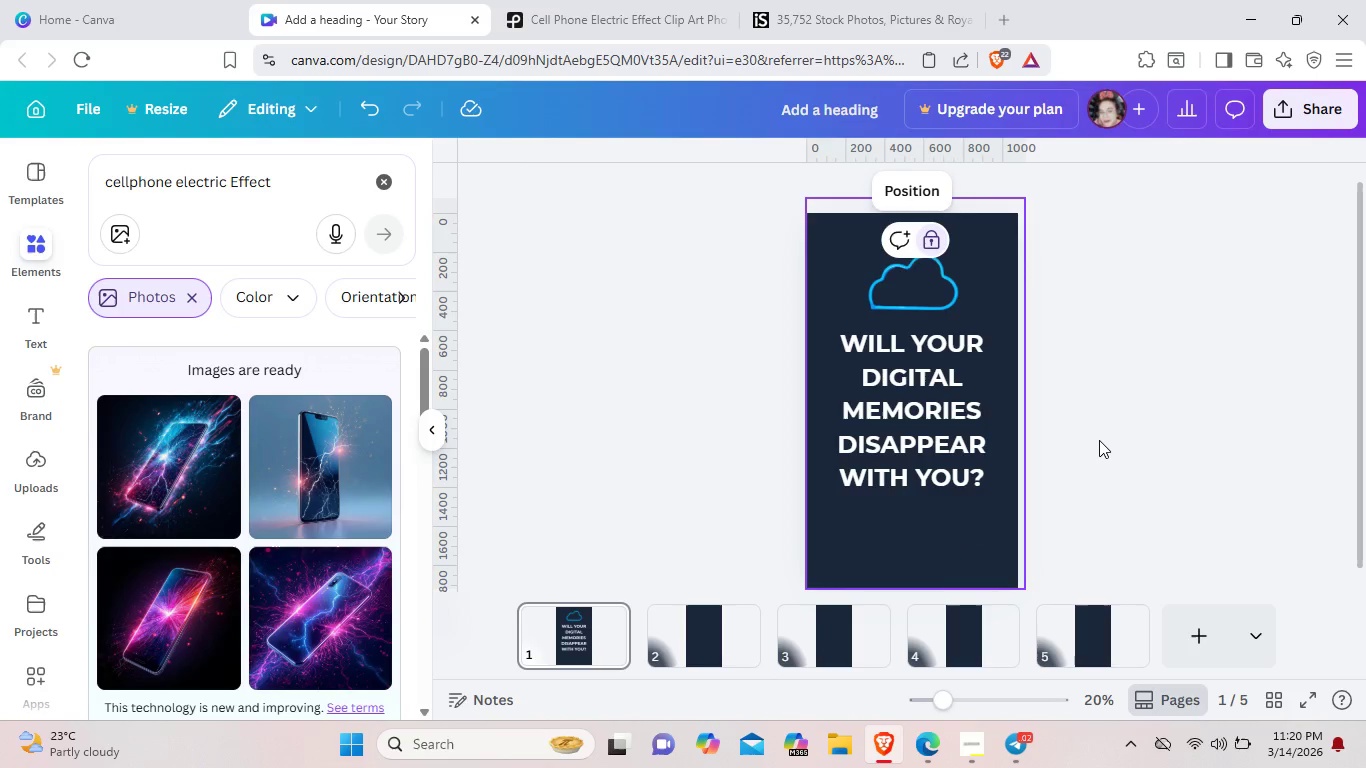 
left_click([1099, 440])
 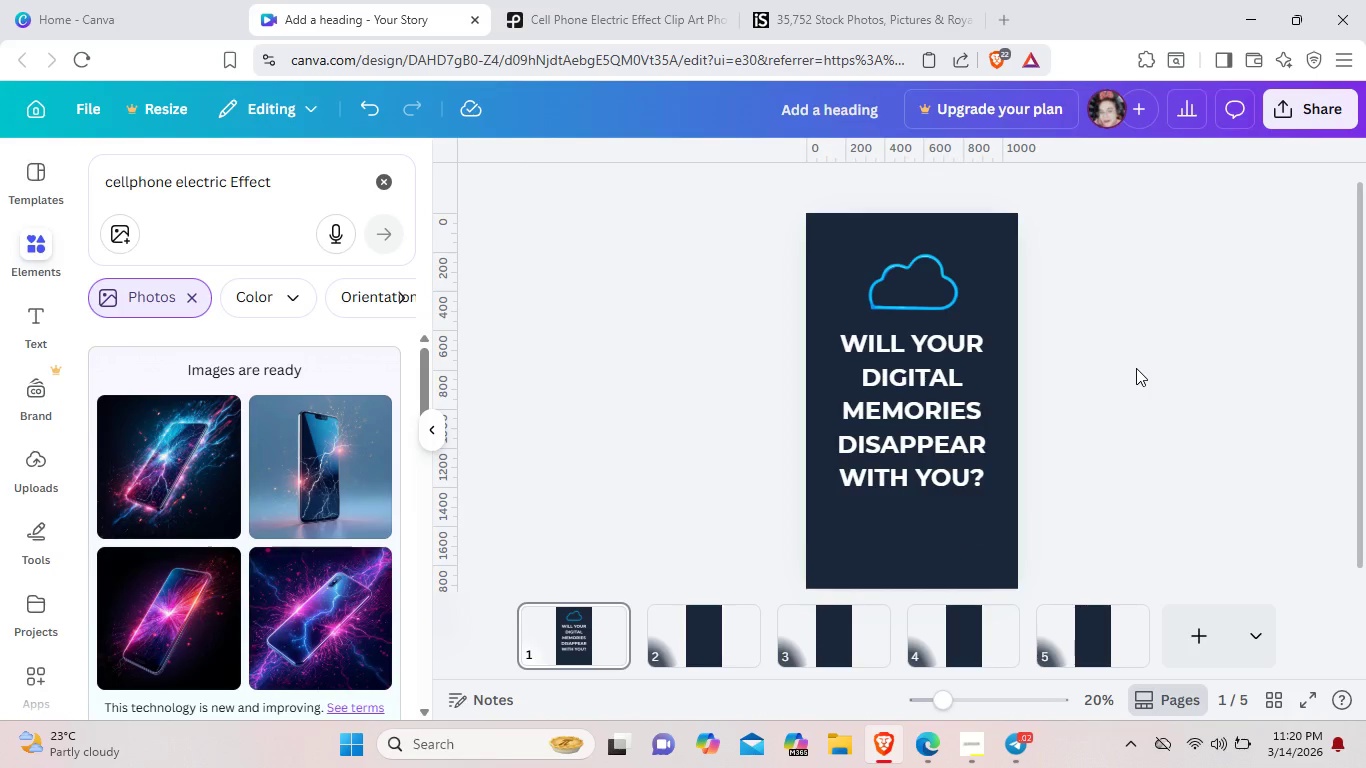 
left_click([1136, 368])
 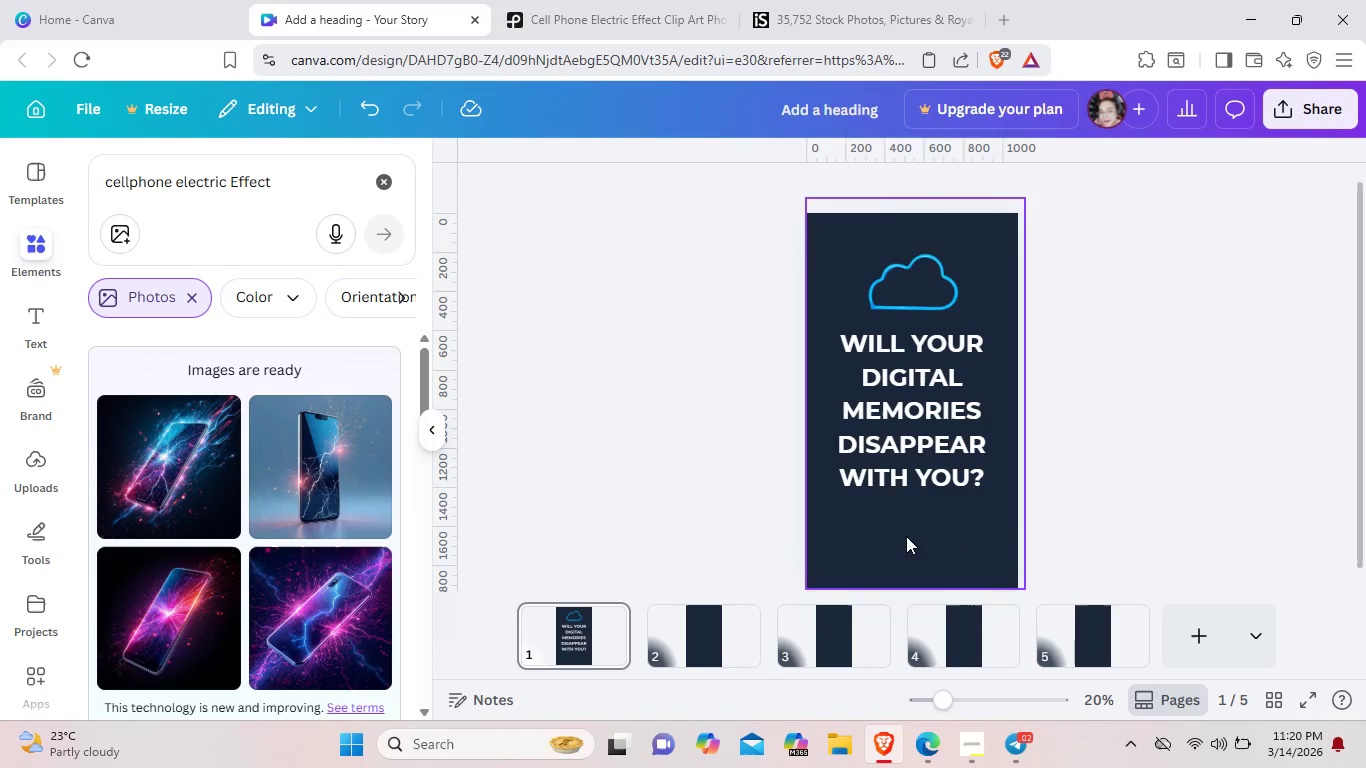 
right_click([906, 536])
 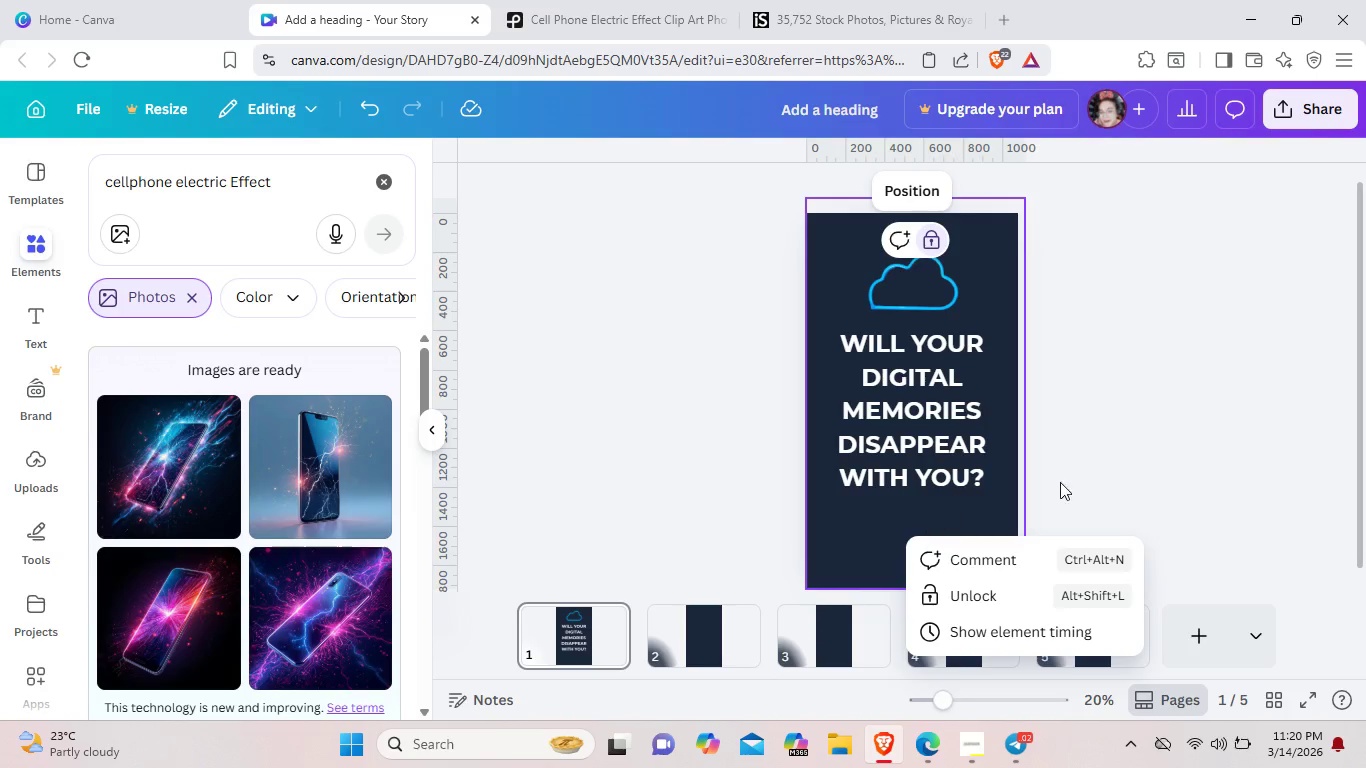 
left_click([1144, 424])
 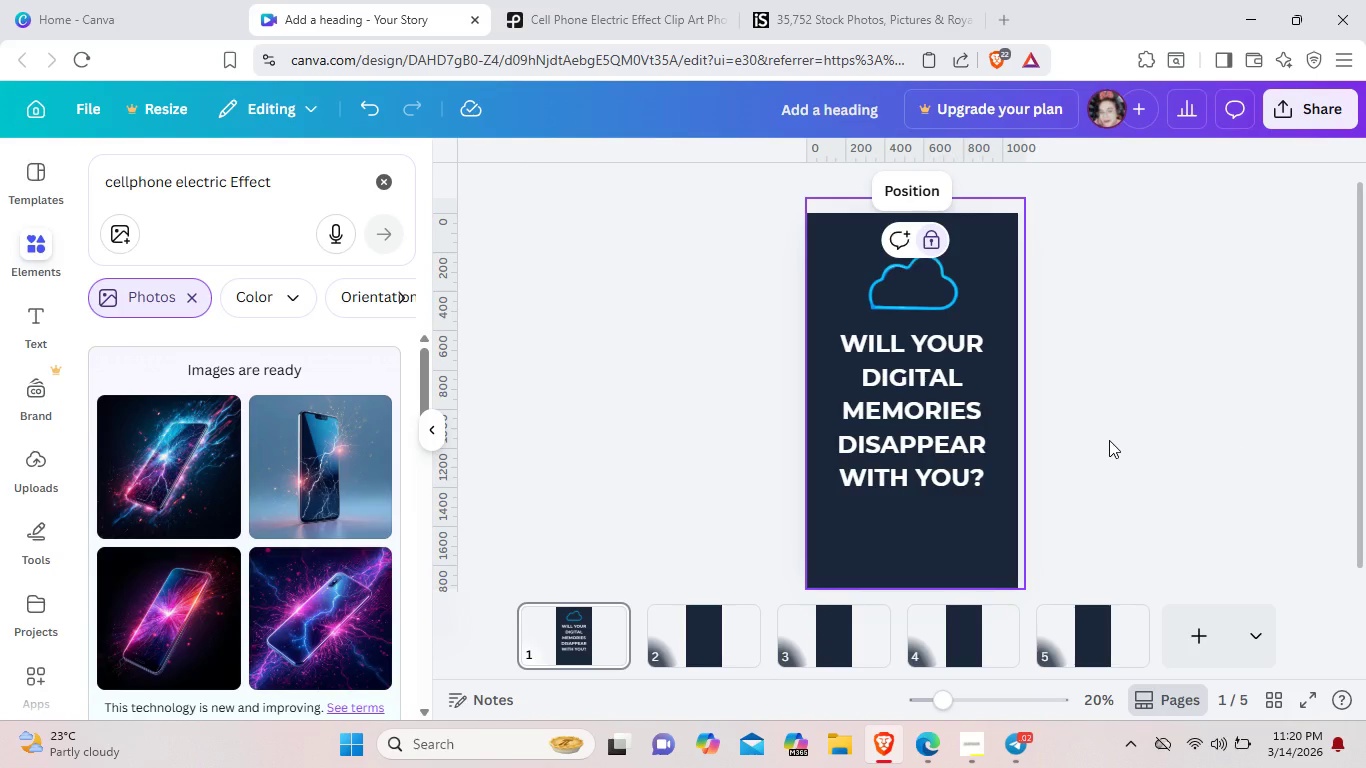 
key(Control+V)
 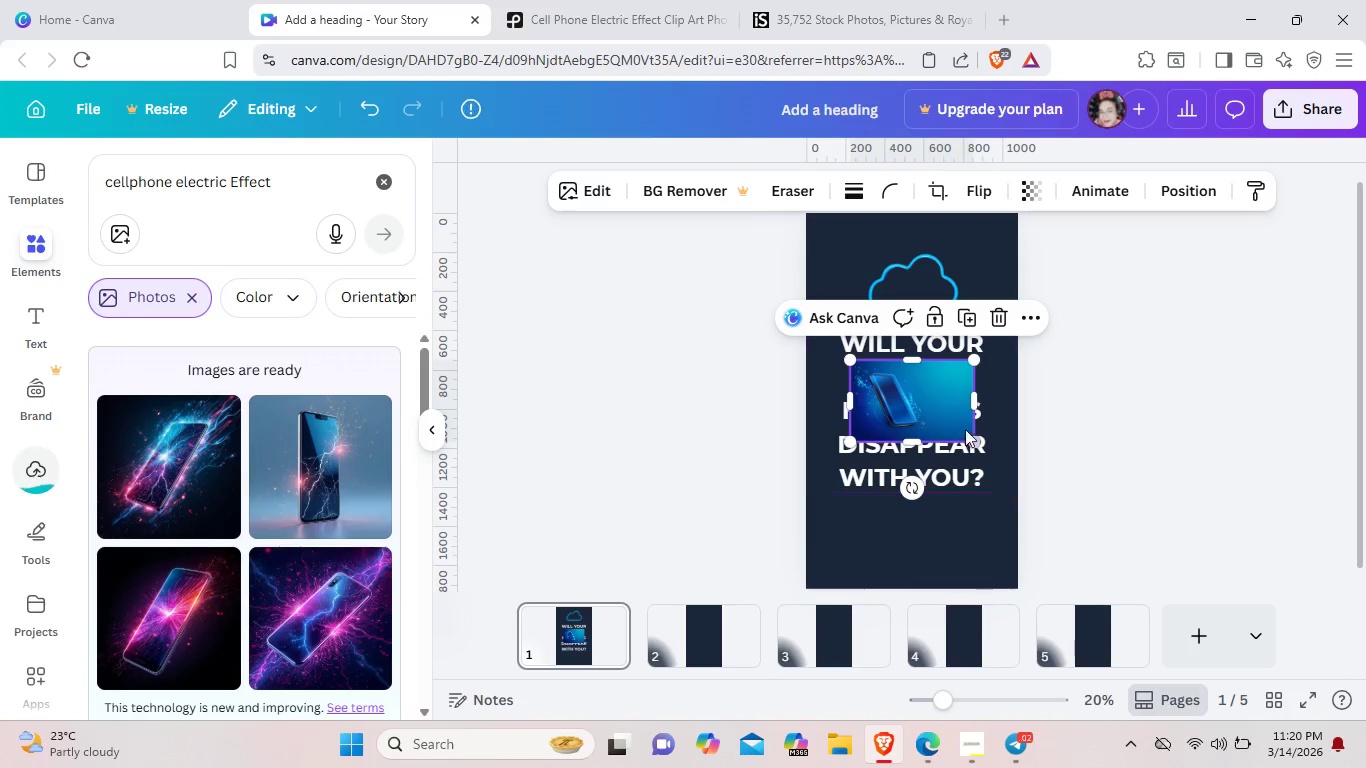 
left_click_drag(start_coordinate=[926, 407], to_coordinate=[936, 546])
 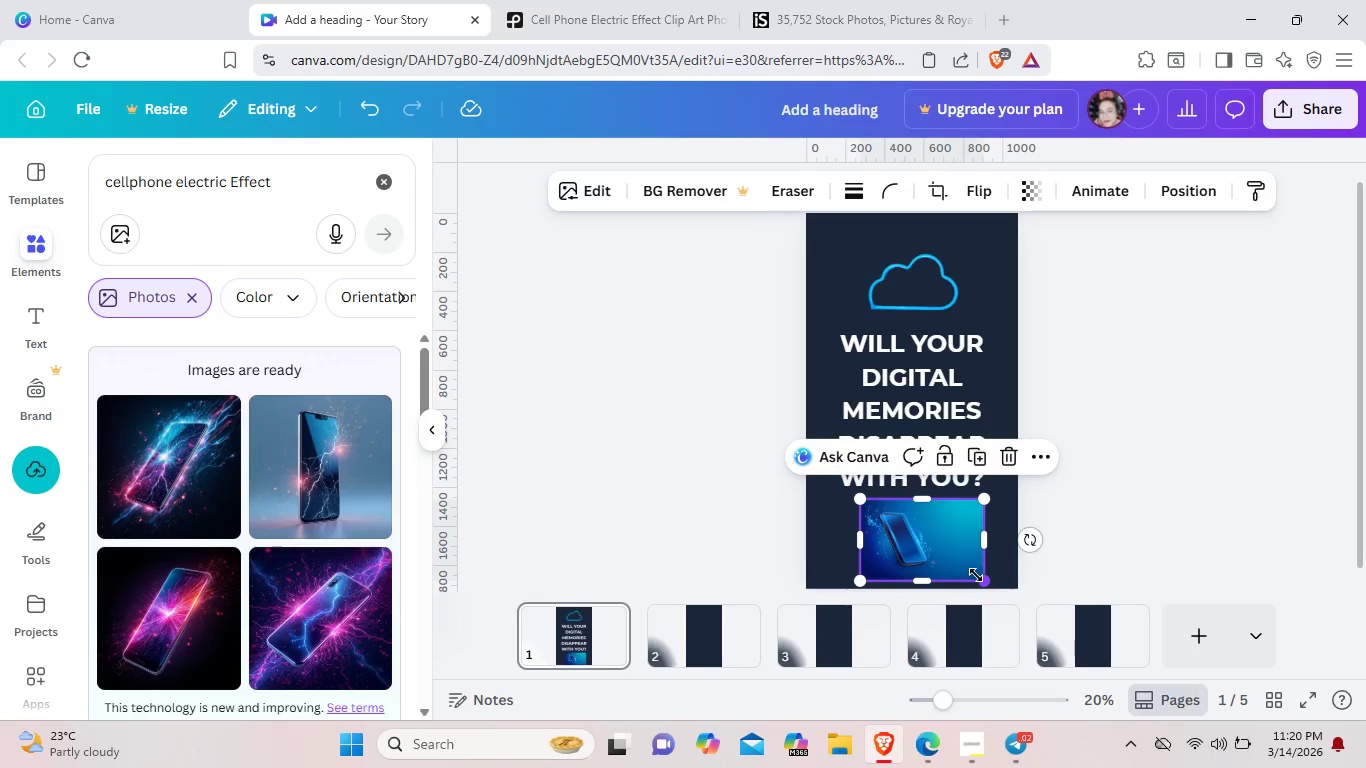 
left_click_drag(start_coordinate=[976, 575], to_coordinate=[961, 544])
 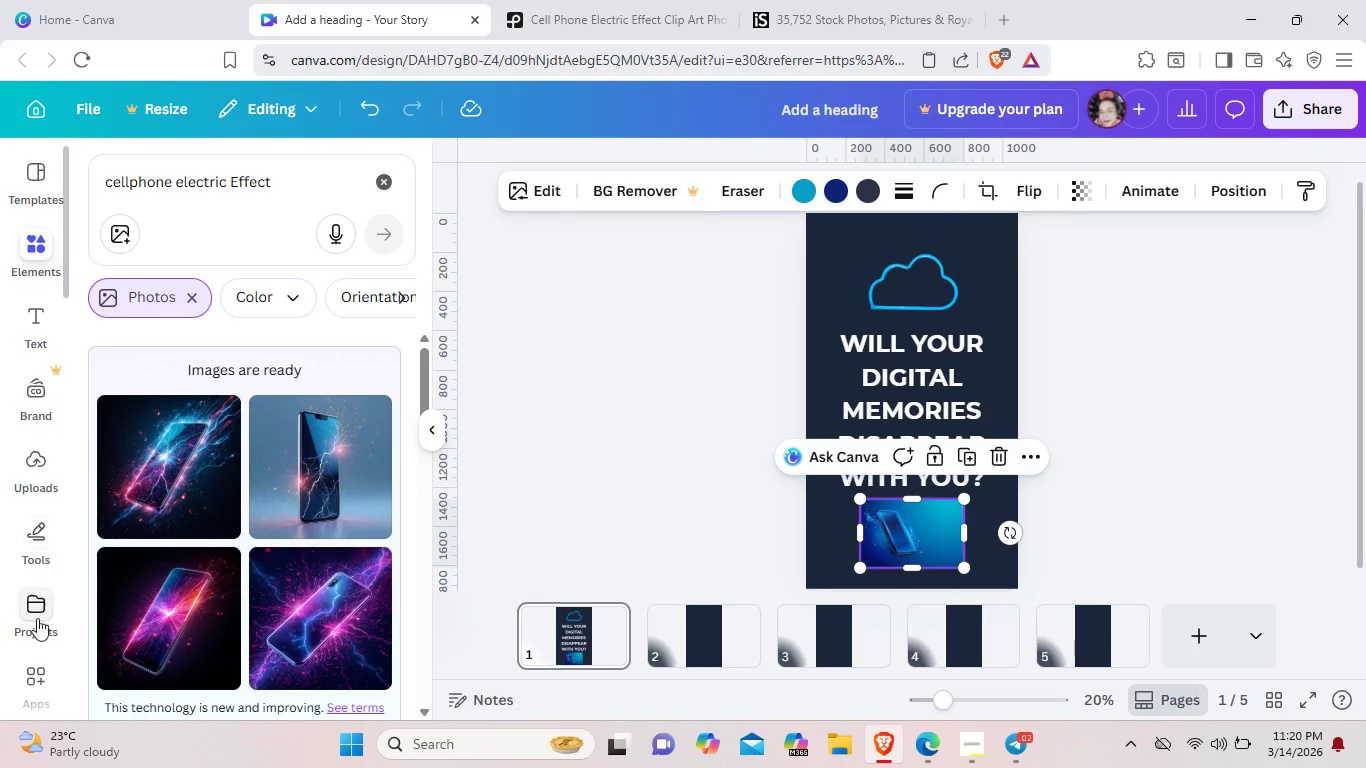 
scroll: coordinate [37, 623], scroll_direction: down, amount: 7.0
 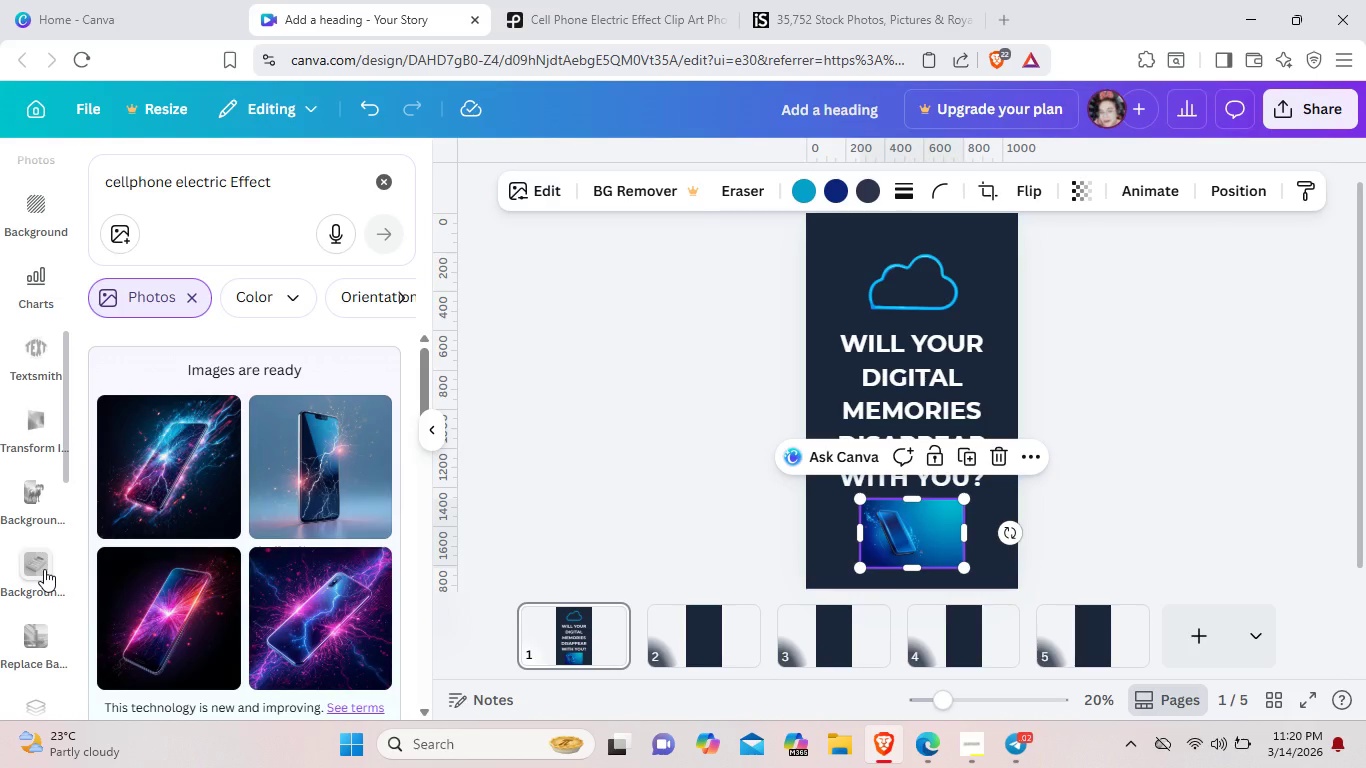 
left_click([49, 552])
 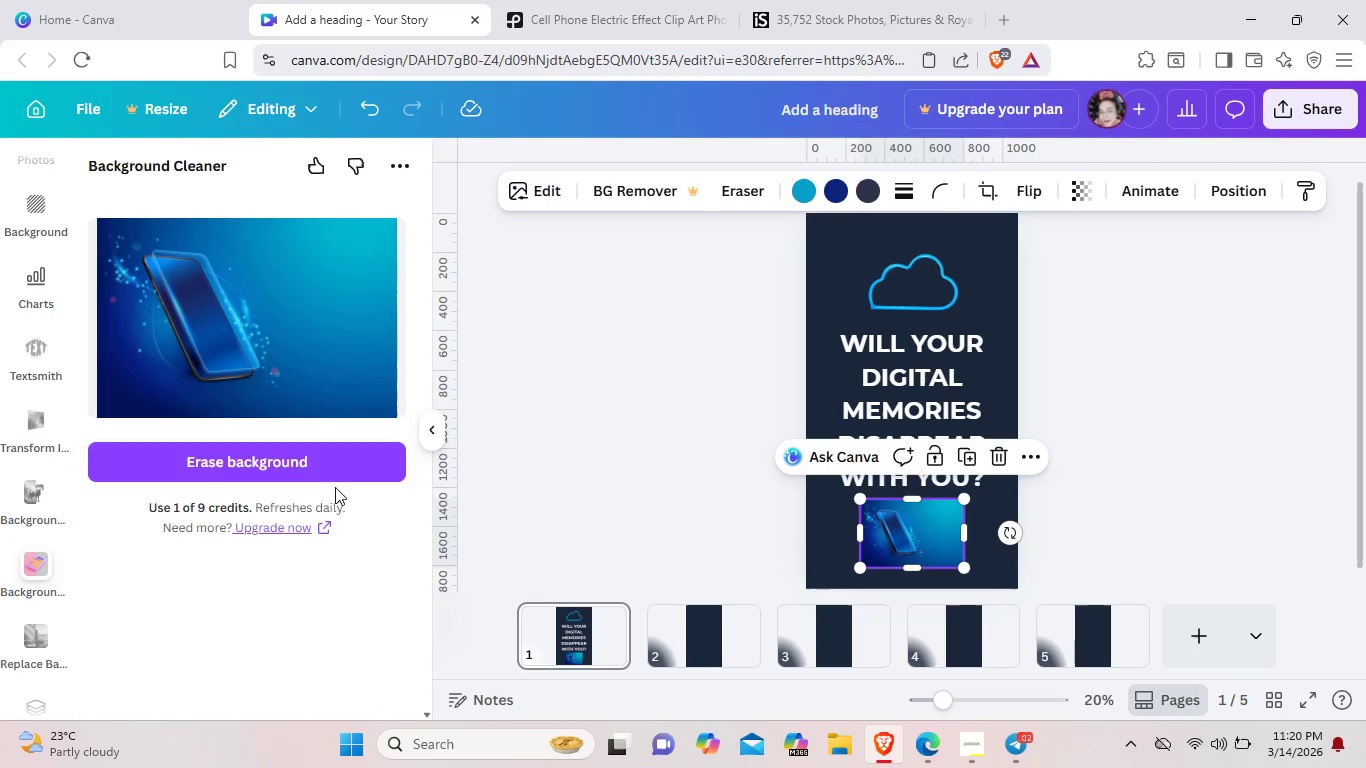 
left_click([345, 456])
 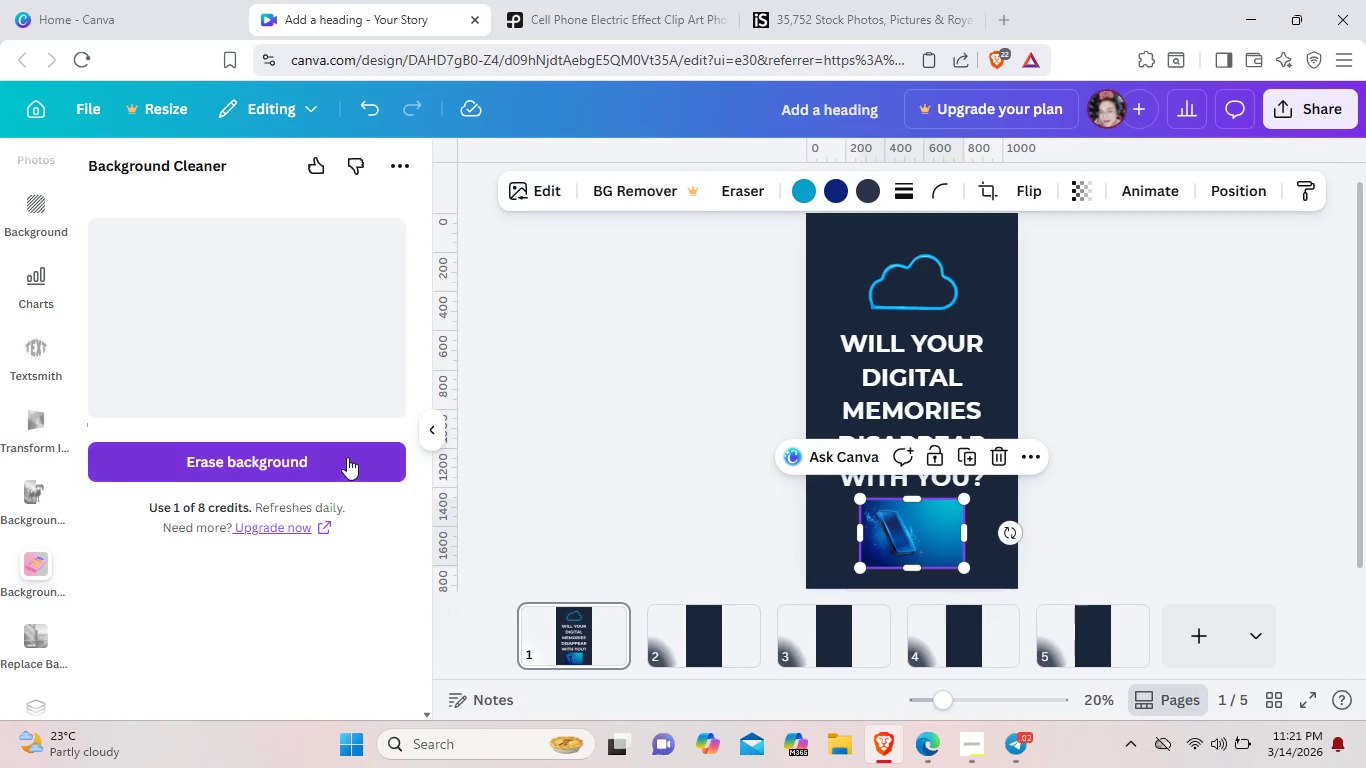 
wait(27.75)
 